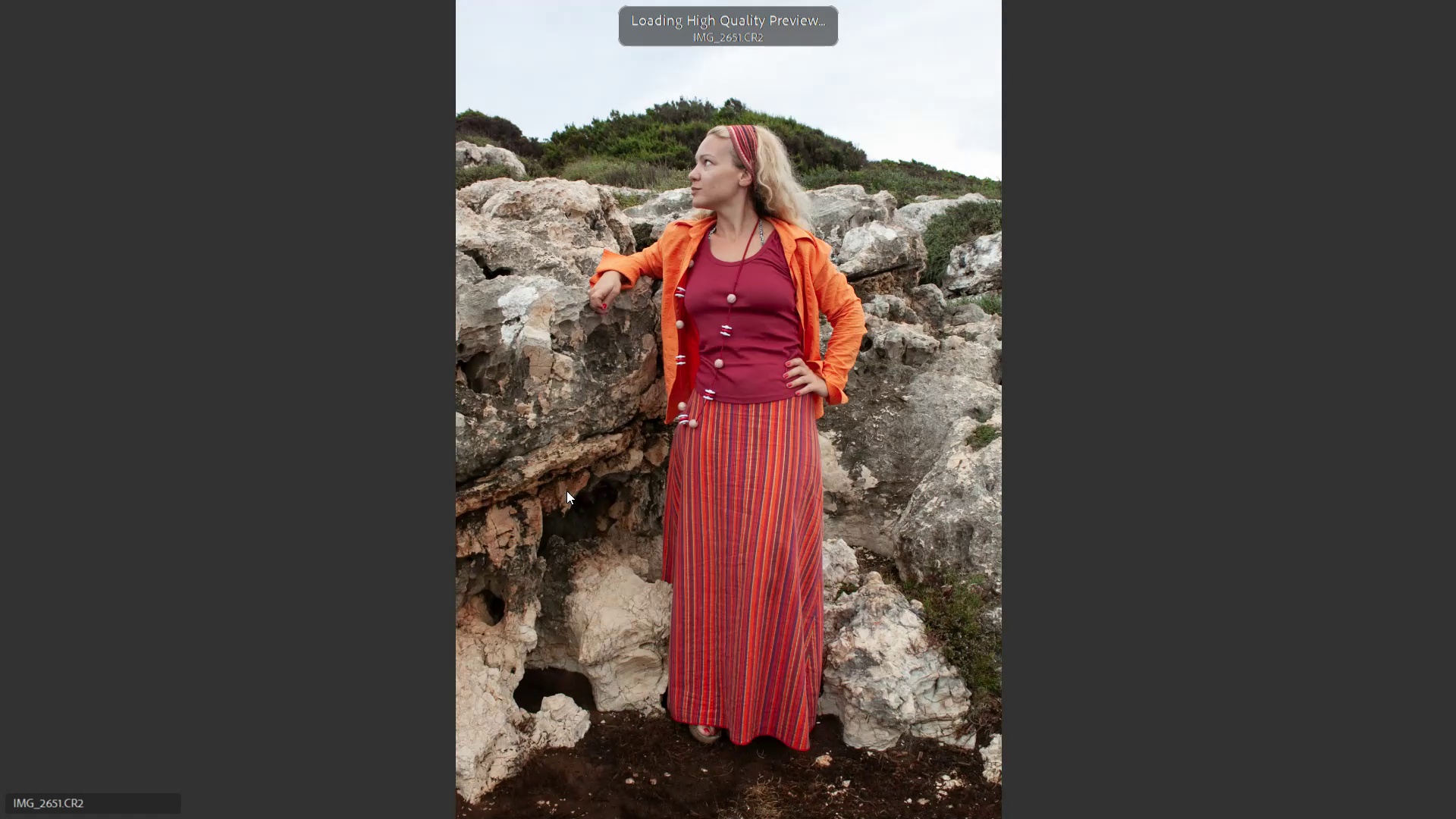 
key(ArrowLeft)
 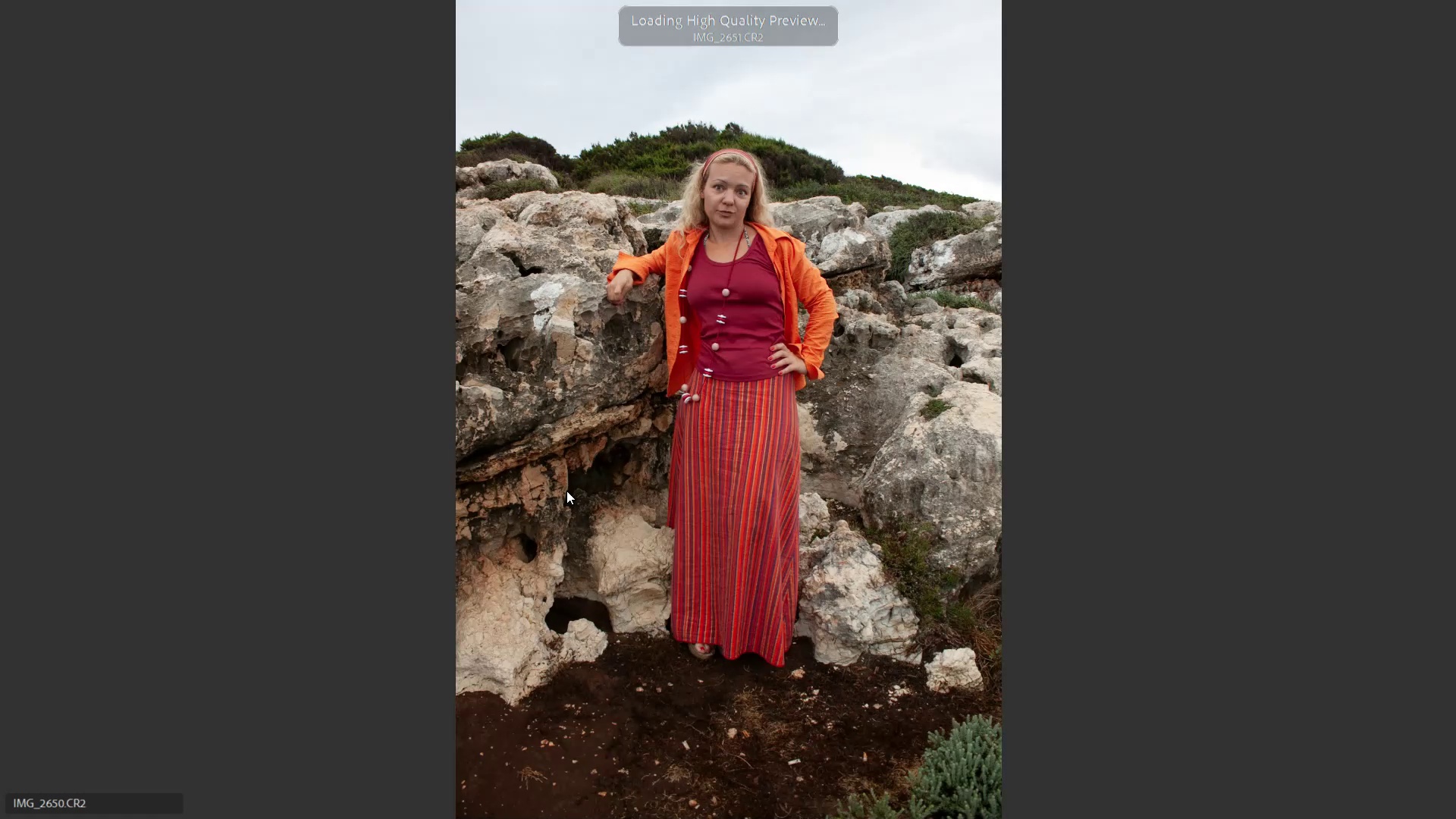 
hold_key(key=6, duration=1.9)
 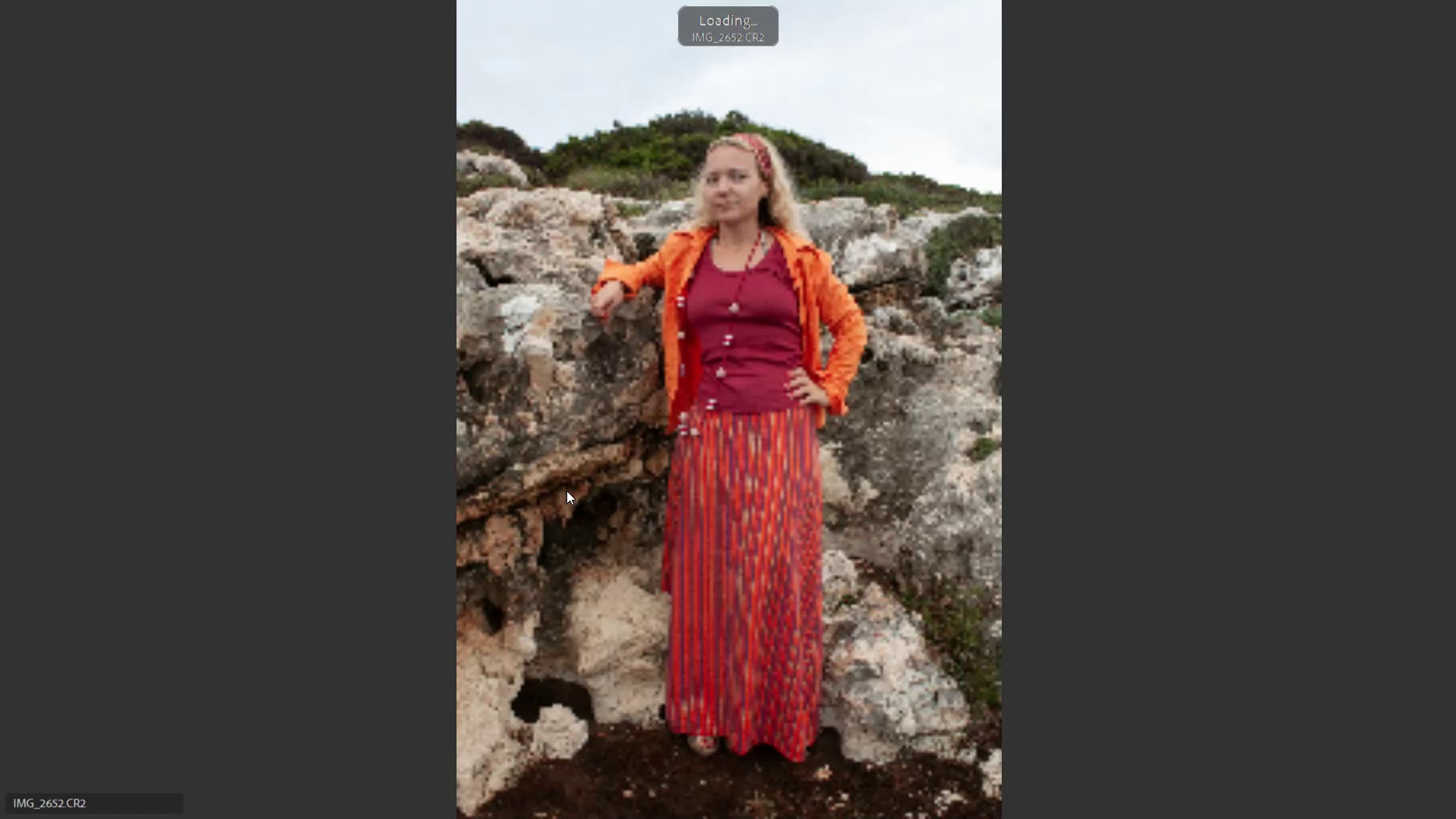 
key(ArrowRight)
 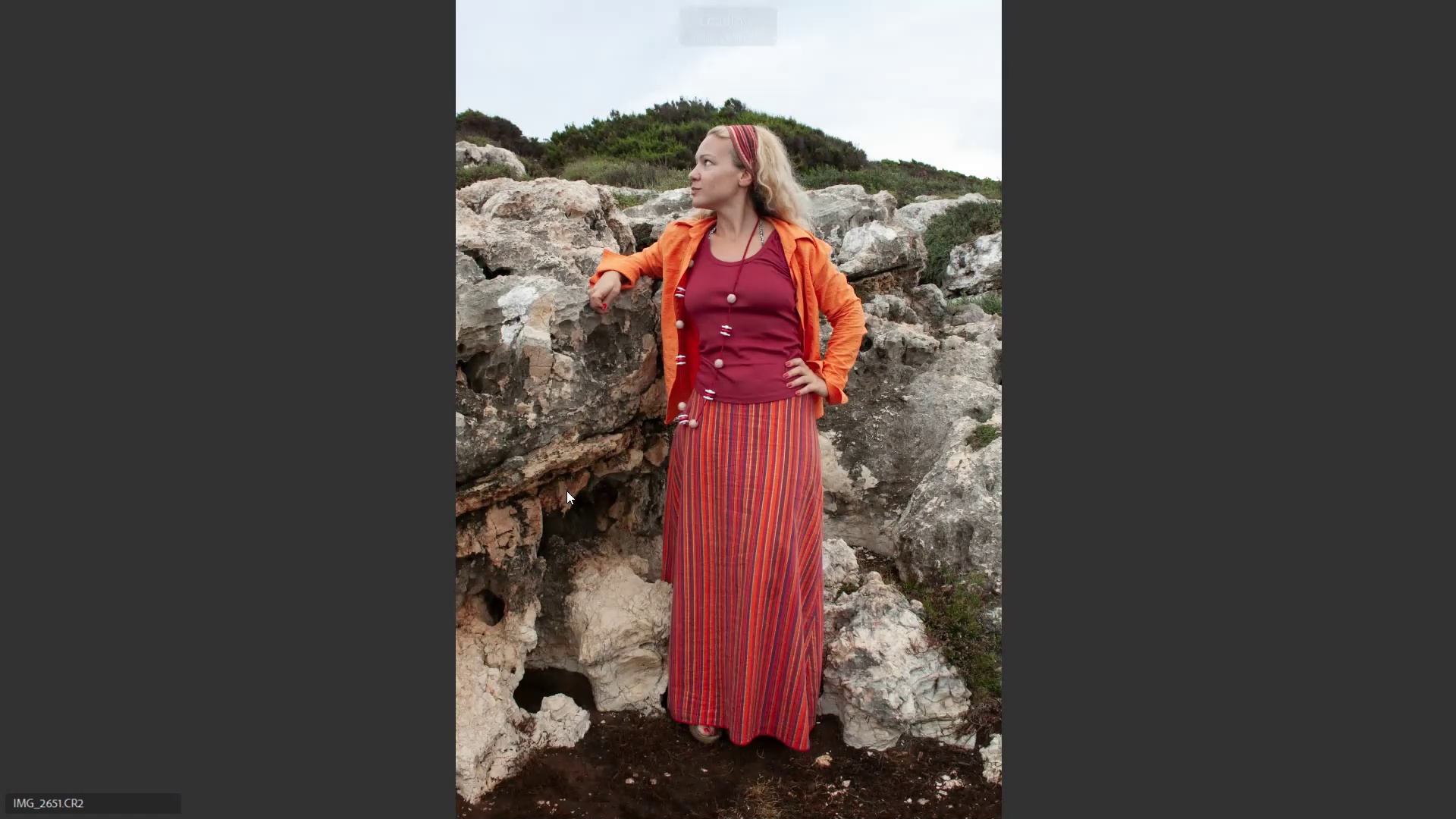 
key(ArrowRight)
 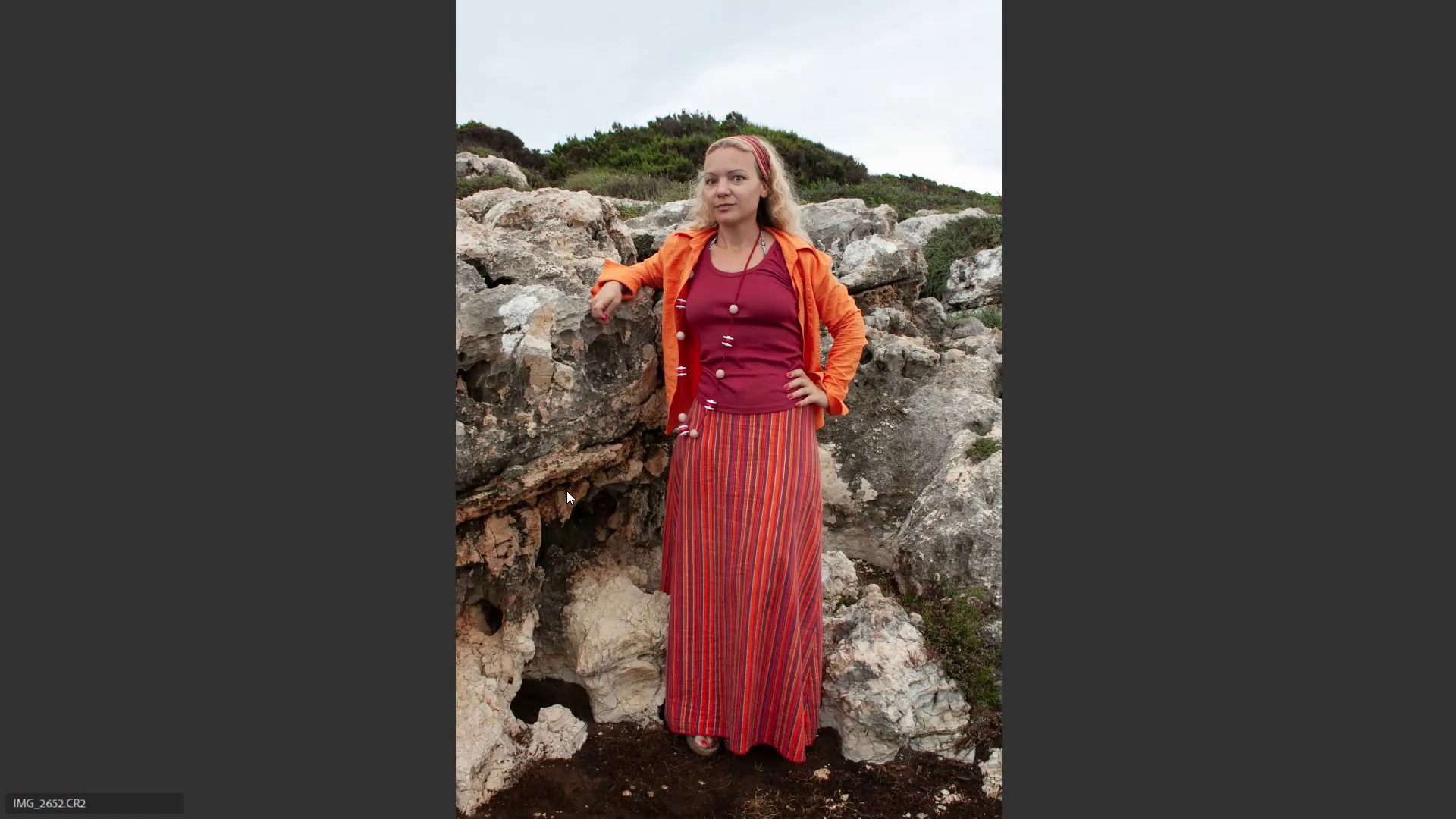 
key(ArrowLeft)
 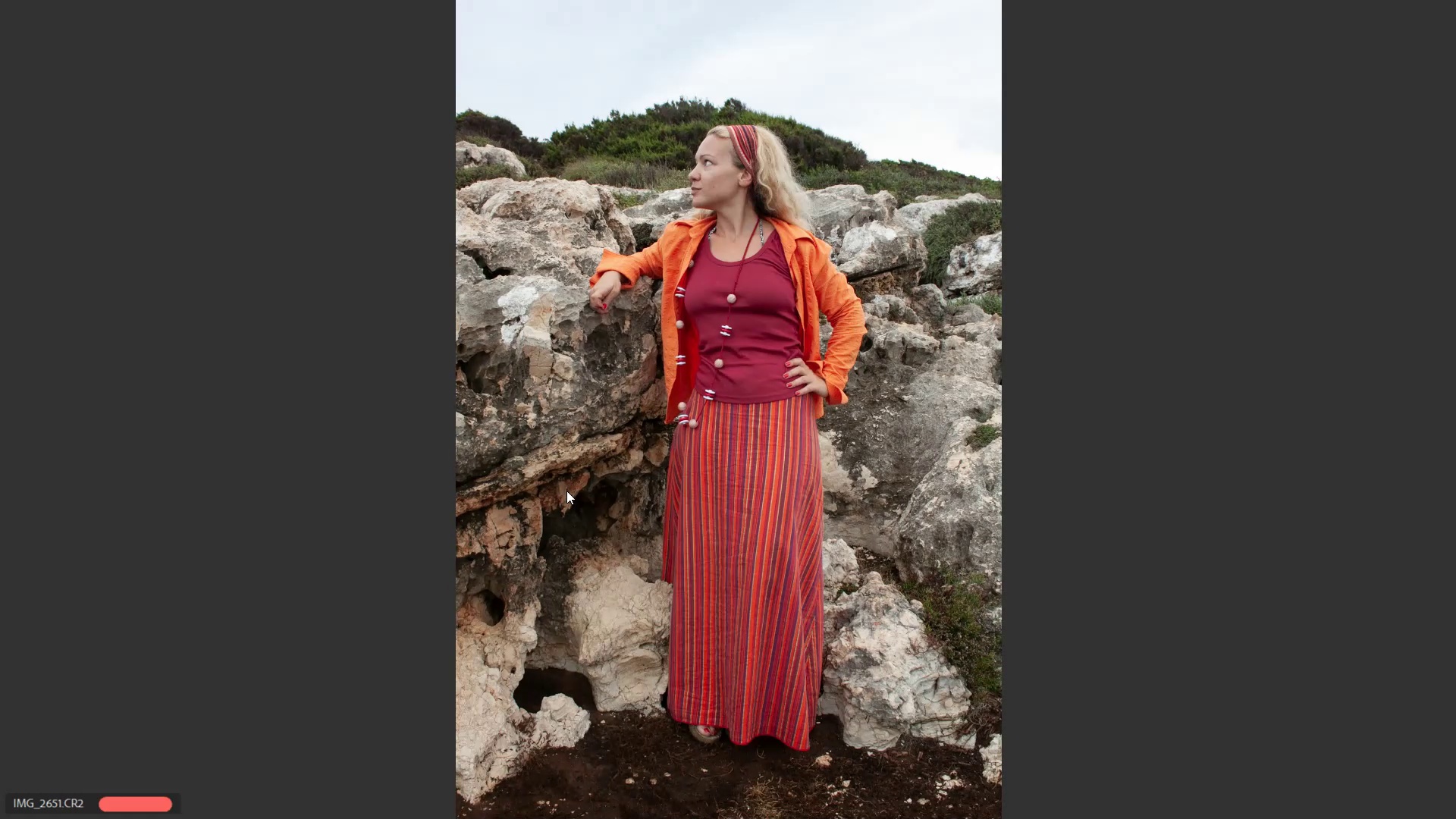 
key(ArrowRight)
 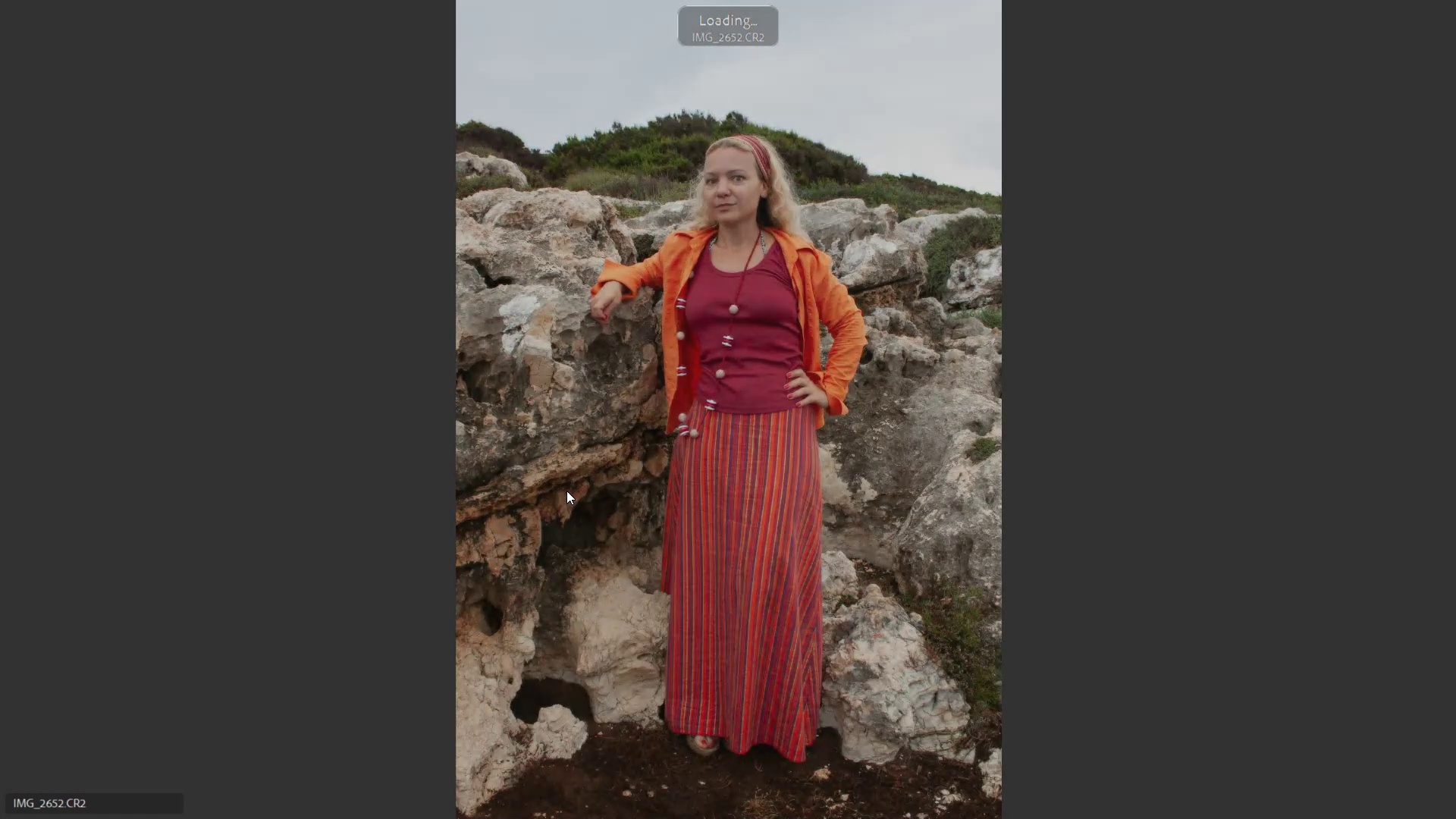 
key(6)
 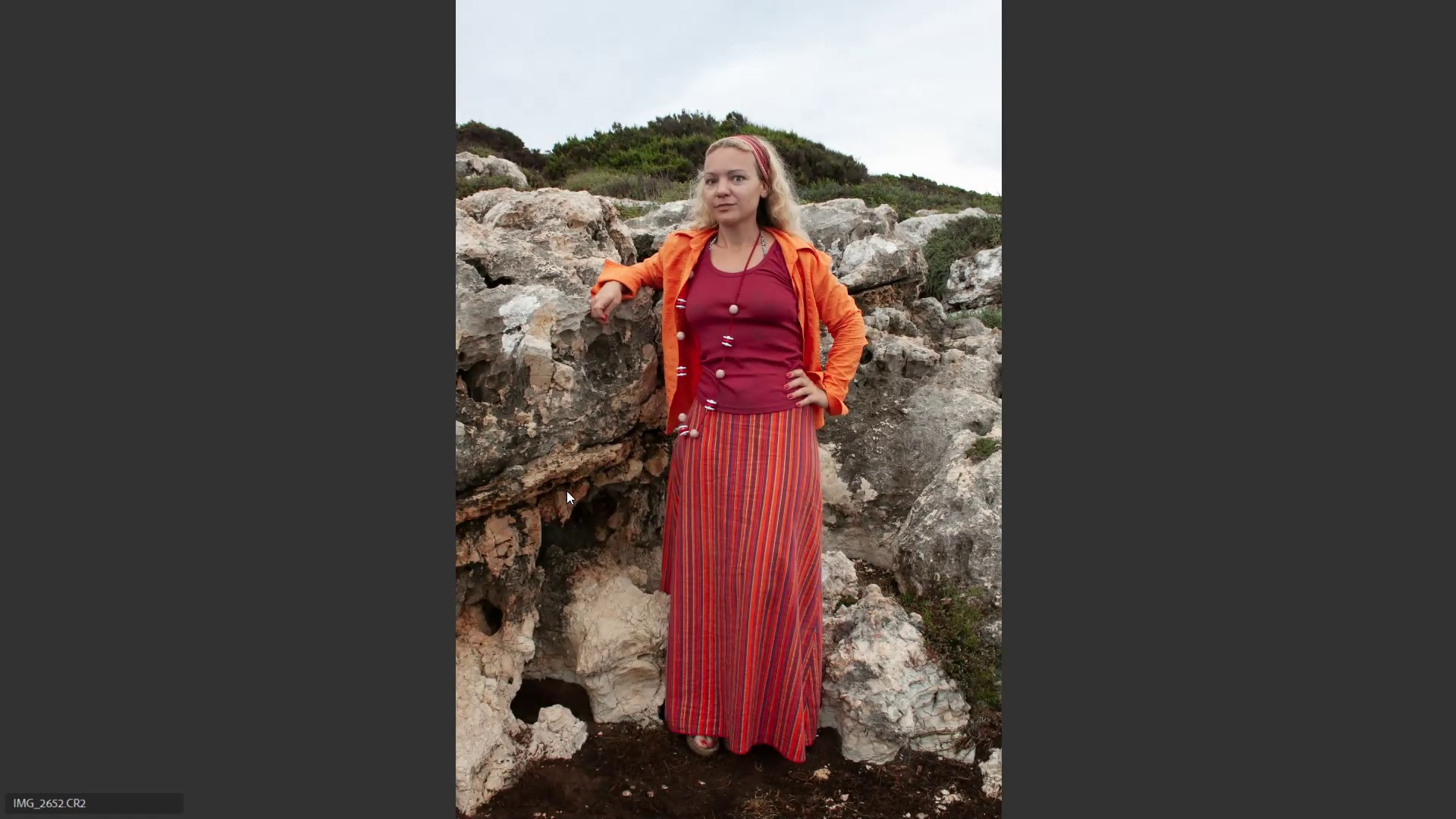 
key(ArrowRight)
 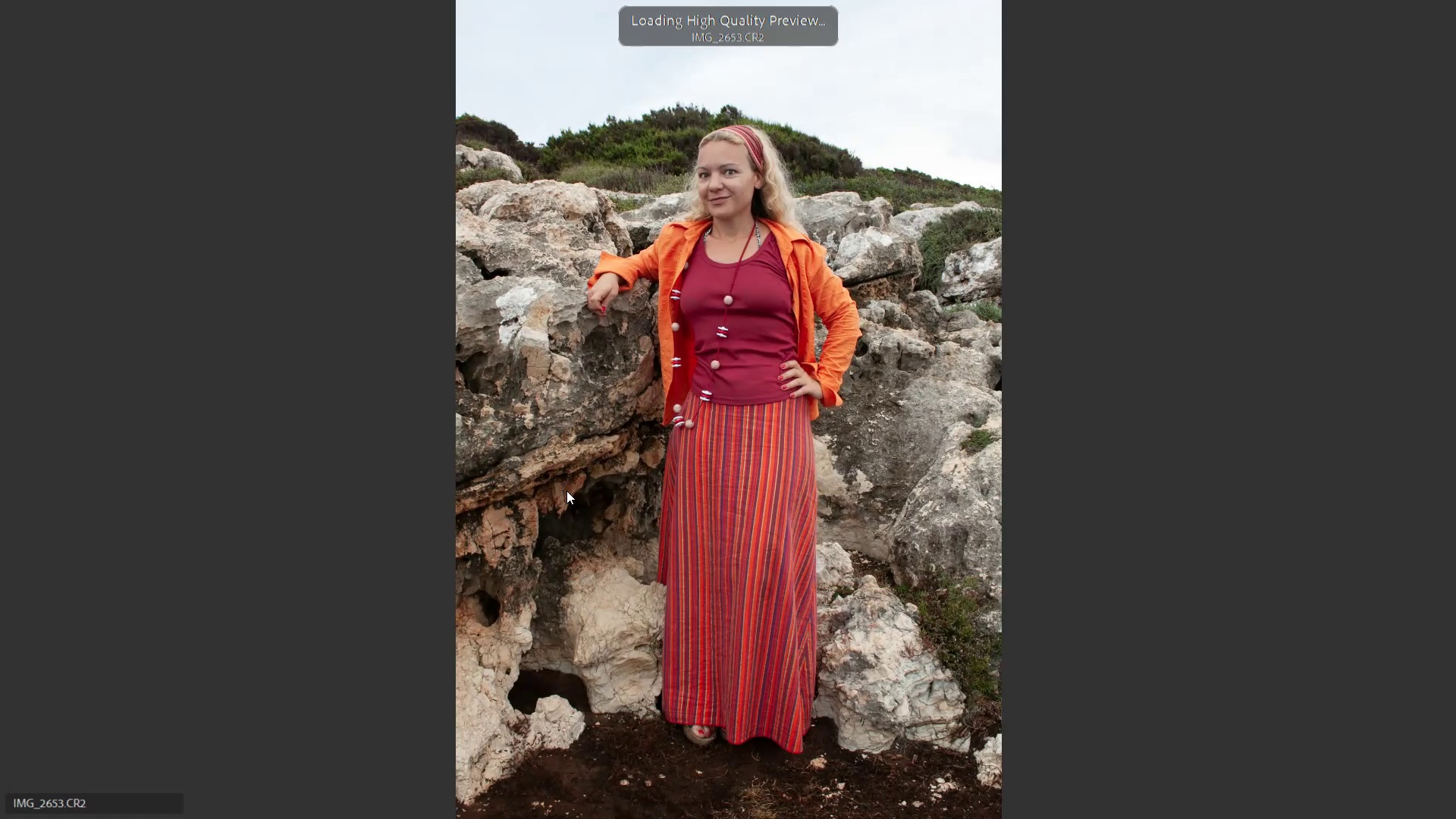 
key(ArrowRight)
 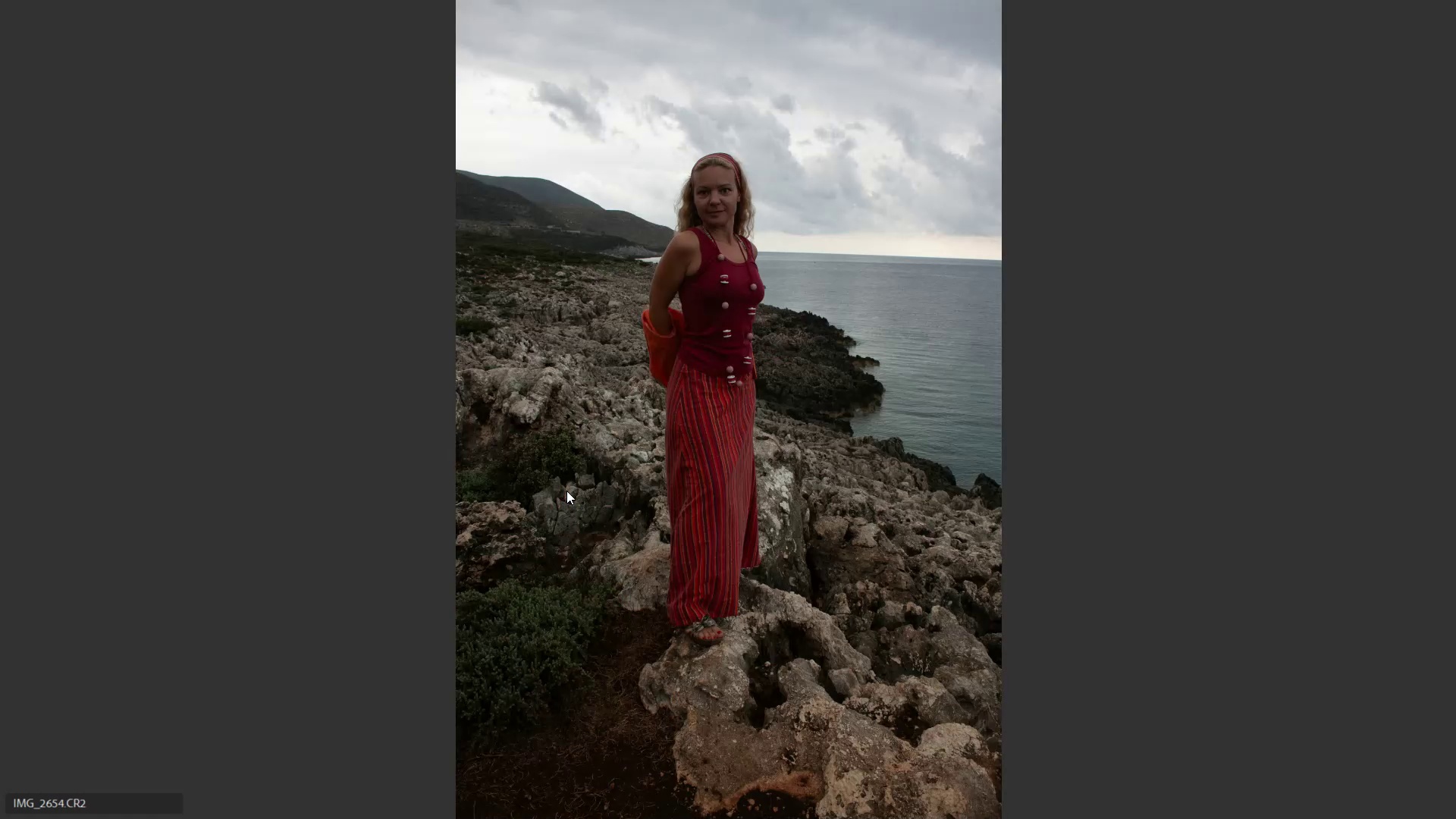 
key(ArrowLeft)
 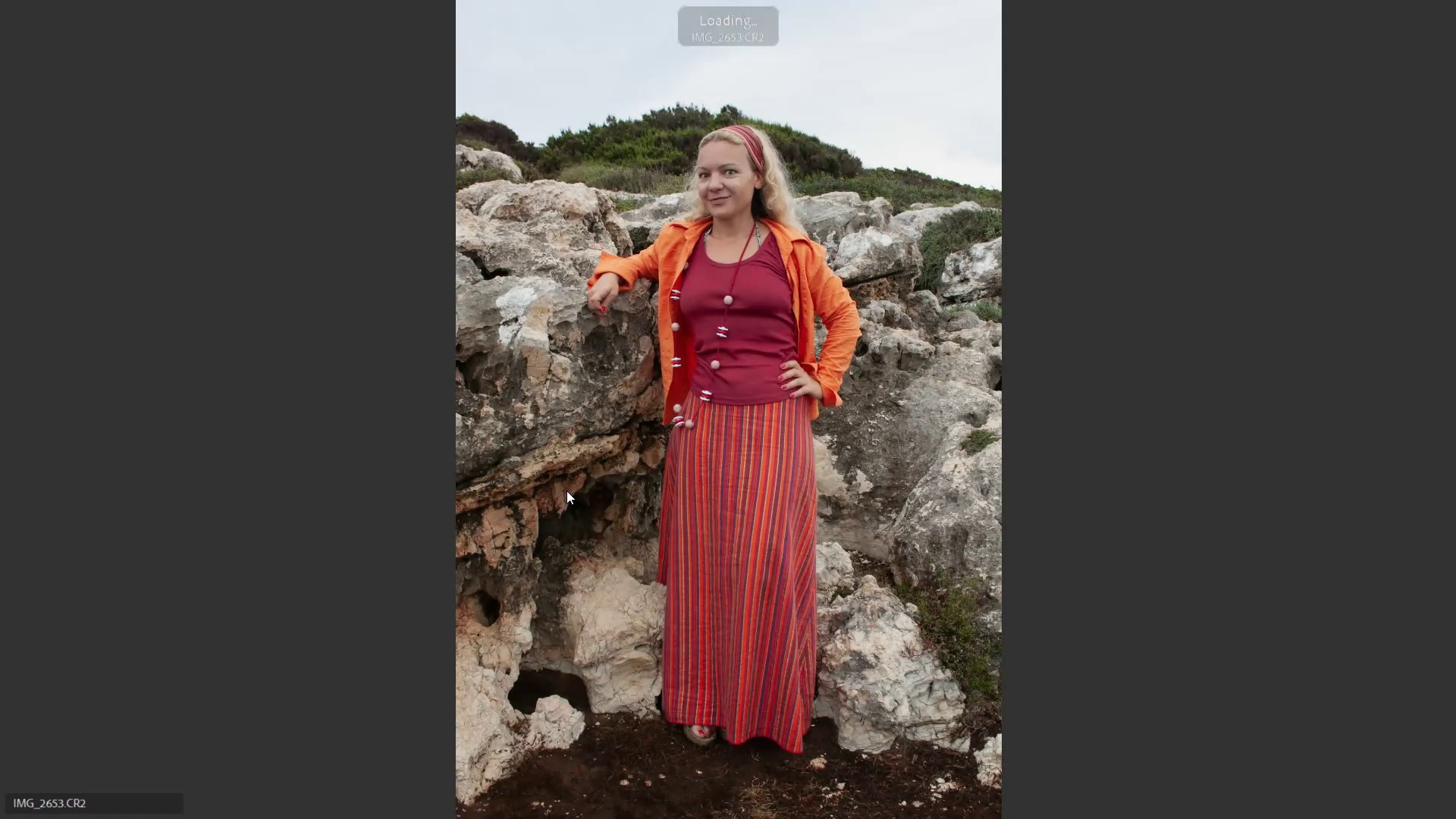 
key(ArrowLeft)
 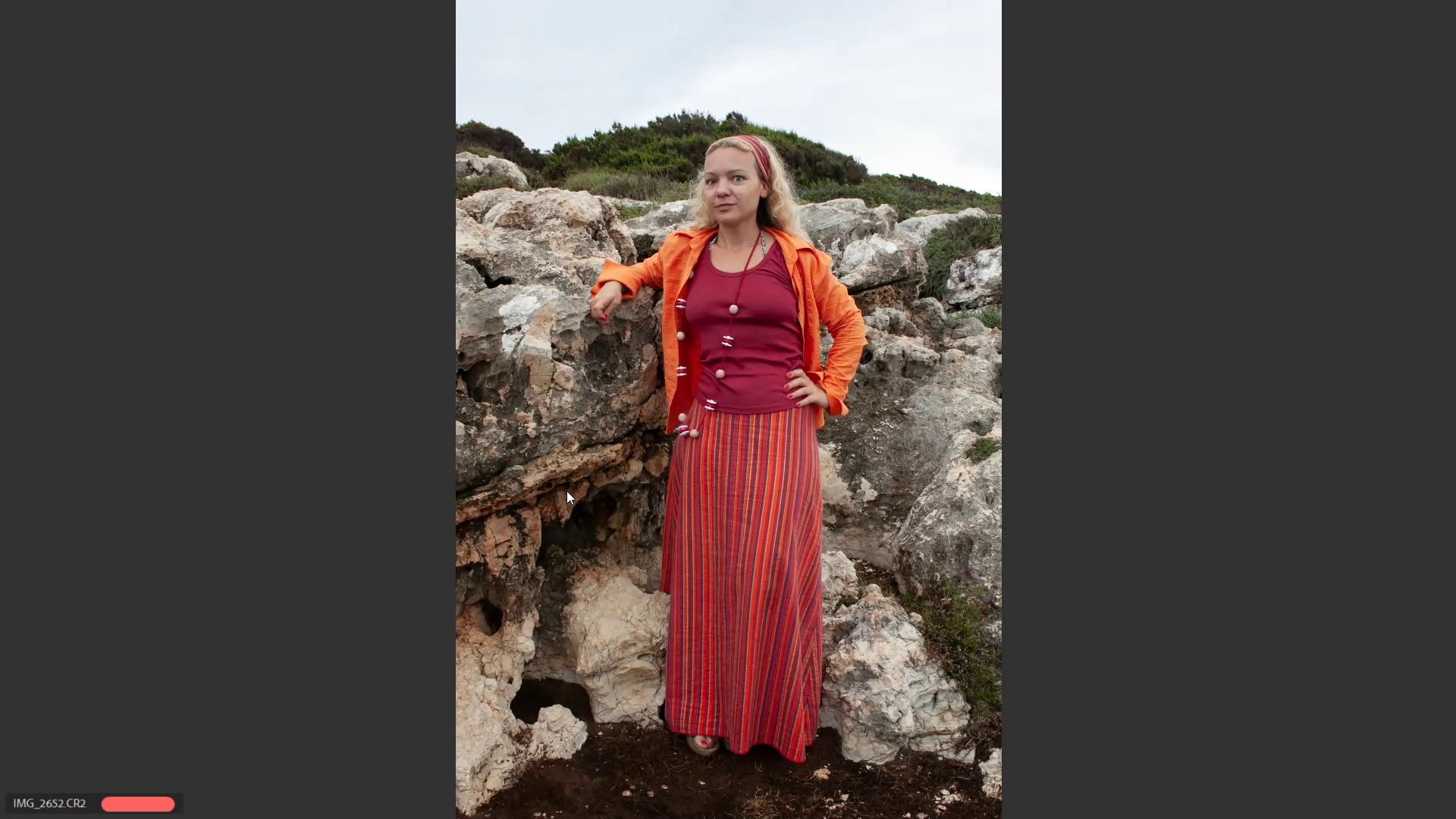 
key(ArrowRight)
 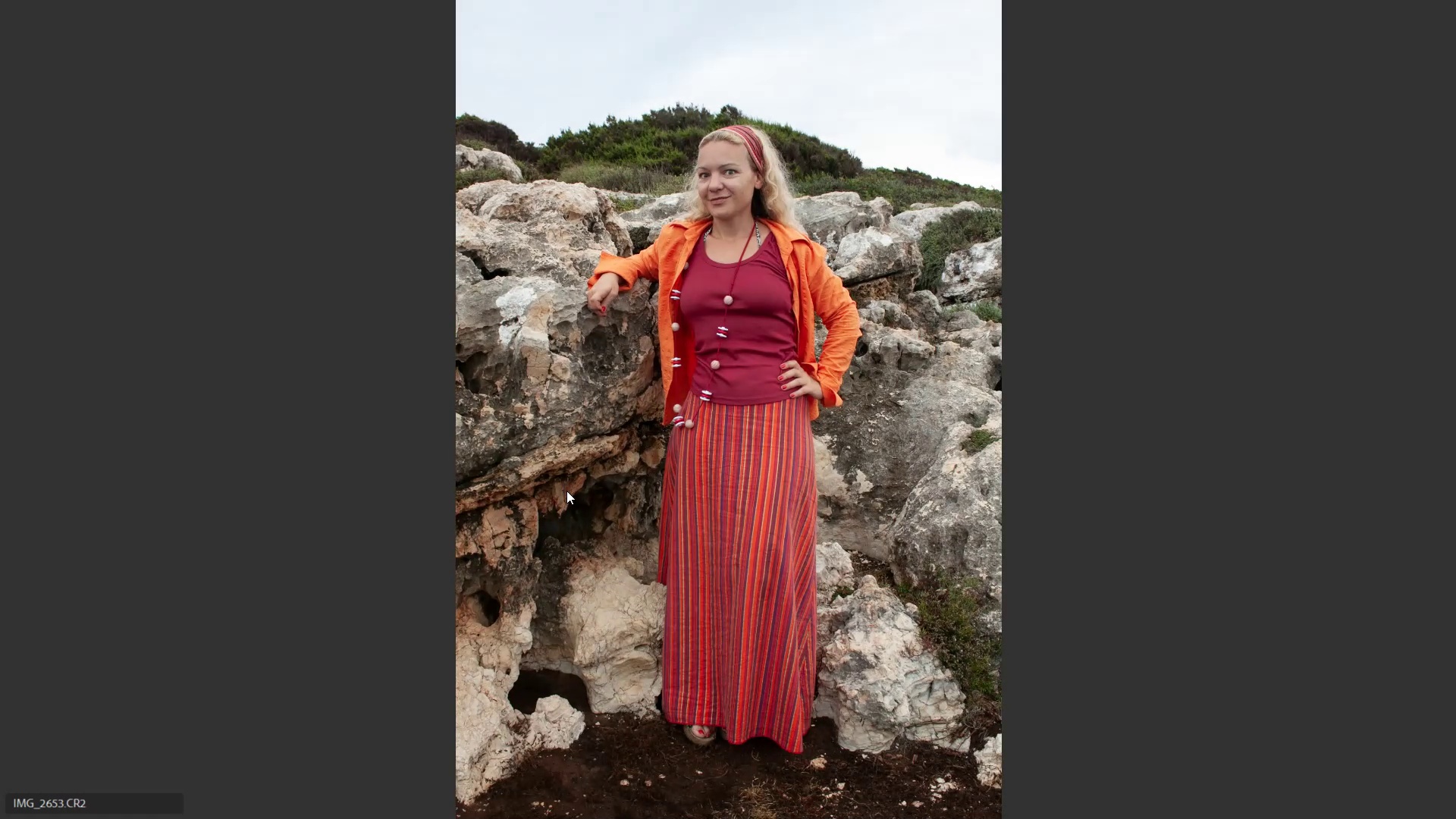 
key(6)
 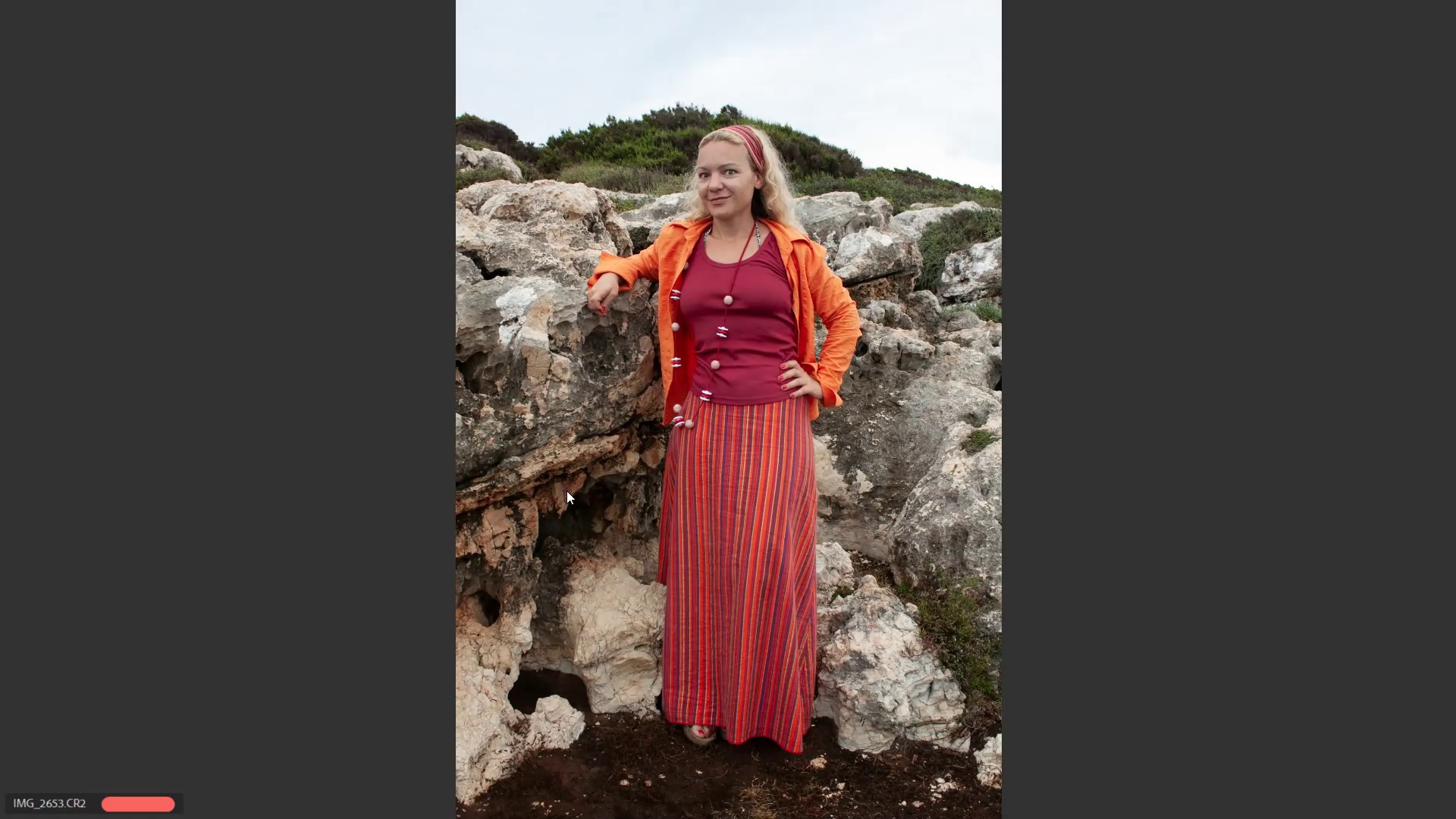 
key(ArrowRight)
 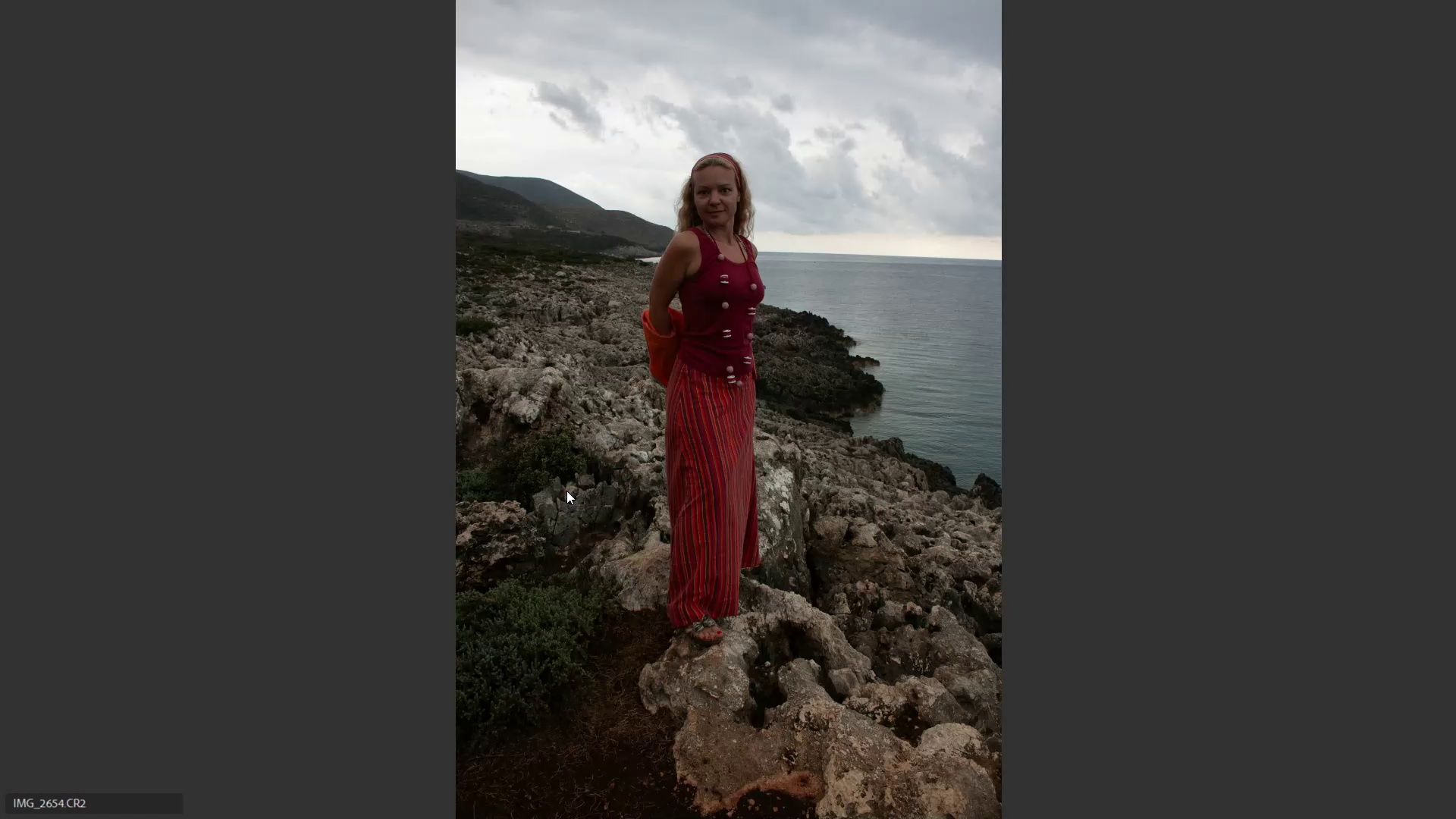 
key(ArrowRight)
 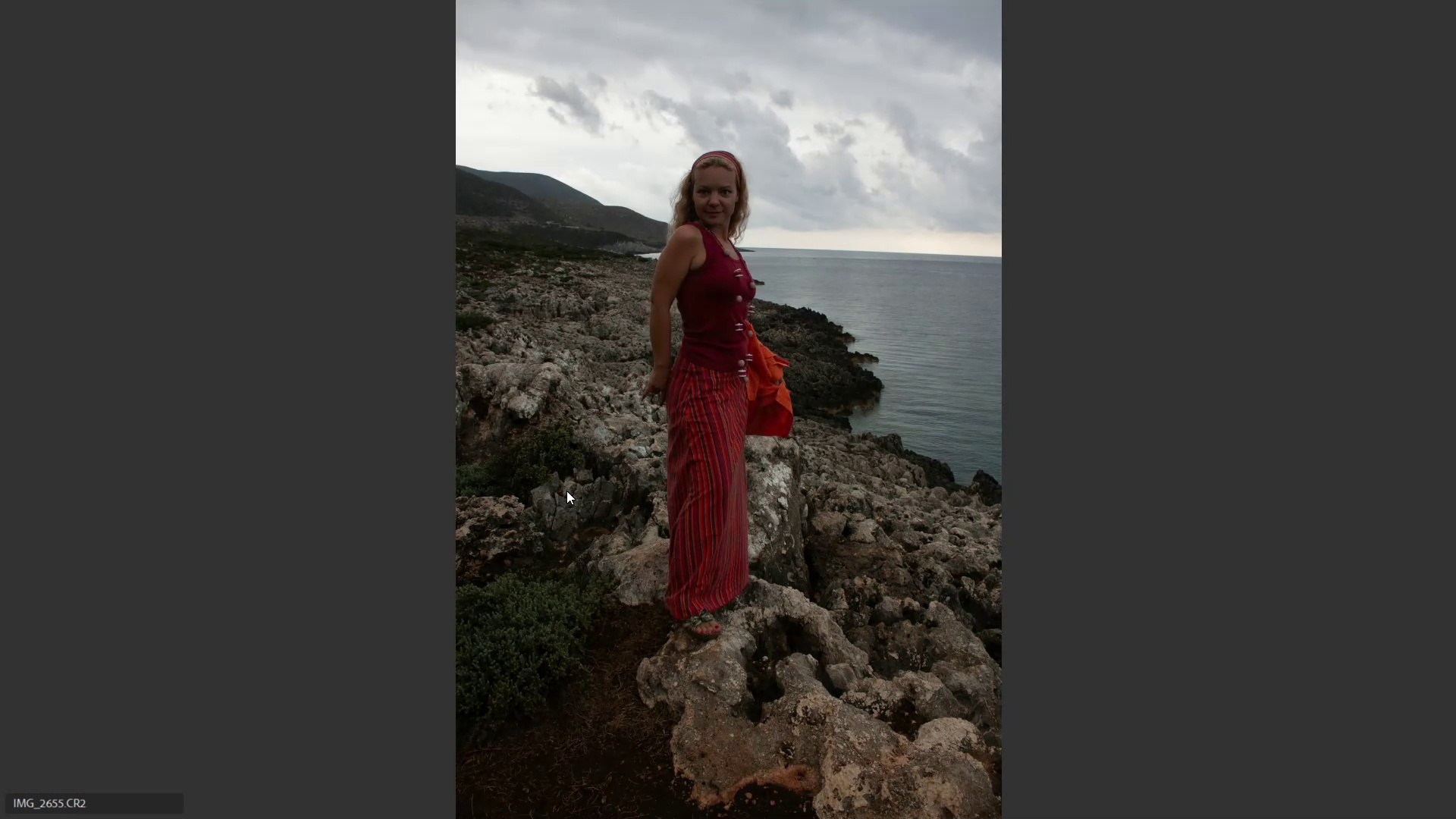 
key(ArrowLeft)
 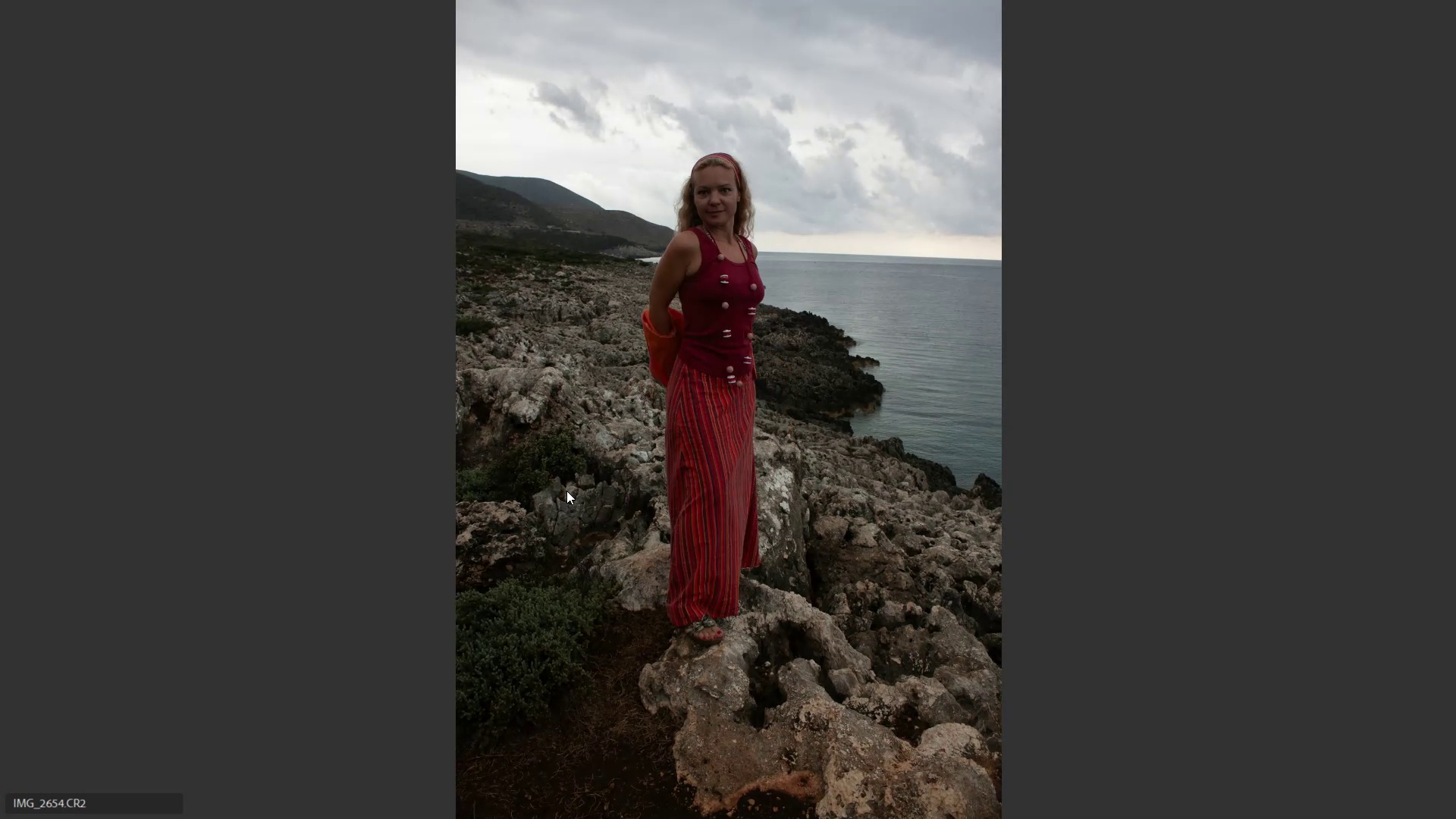 
key(6)
 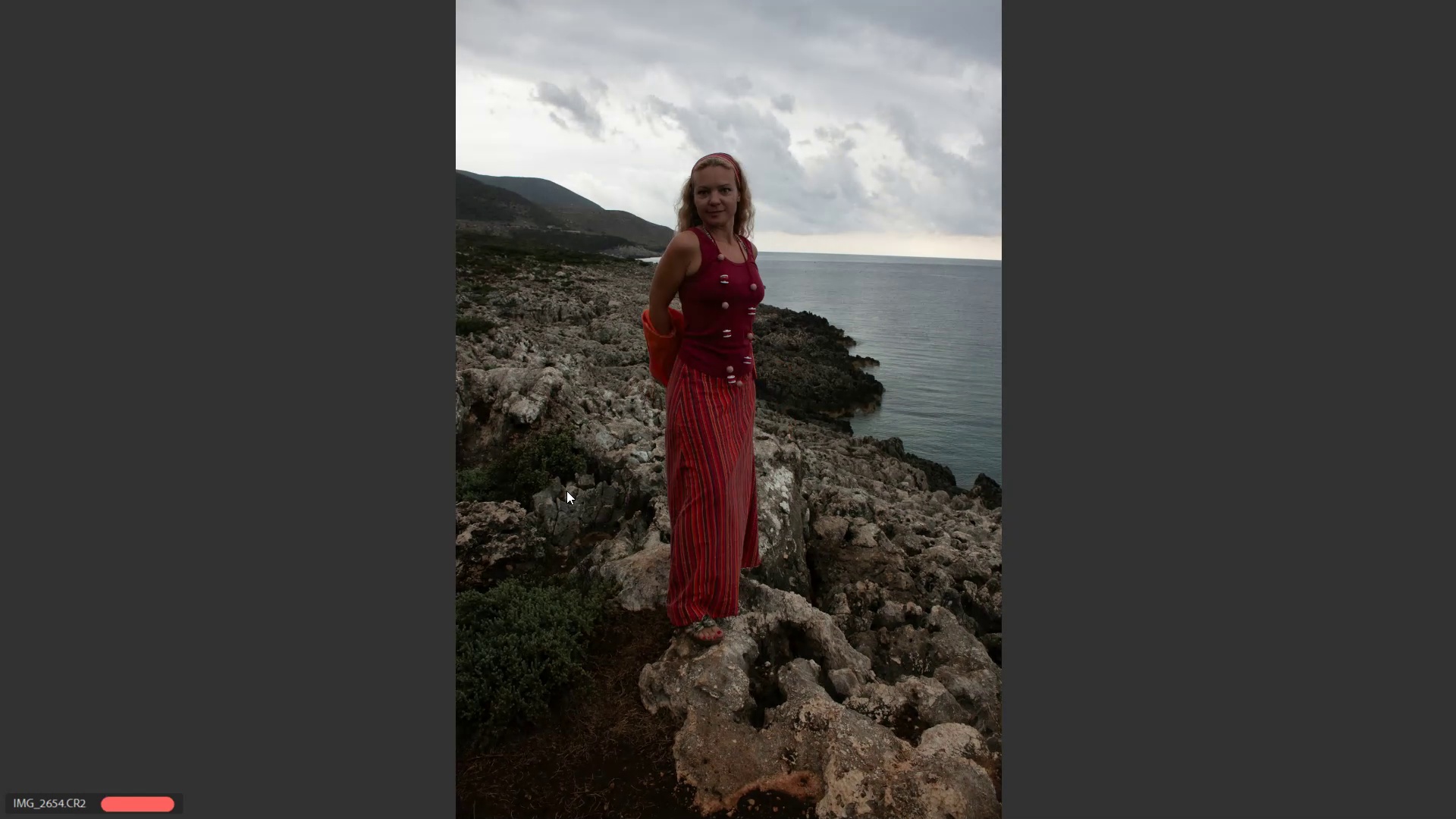 
key(ArrowRight)
 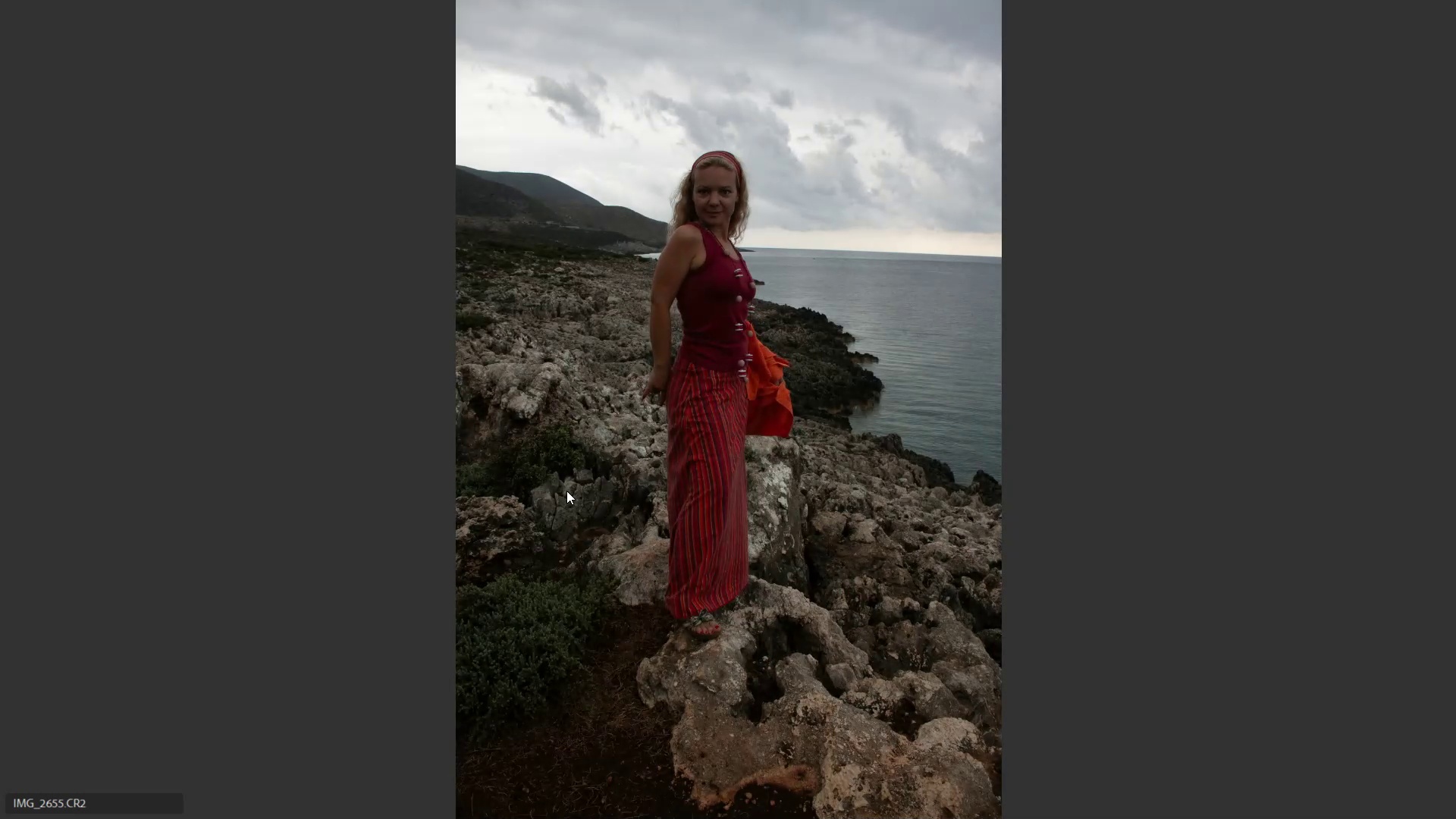 
key(ArrowRight)
 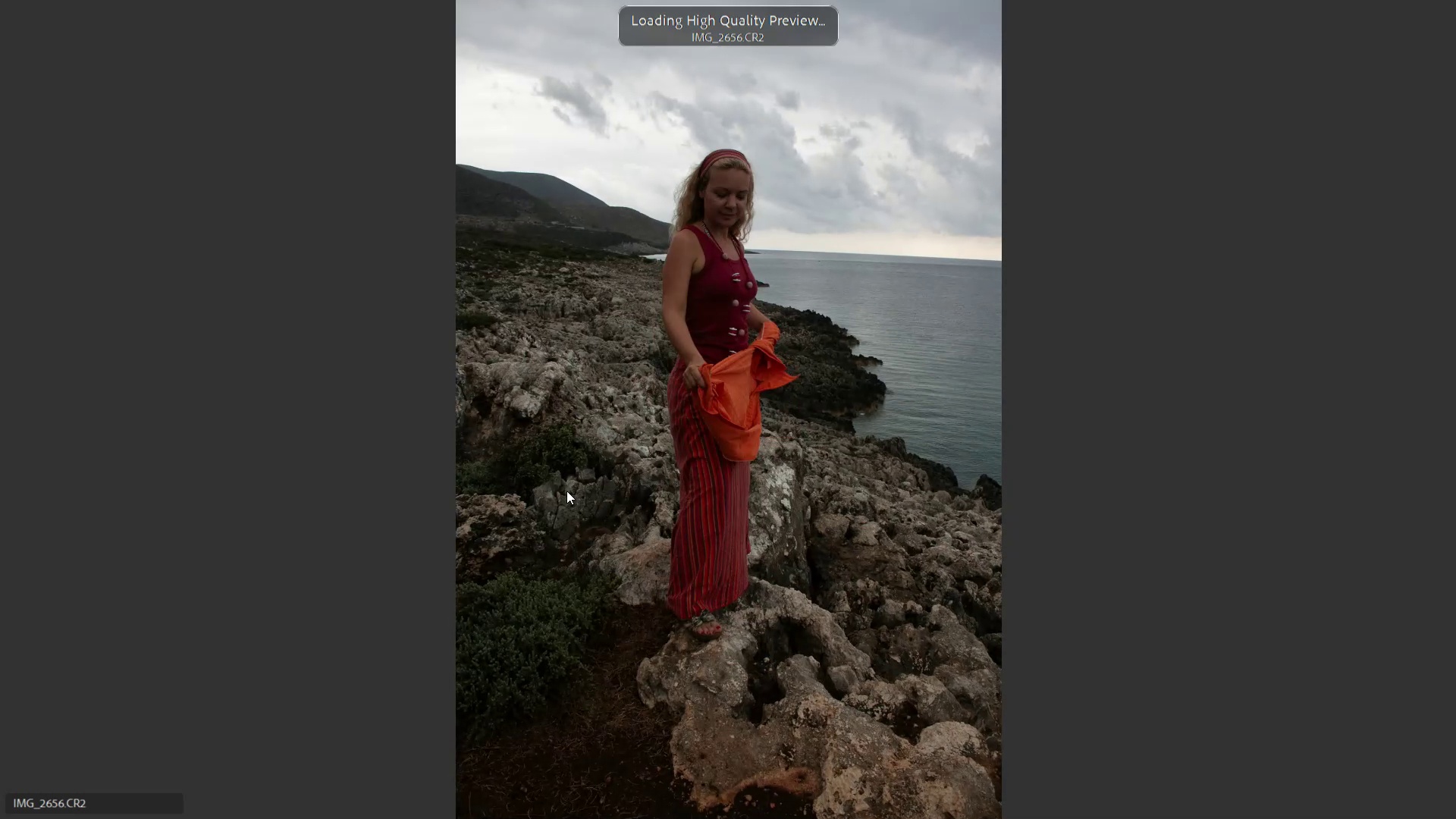 
key(ArrowLeft)
 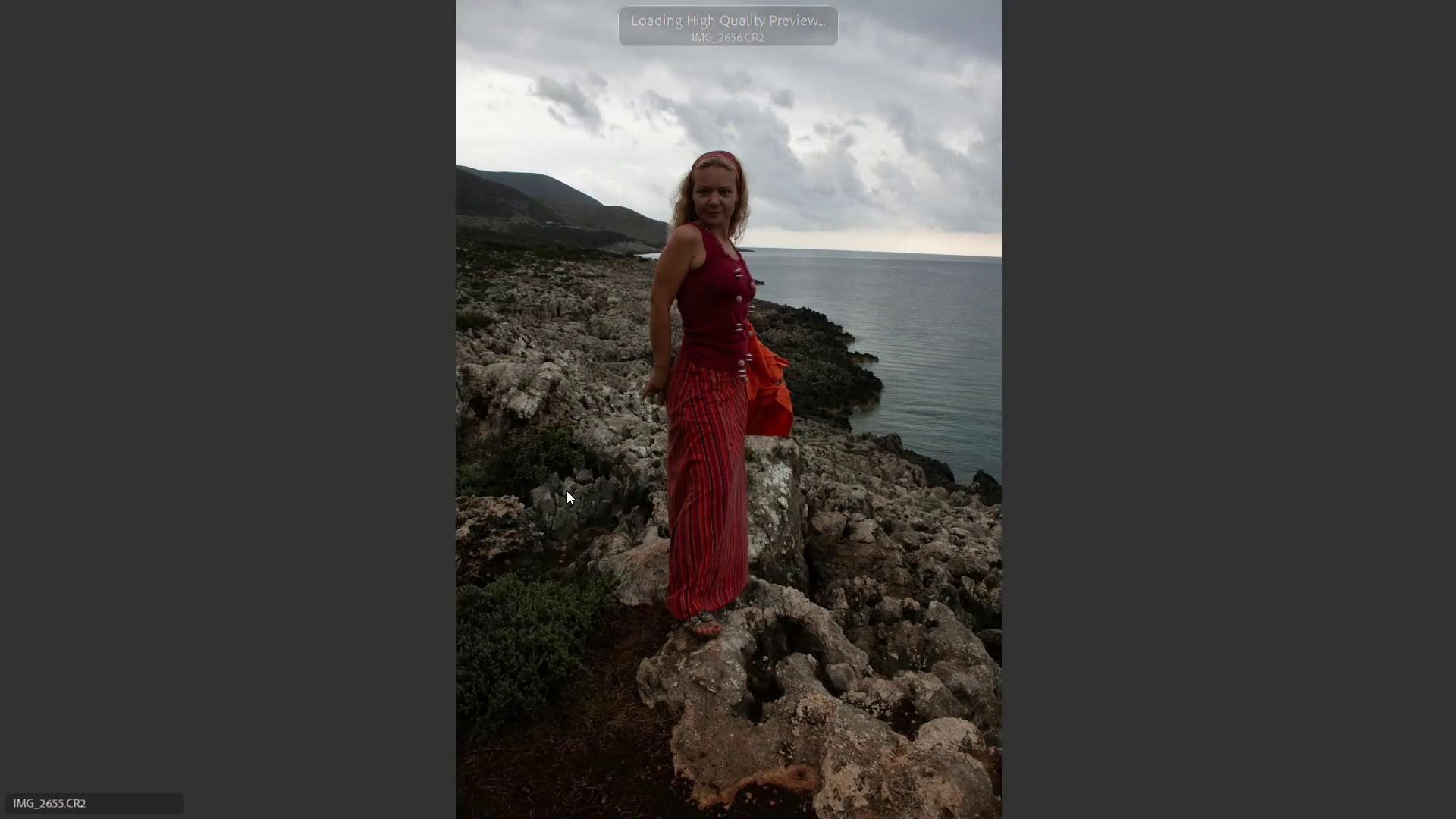 
key(6)
 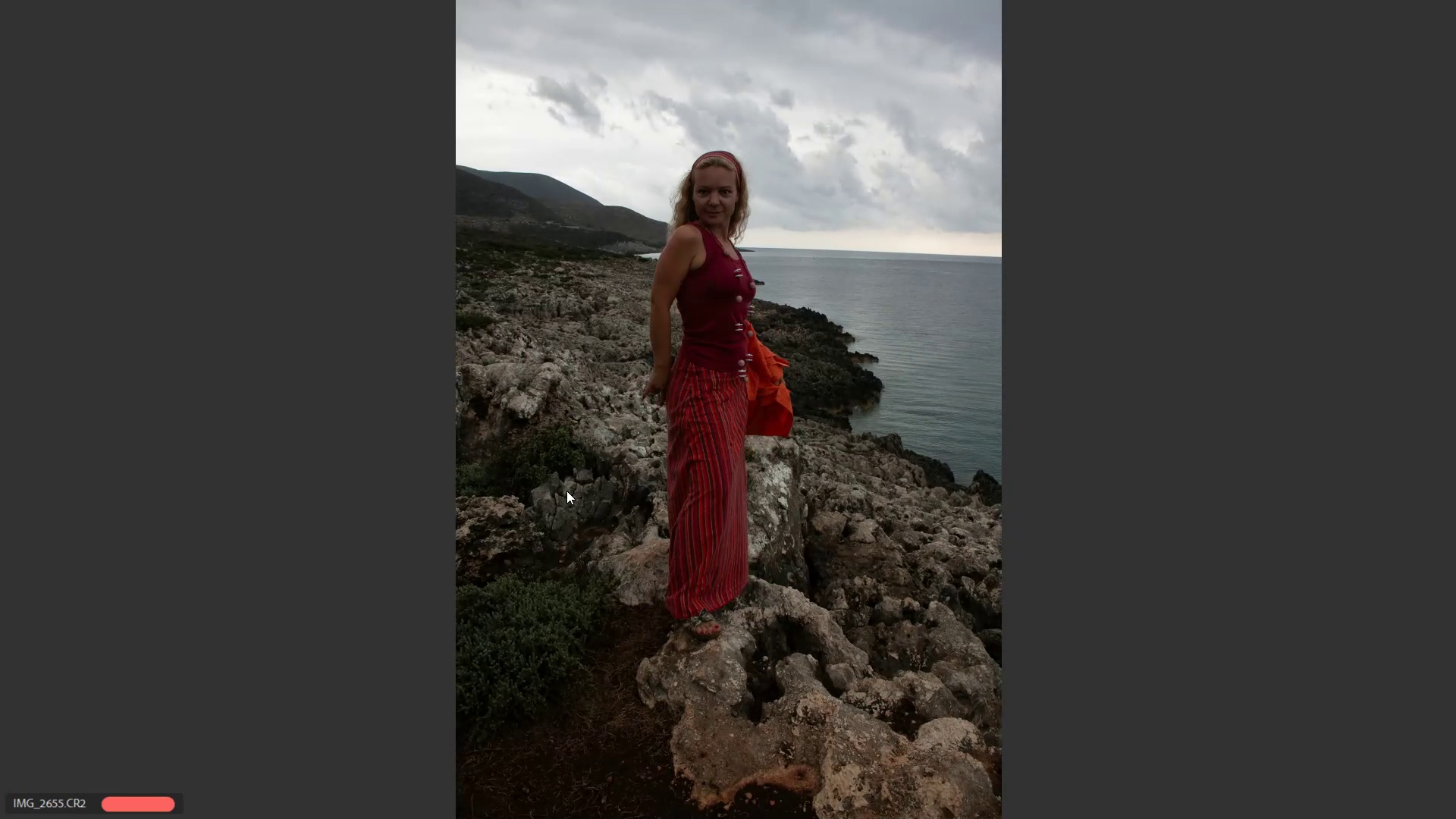 
key(ArrowRight)
 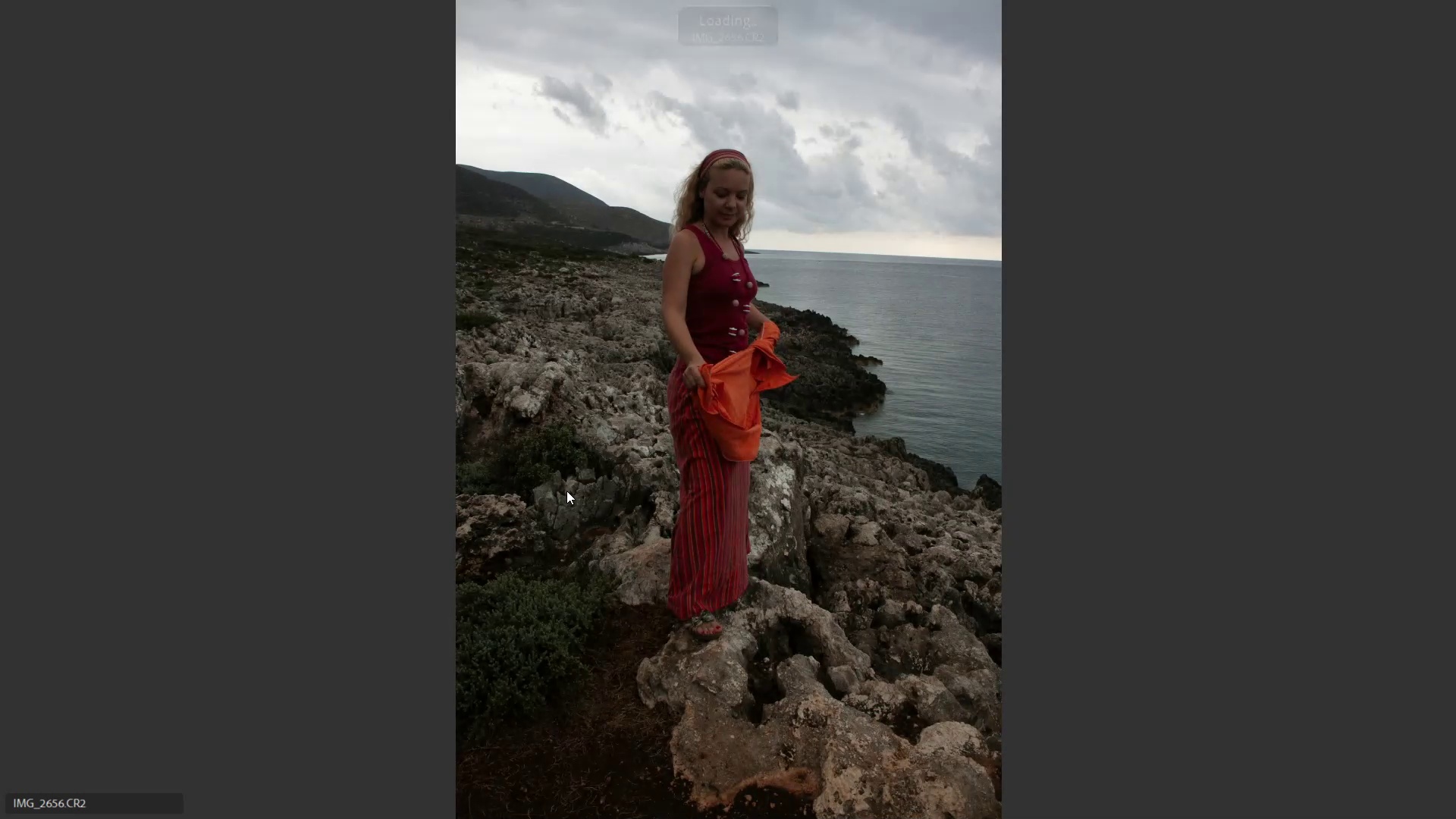 
key(ArrowRight)
 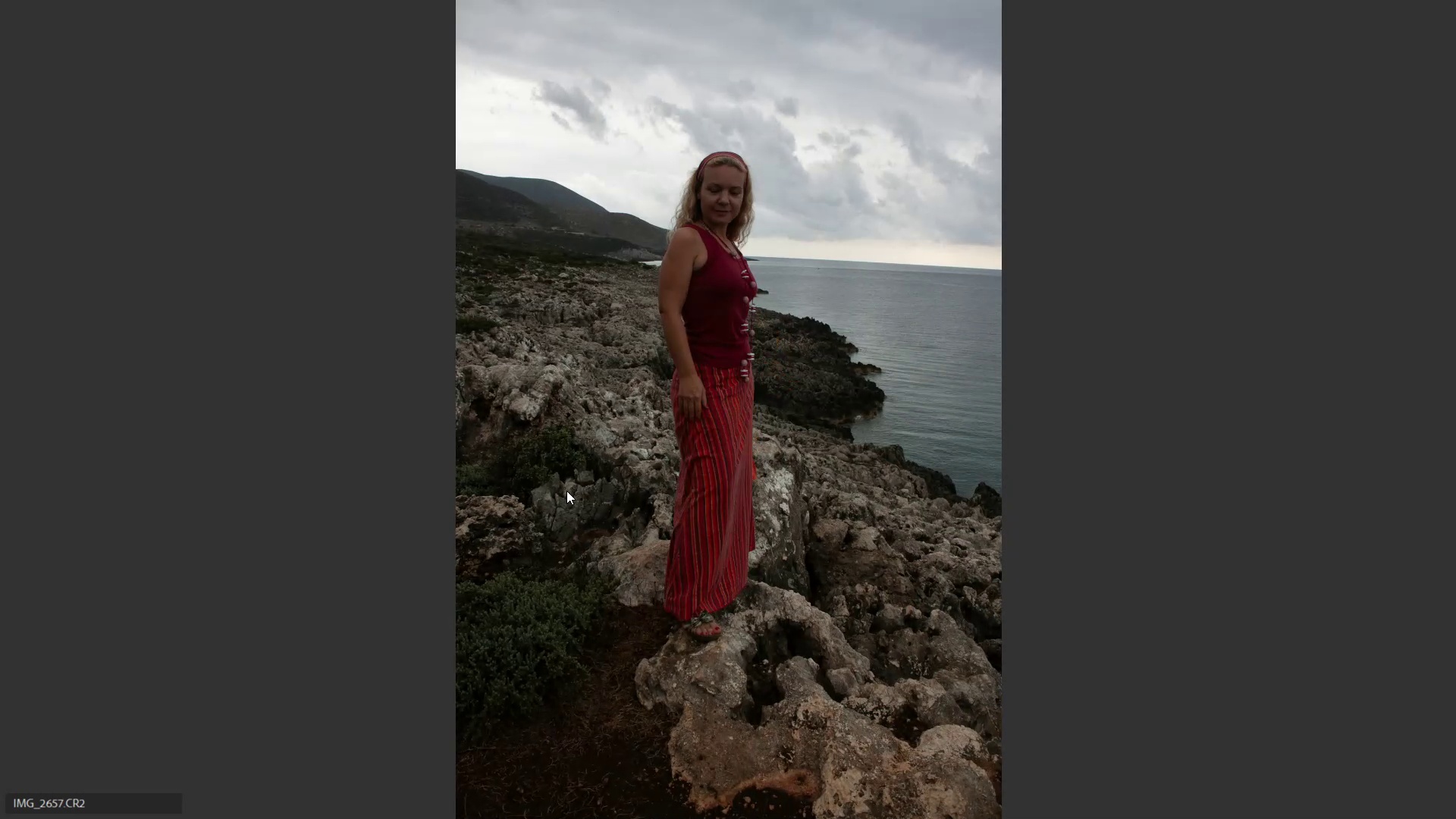 
key(ArrowRight)
 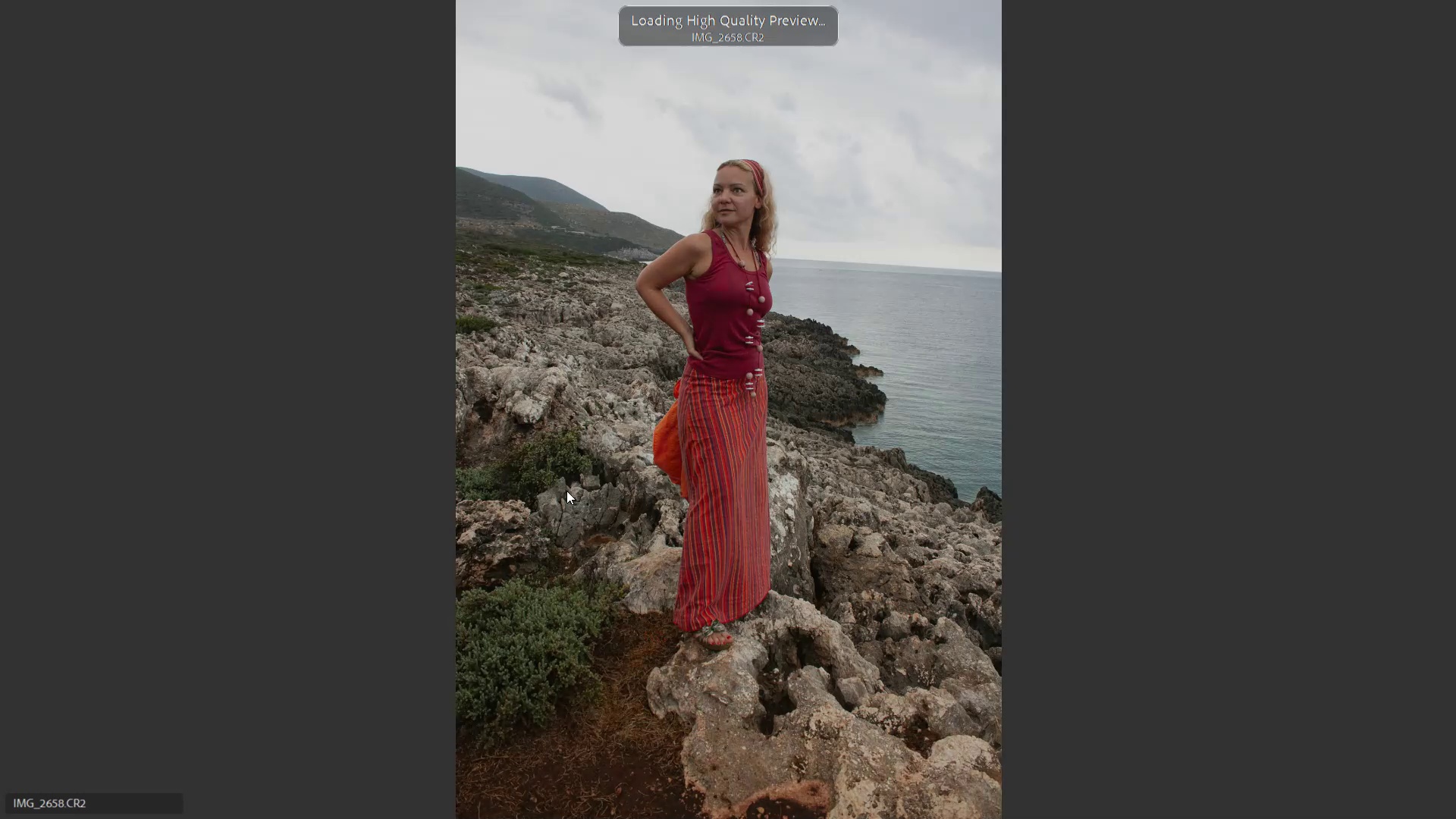 
key(ArrowRight)
 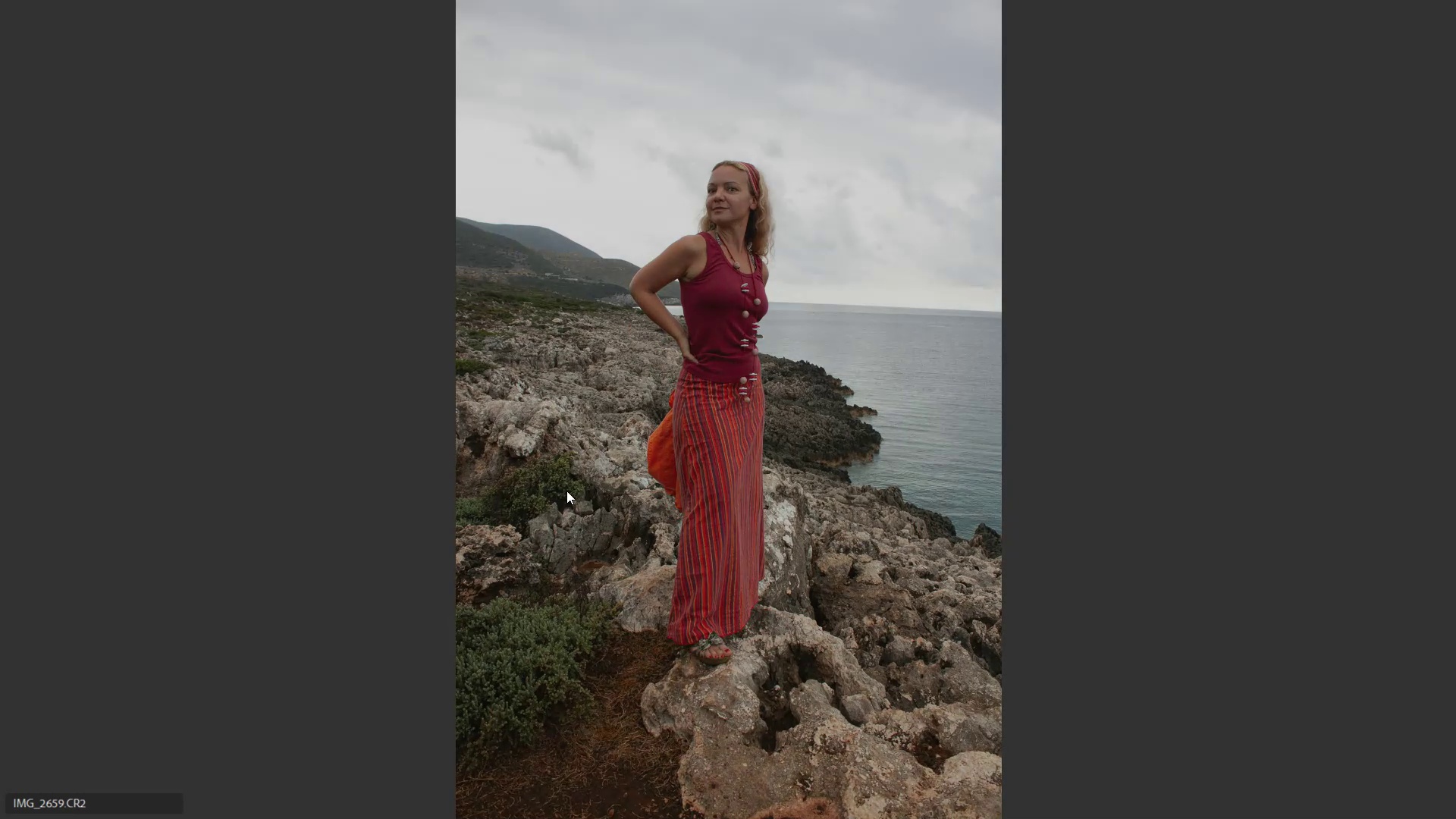 
key(ArrowLeft)
 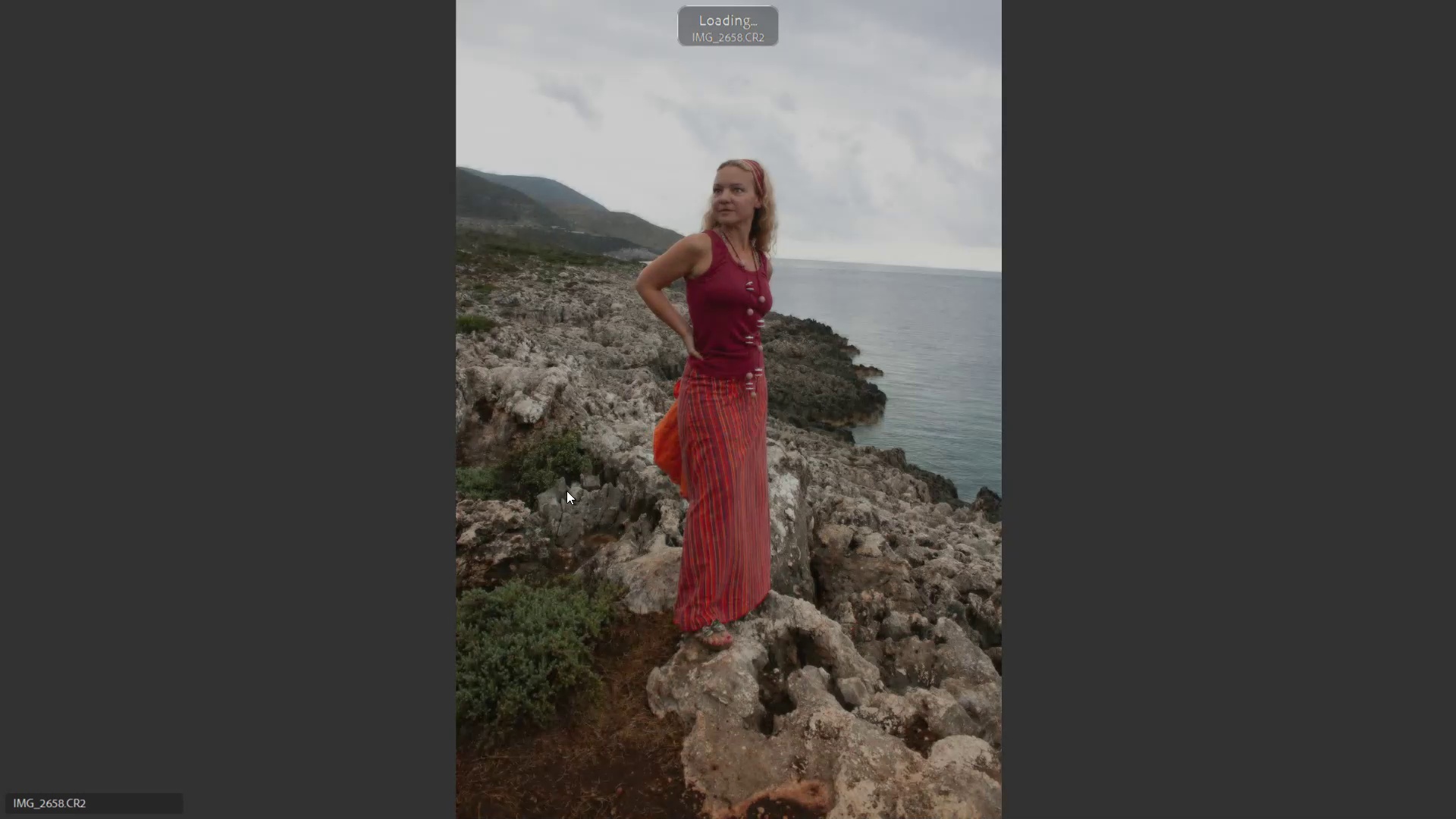 
key(6)
 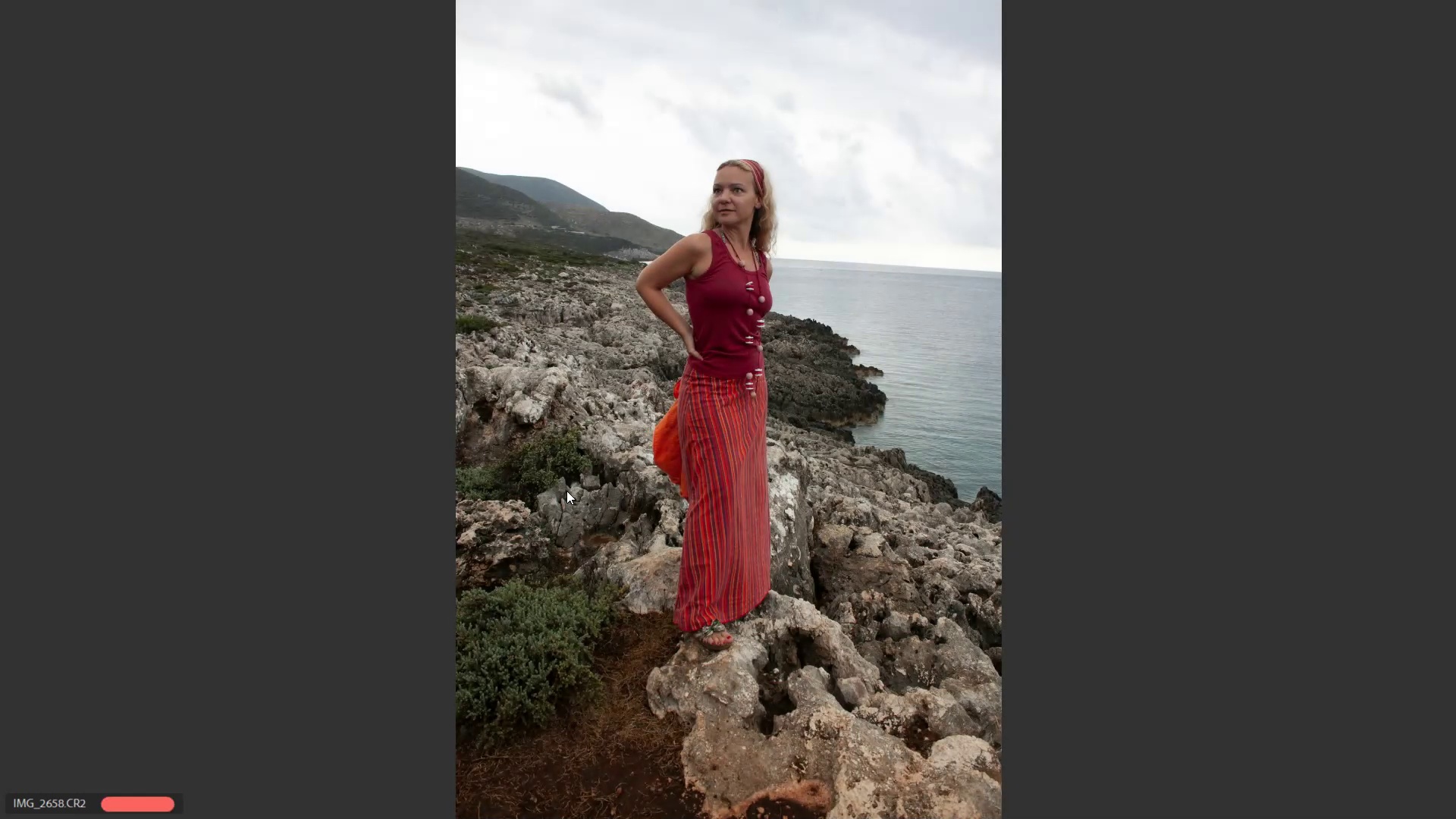 
key(ArrowRight)
 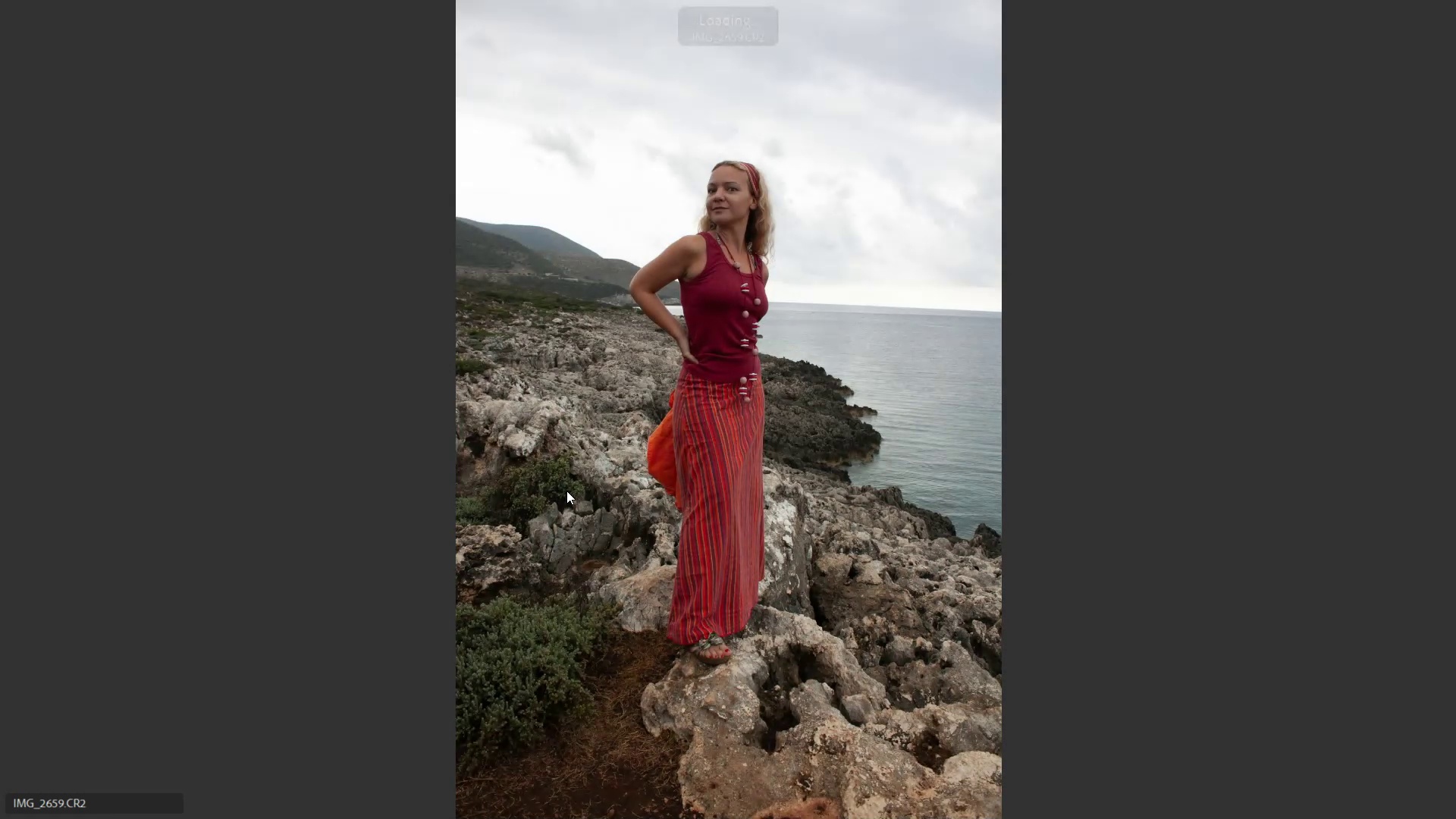 
key(ArrowRight)
 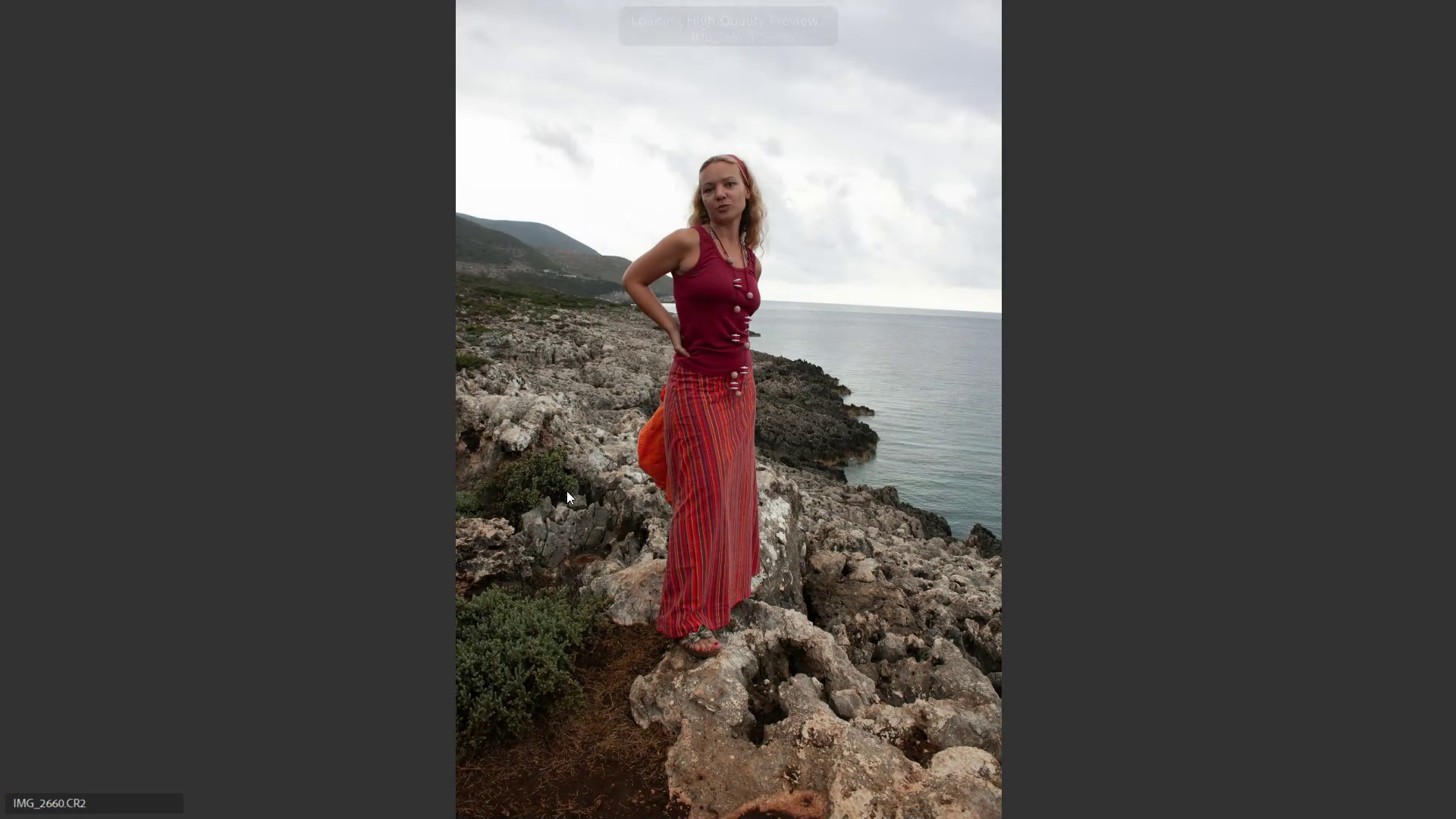 
key(6)
 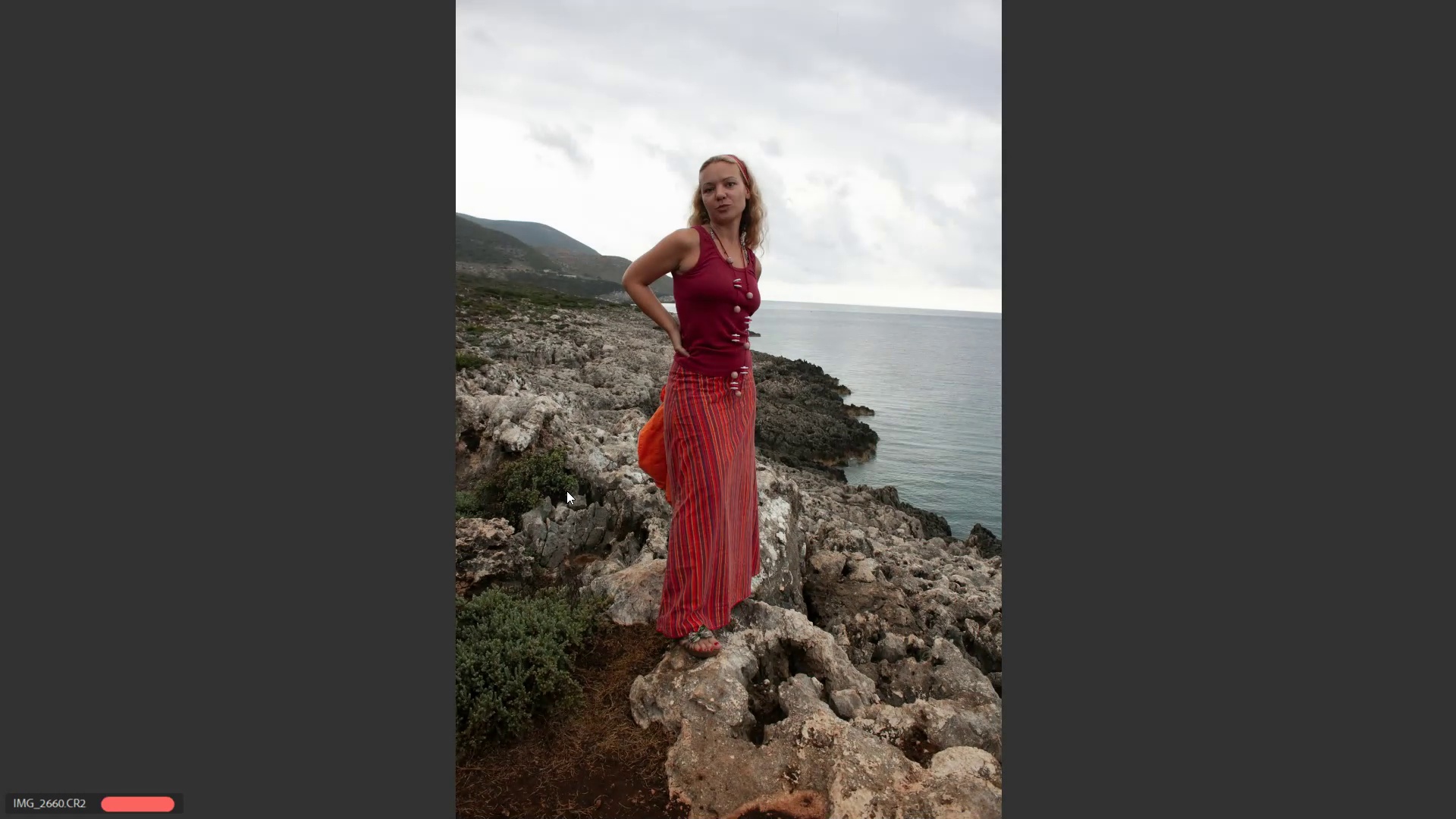 
key(ArrowRight)
 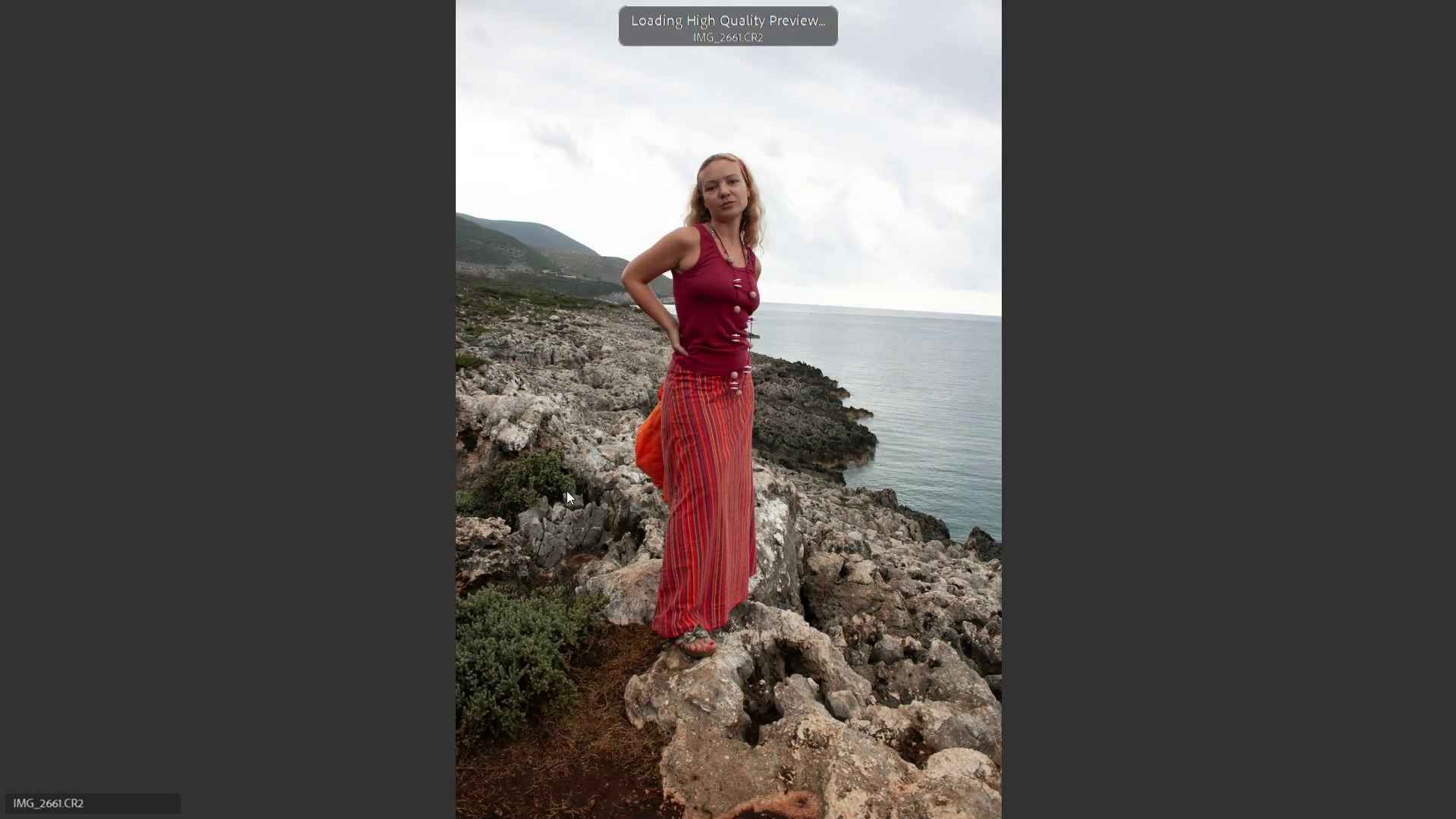 
key(6)
 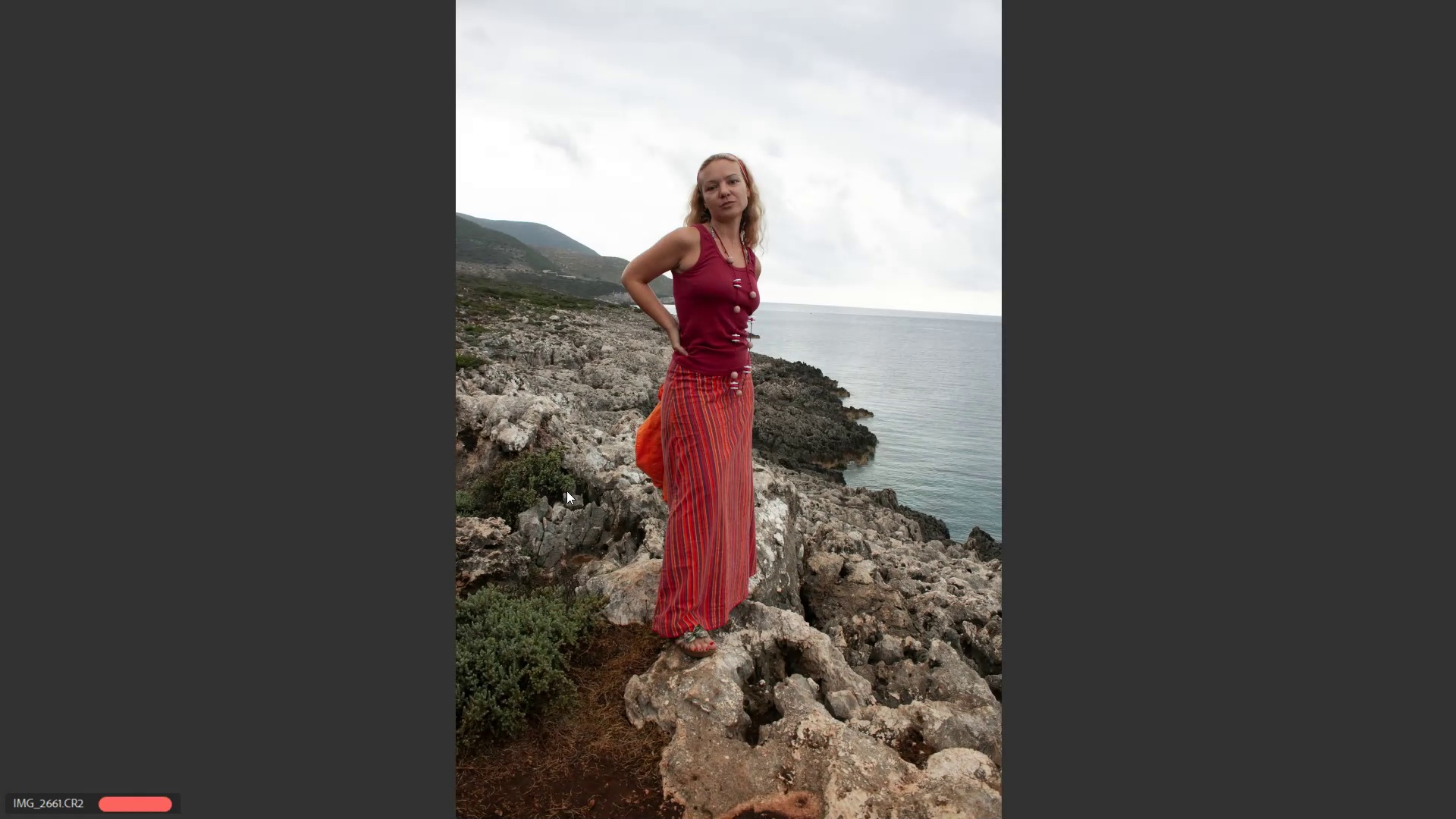 
key(ArrowRight)
 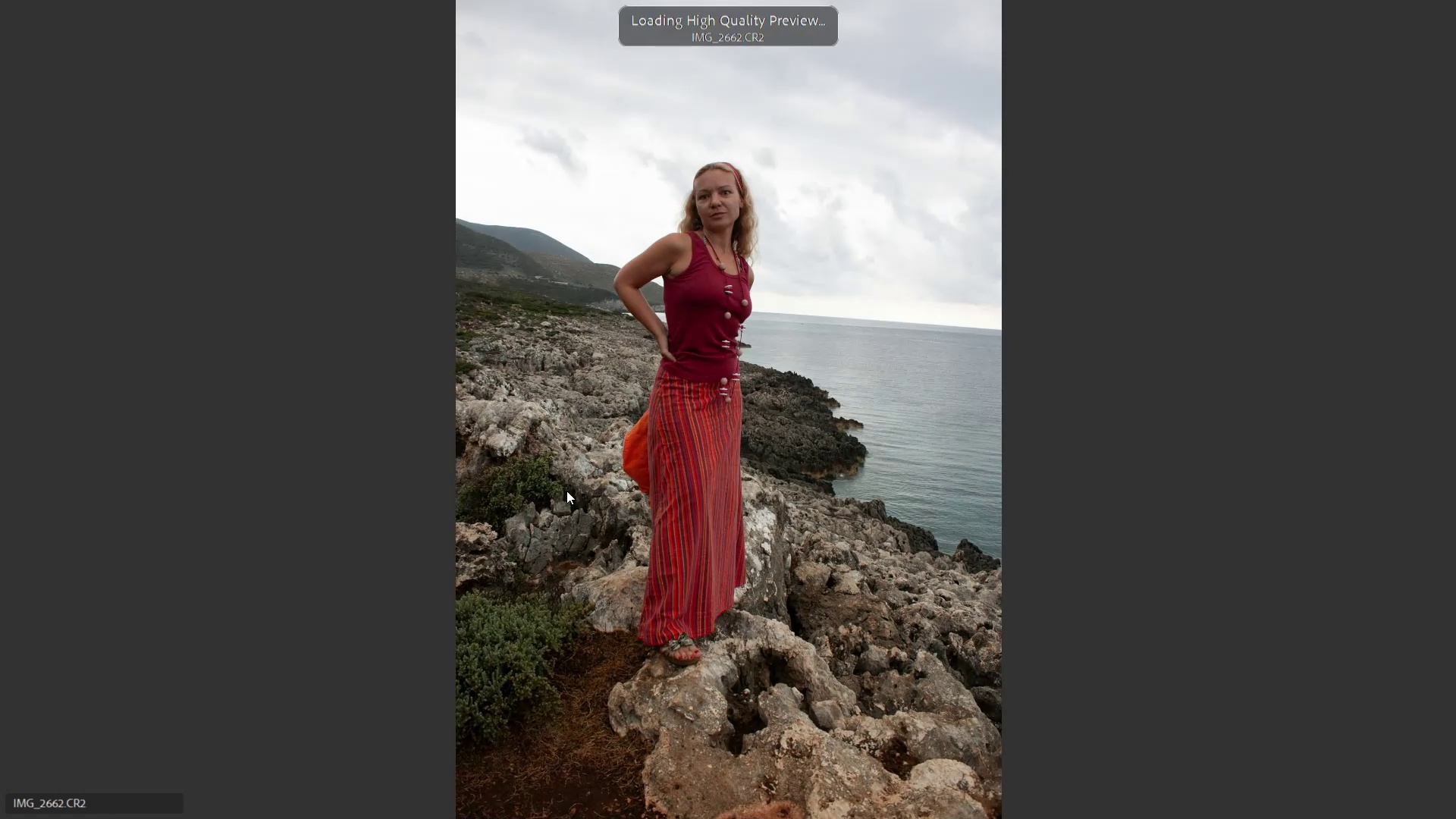 
key(ArrowRight)
 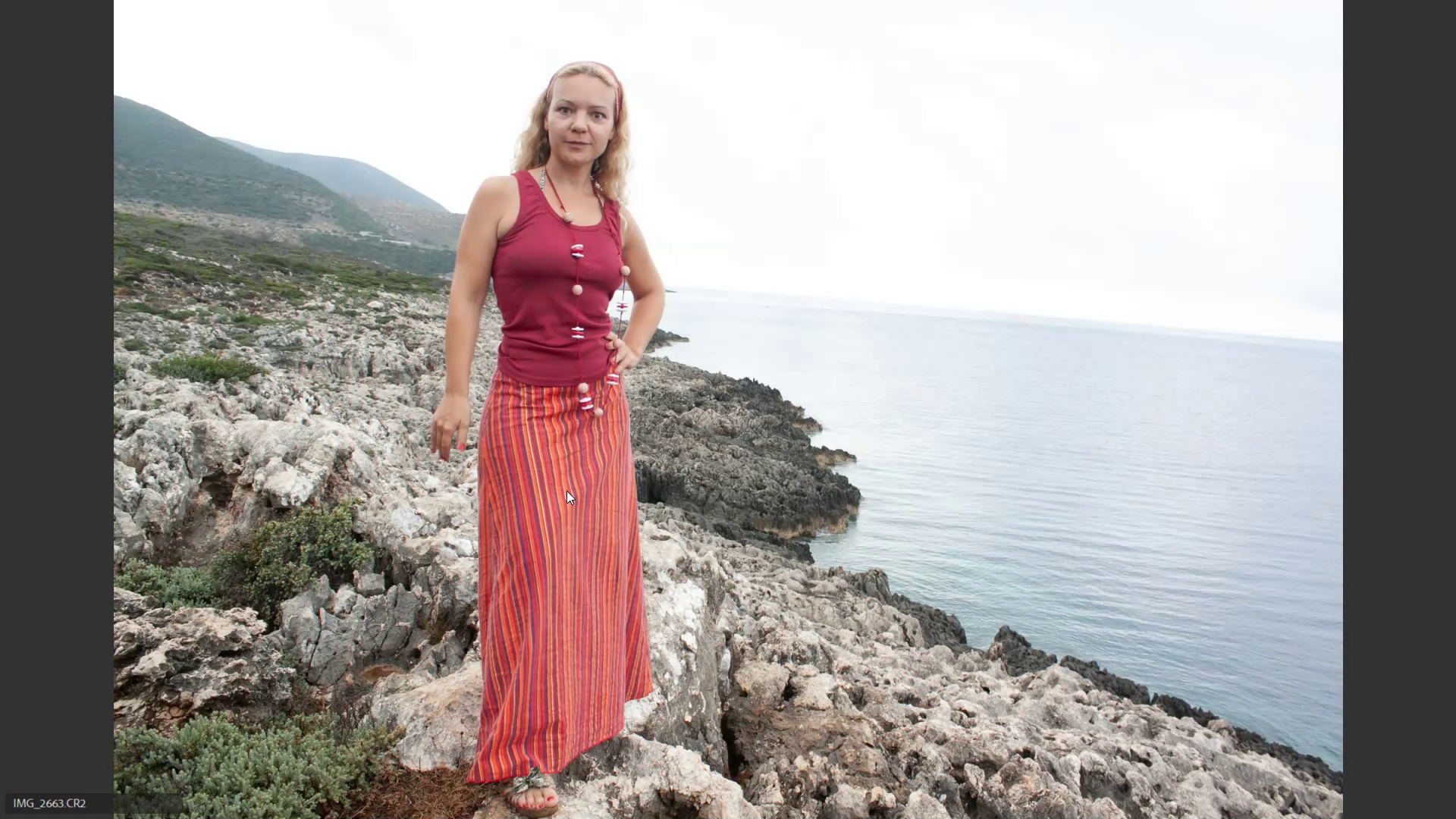 
key(ArrowRight)
 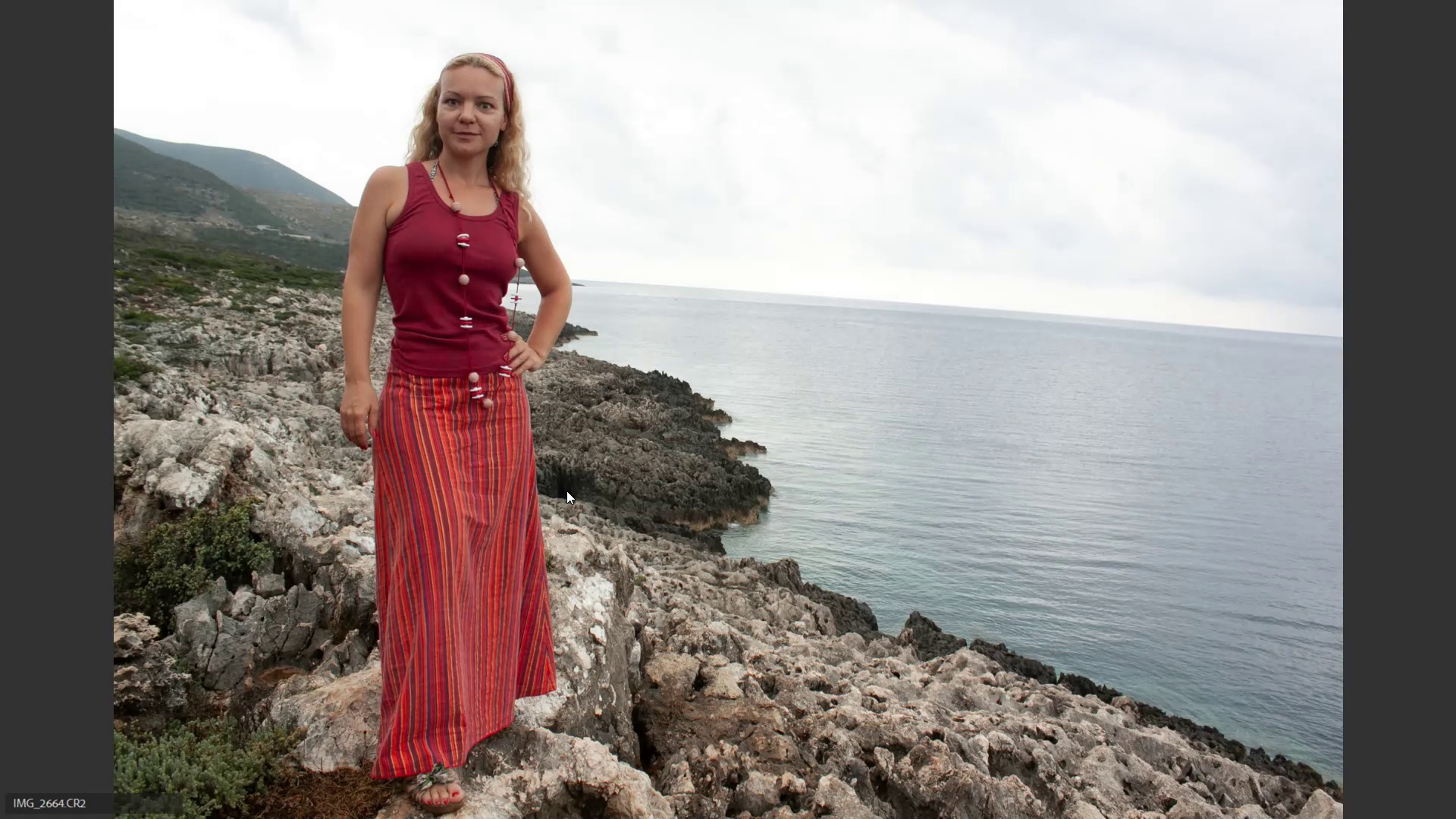 
key(ArrowLeft)
 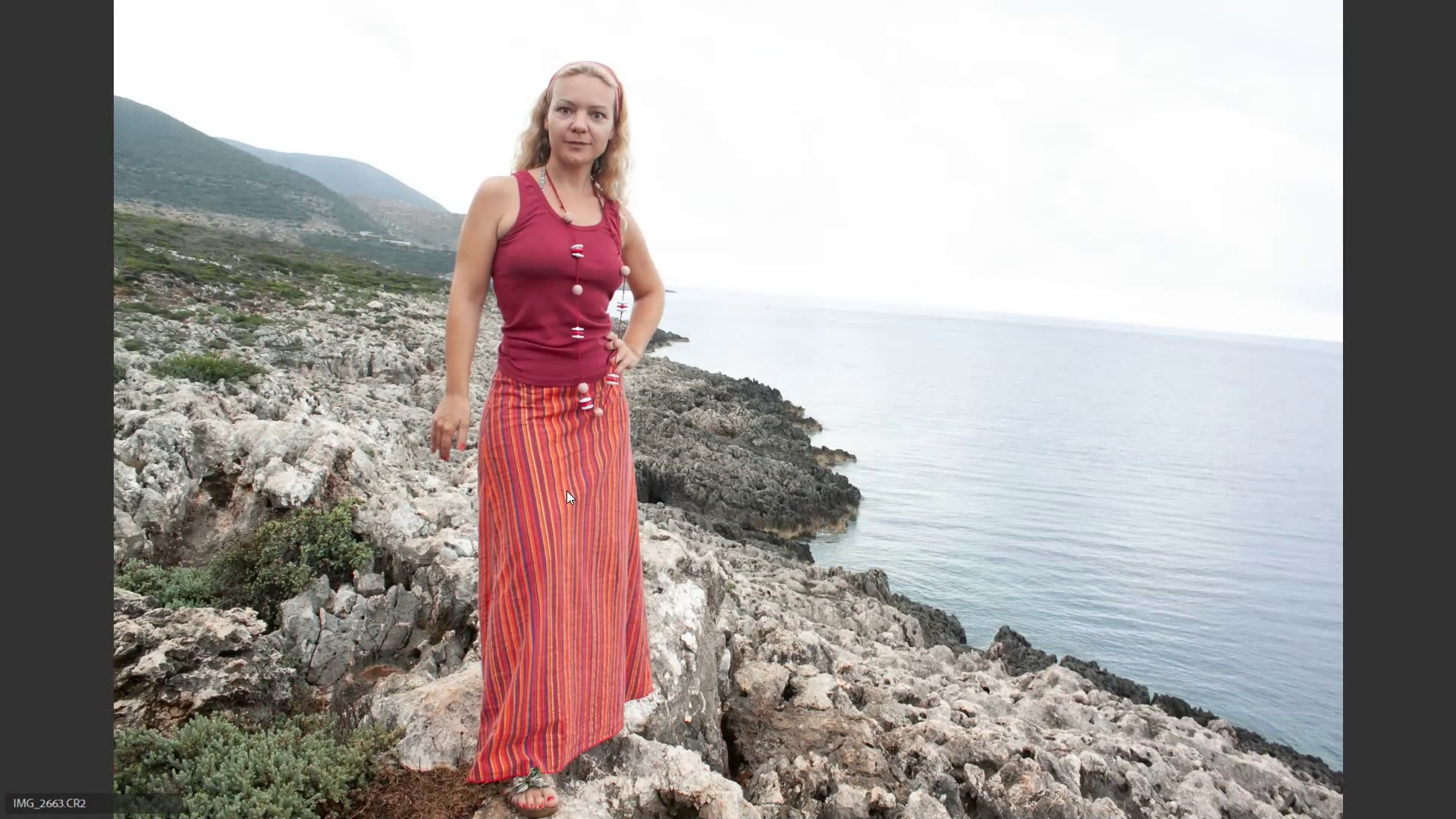 
key(ArrowRight)
 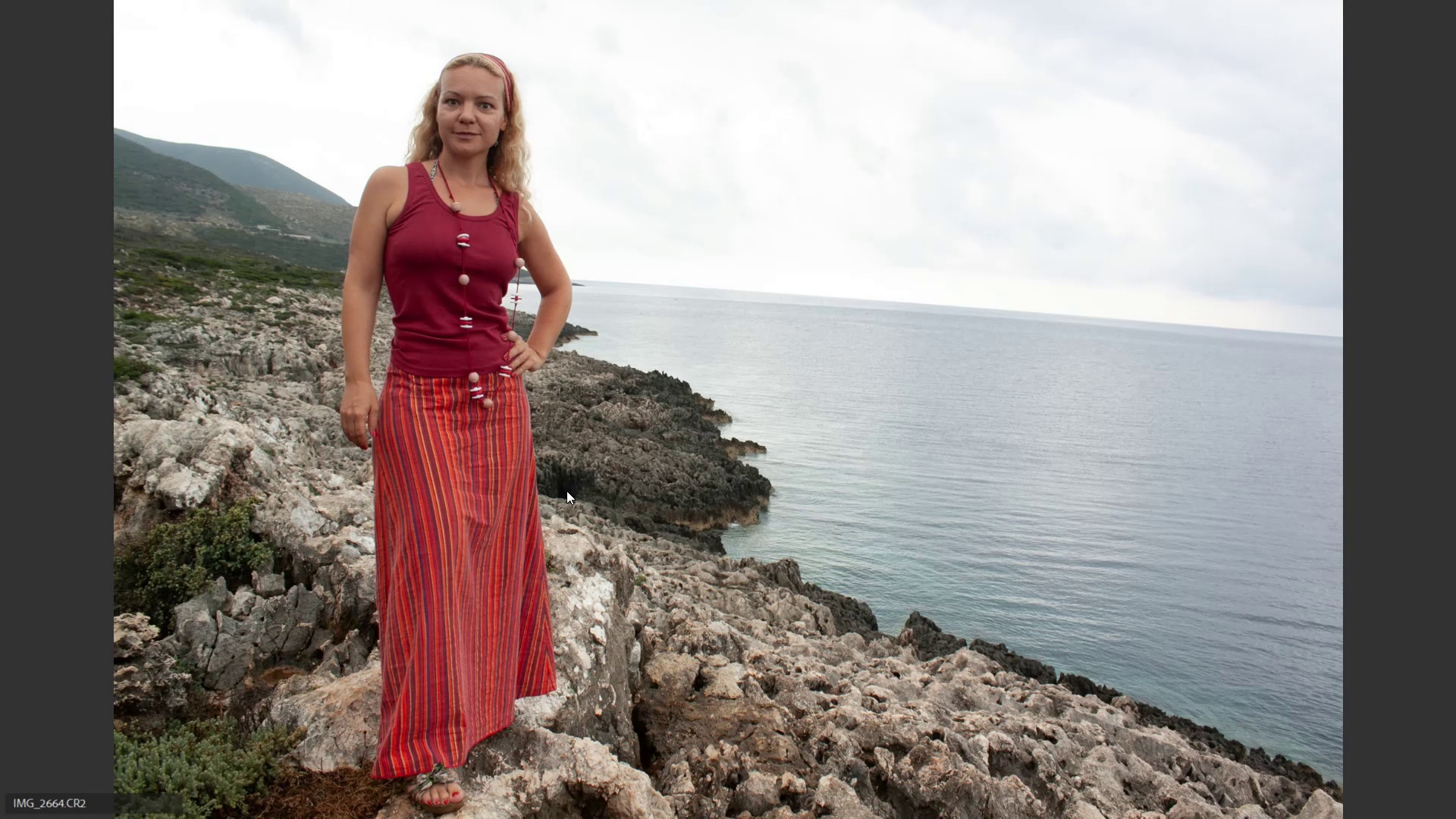 
key(6)
 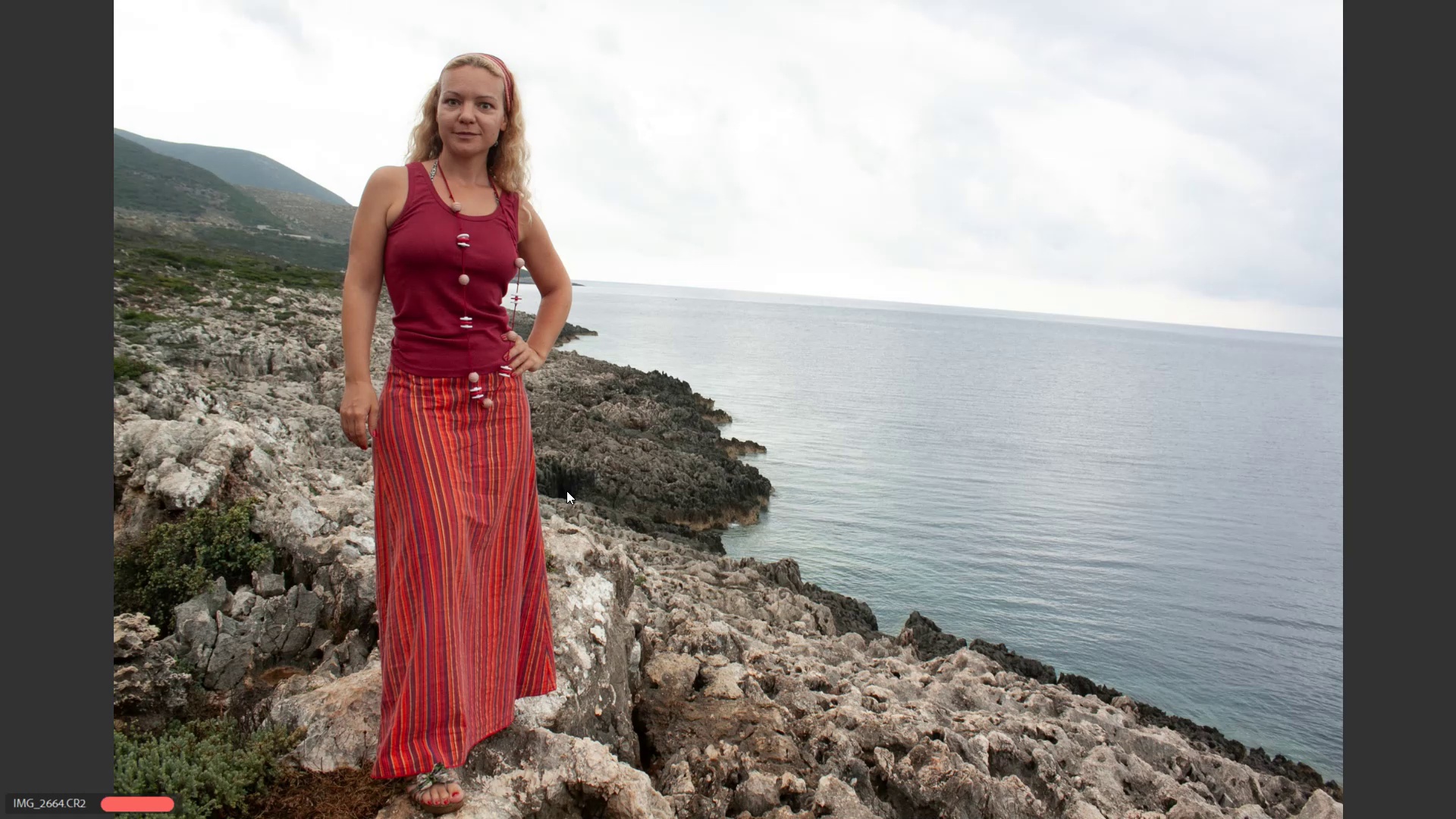 
key(ArrowRight)
 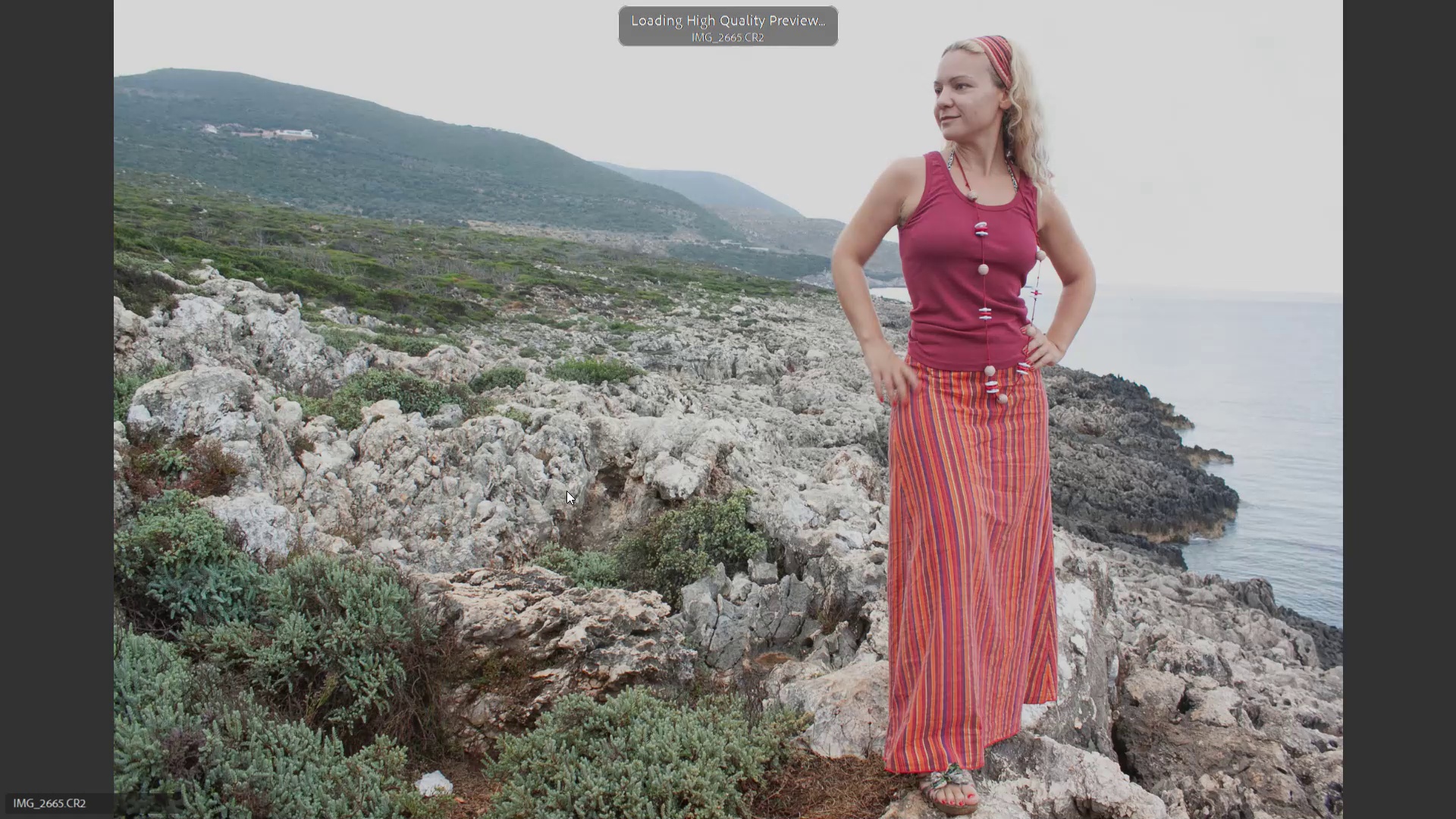 
key(ArrowRight)
 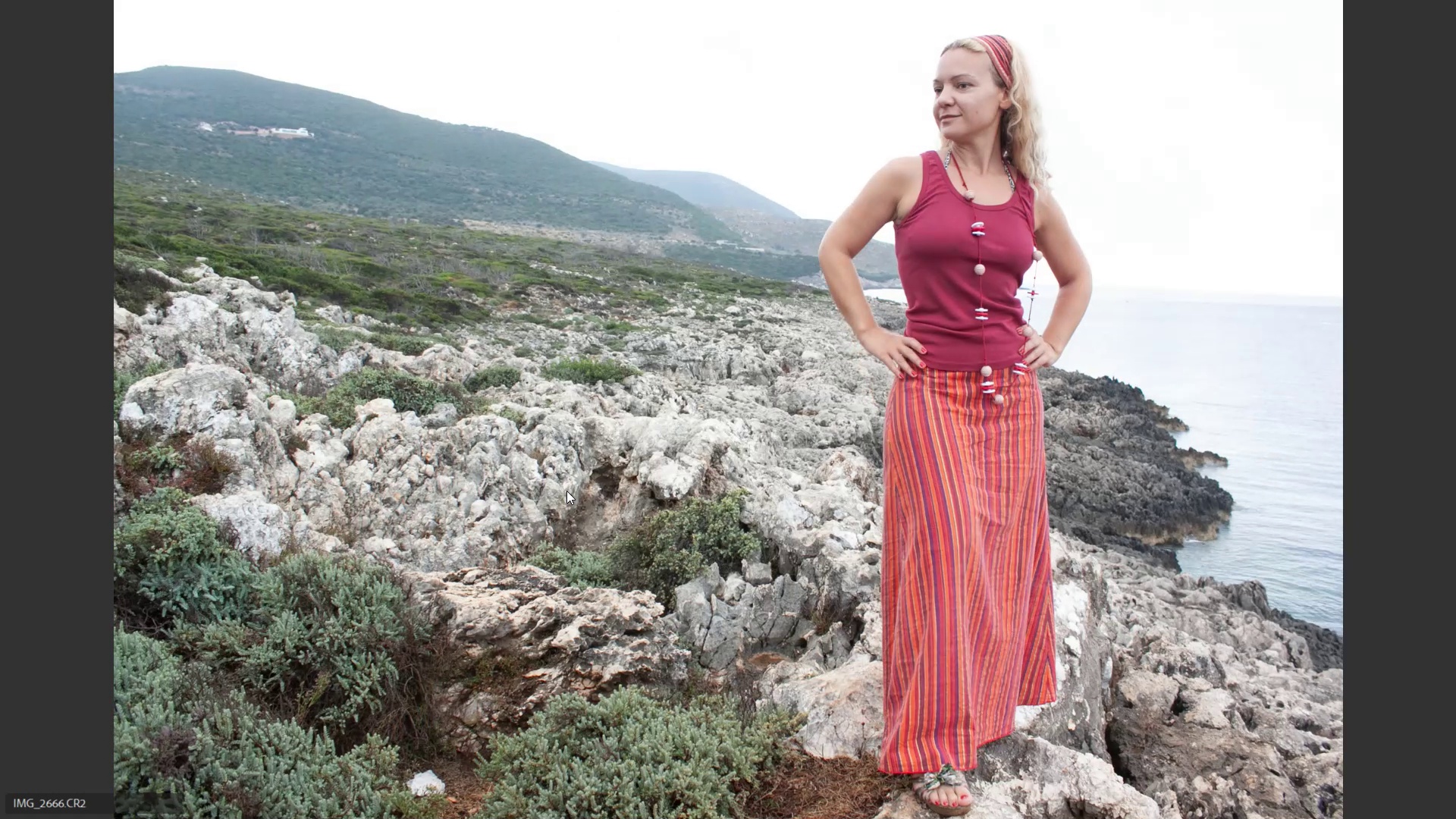 
key(ArrowLeft)
 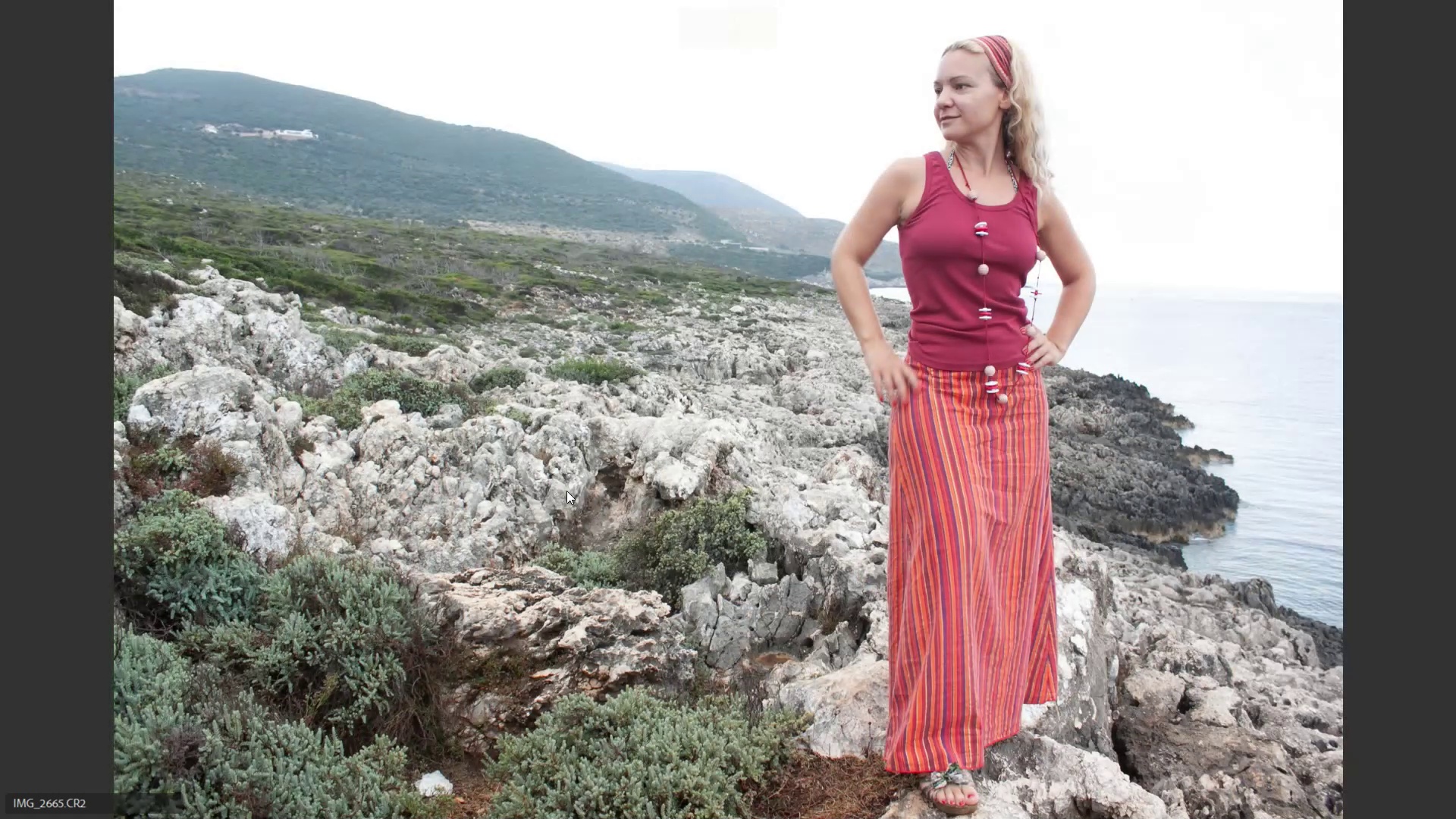 
key(6)
 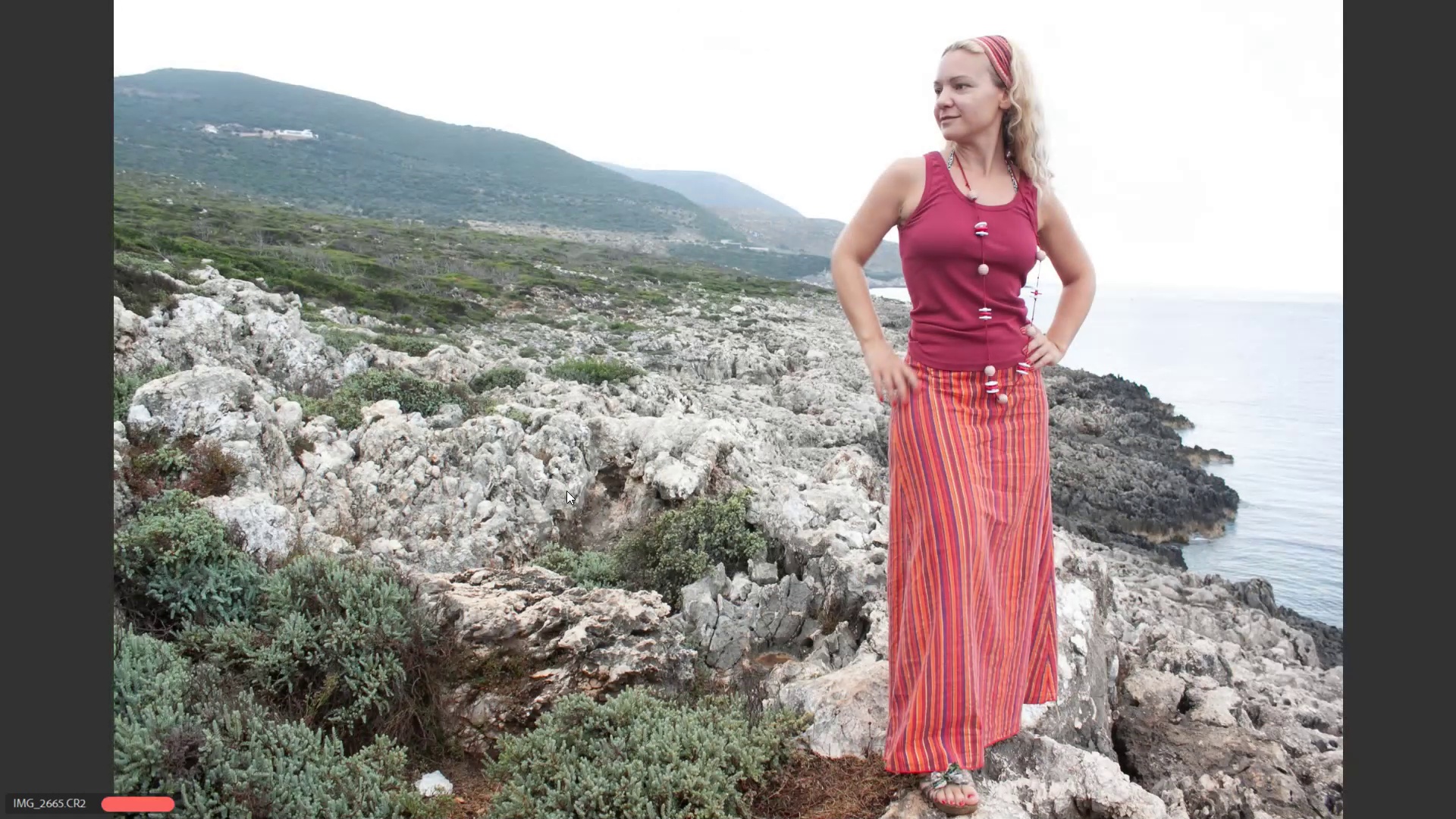 
key(ArrowRight)
 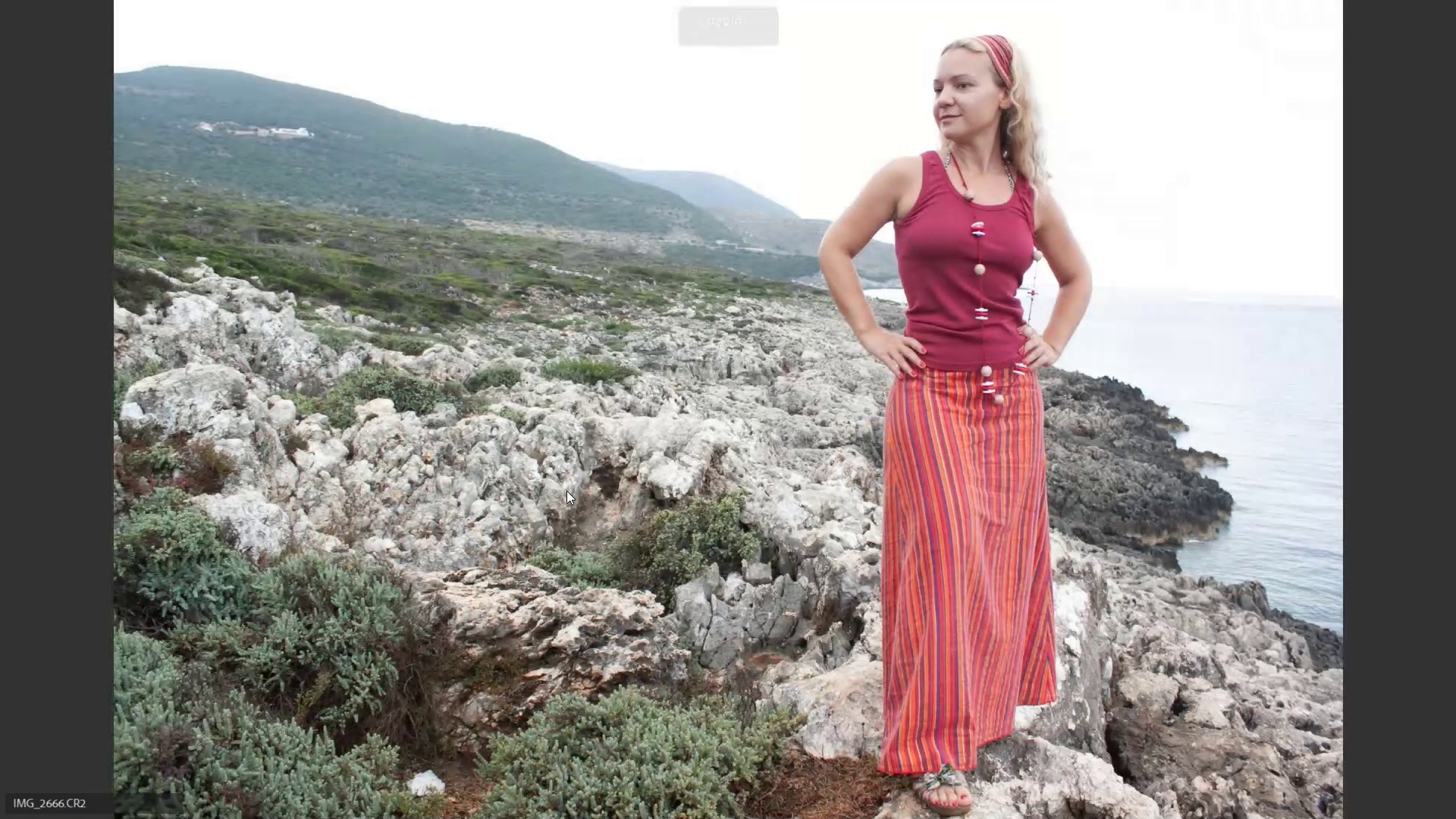 
key(ArrowRight)
 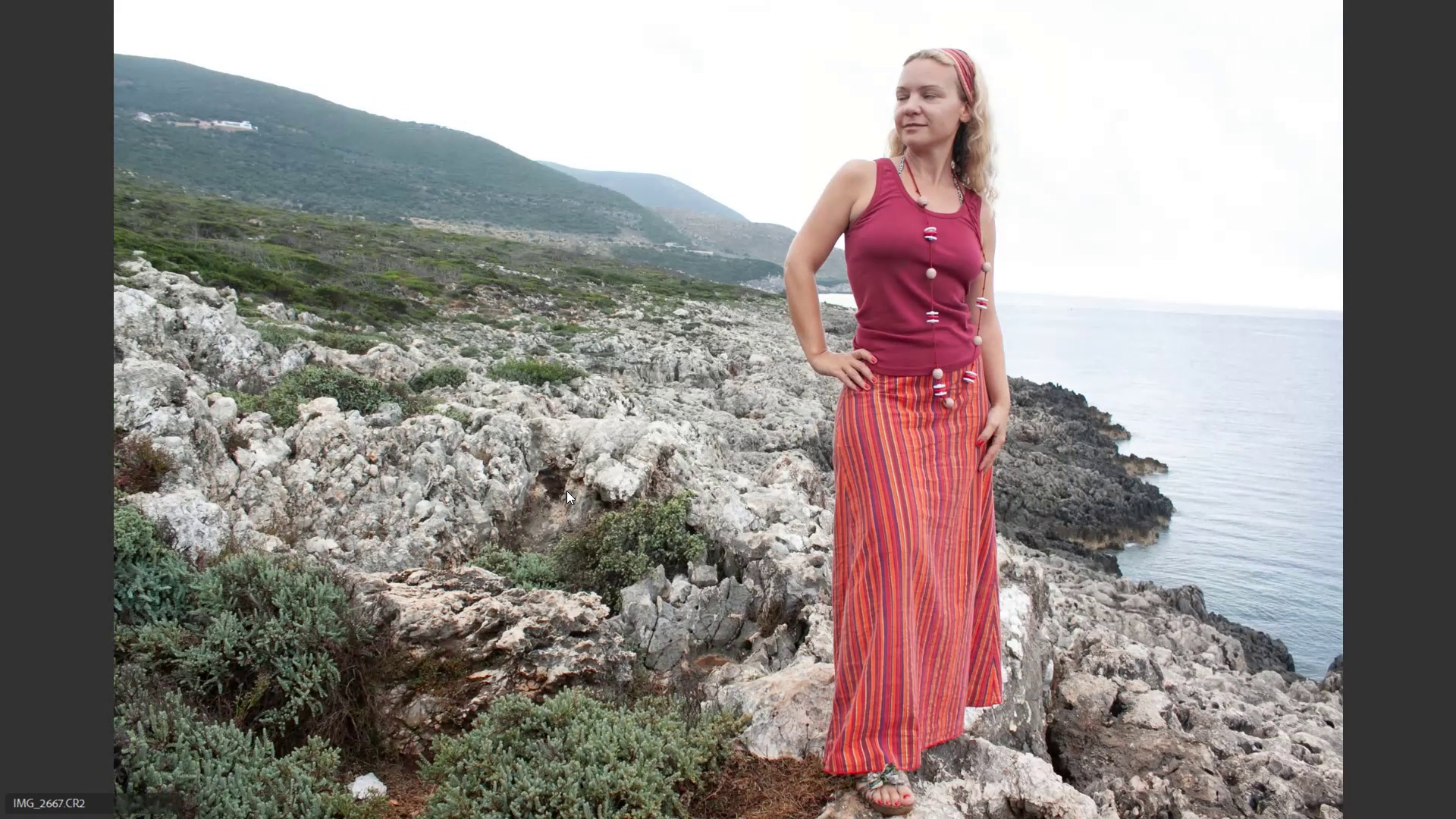 
key(ArrowRight)
 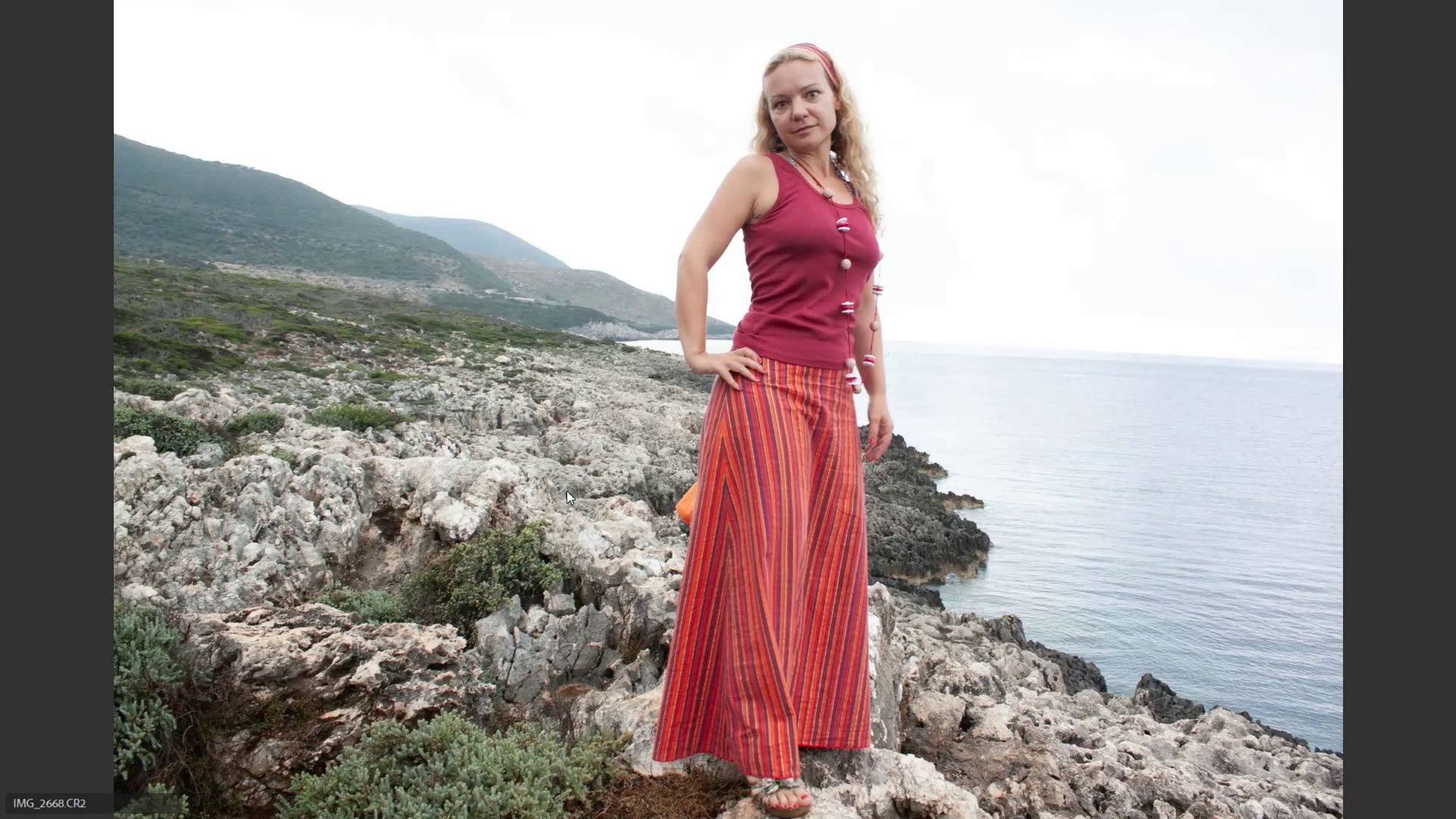 
key(ArrowRight)
 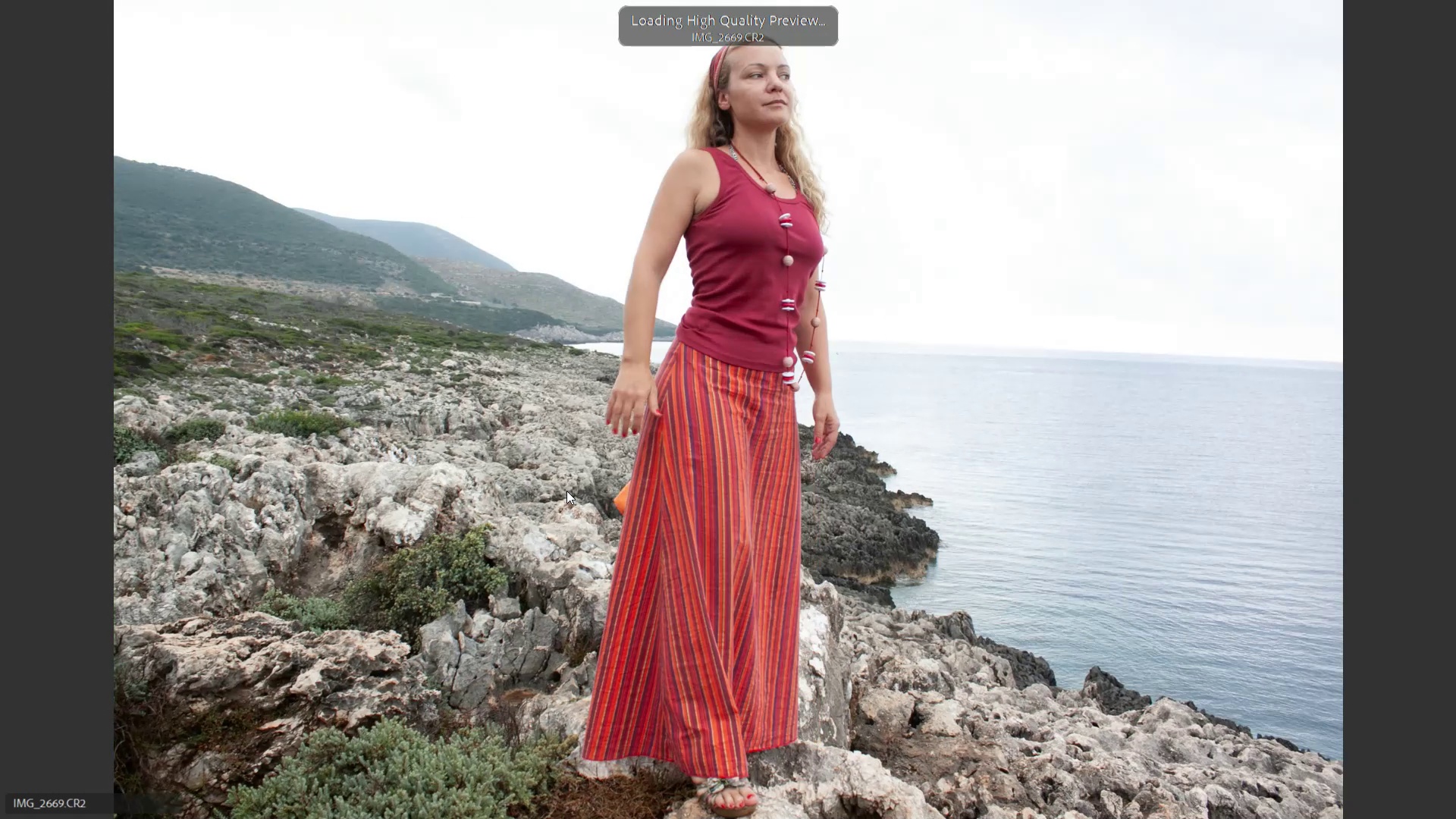 
key(ArrowLeft)
 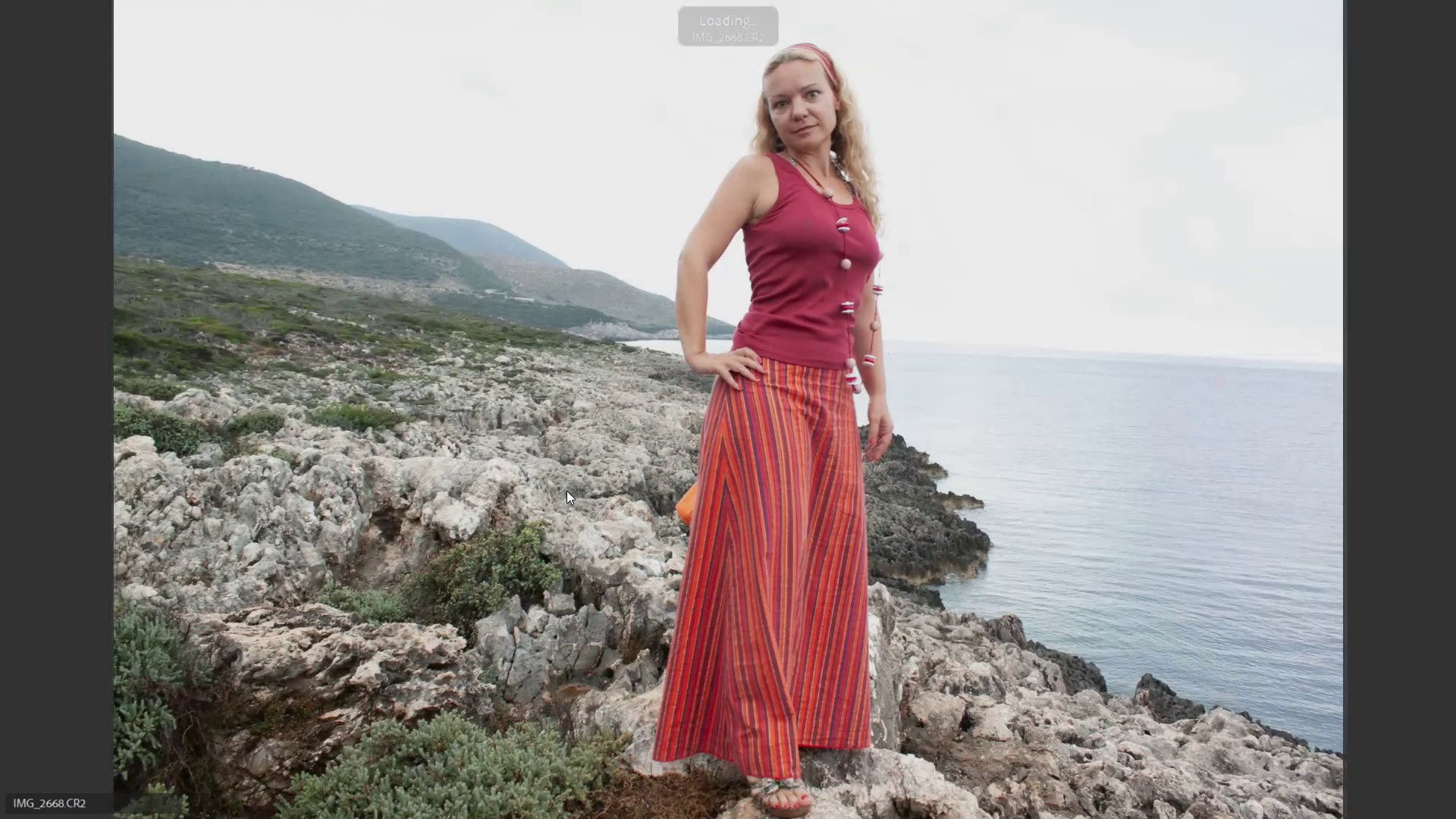 
key(6)
 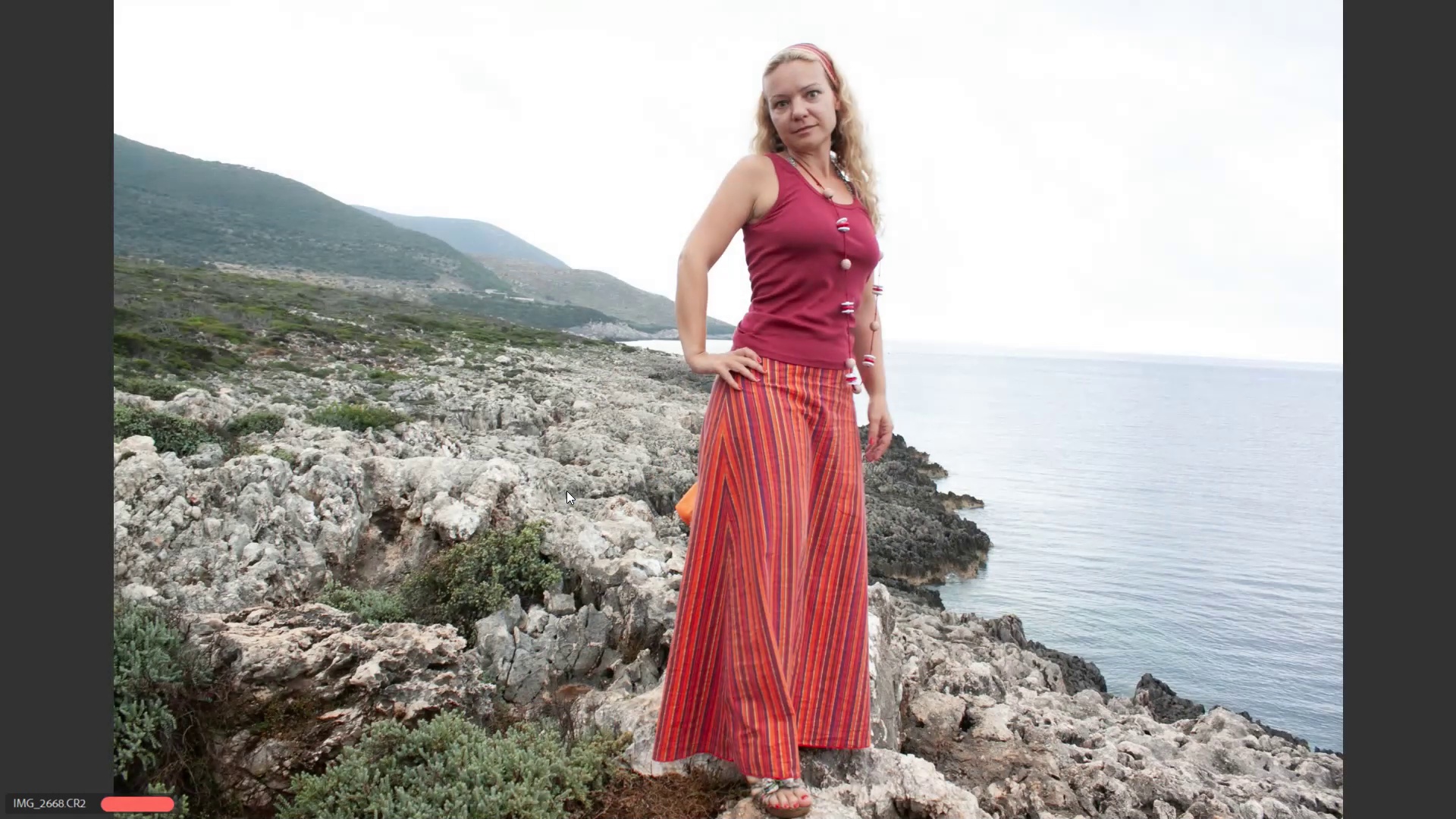 
key(ArrowRight)
 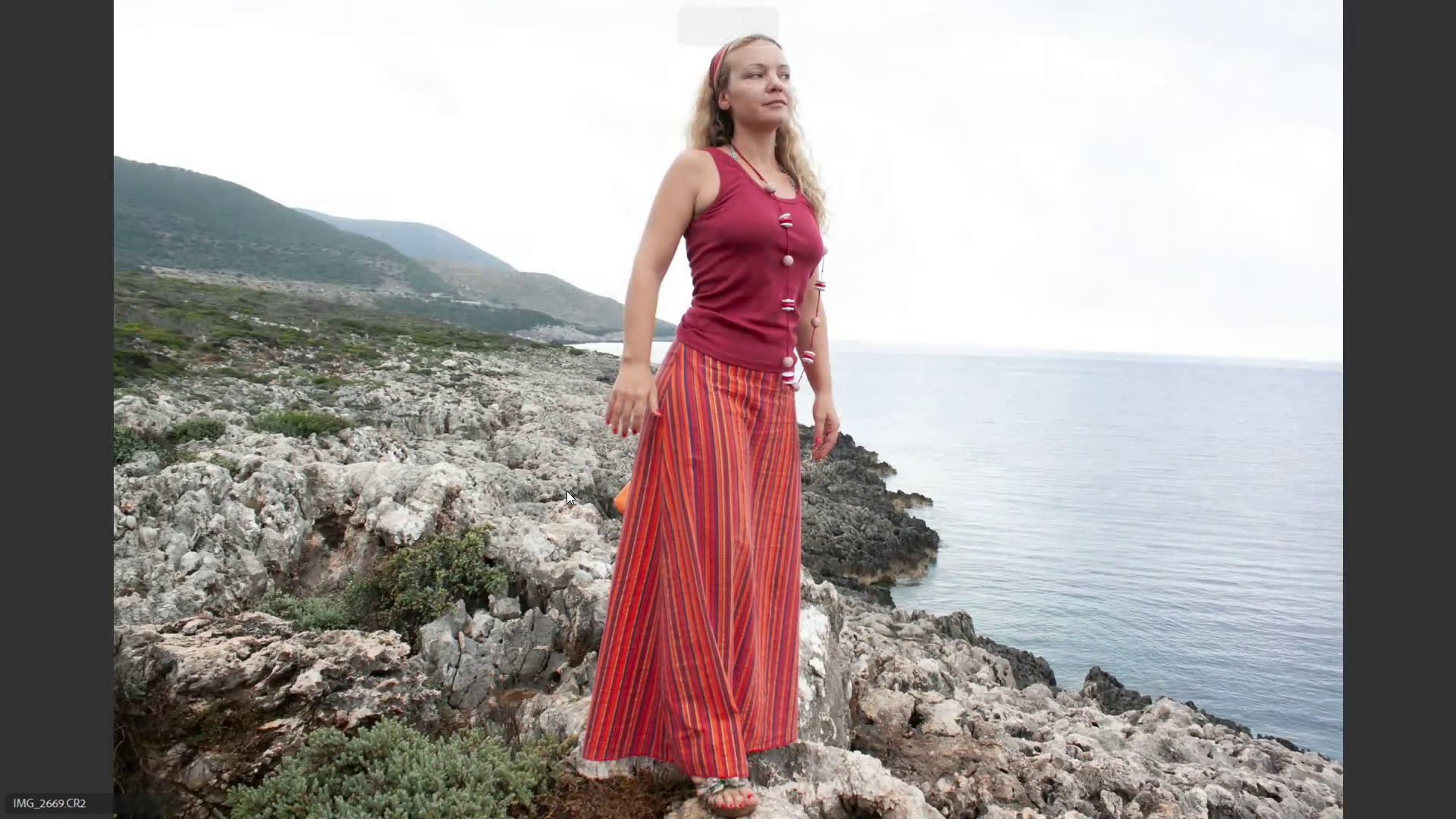 
key(ArrowRight)
 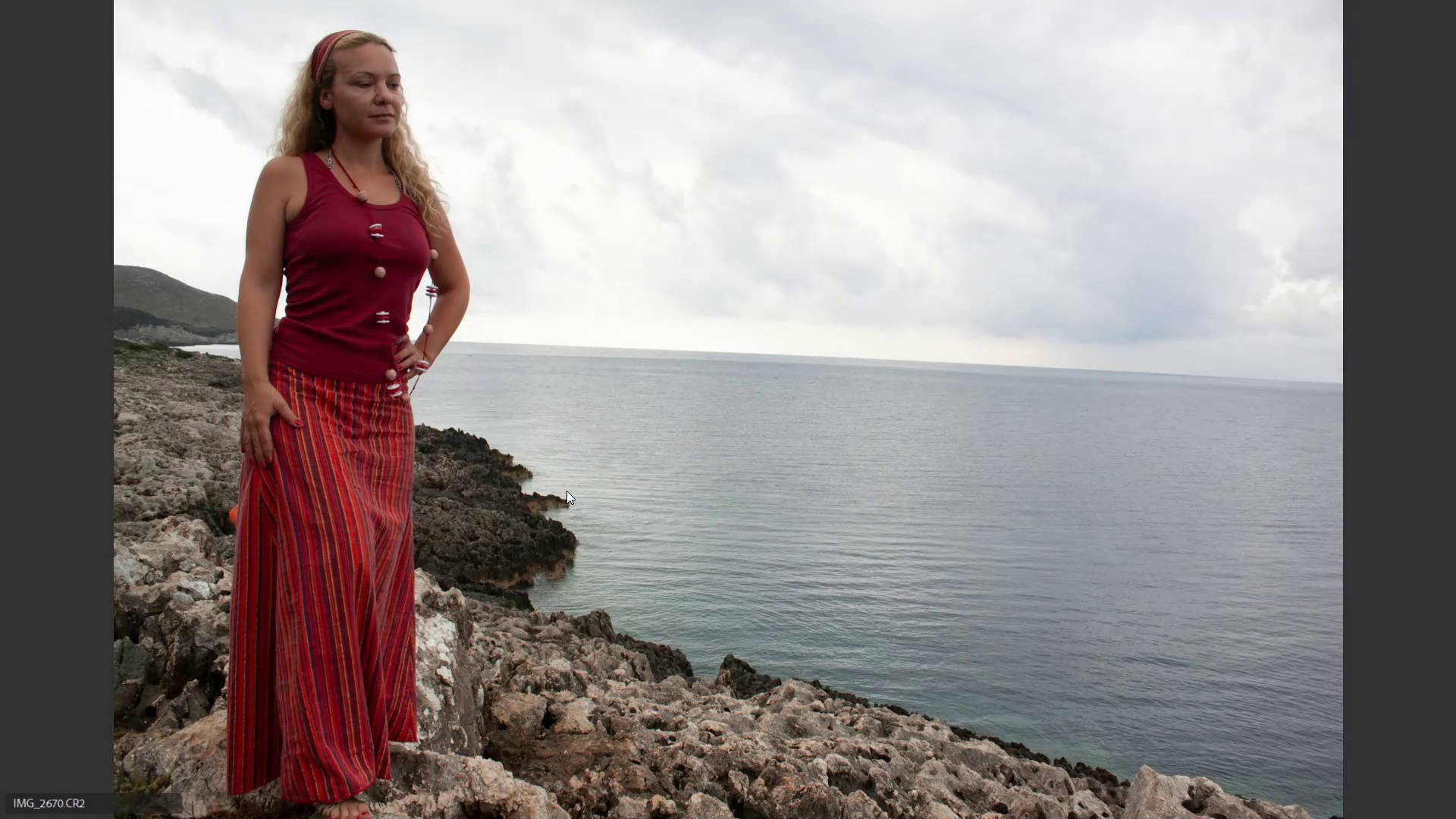 
key(ArrowRight)
 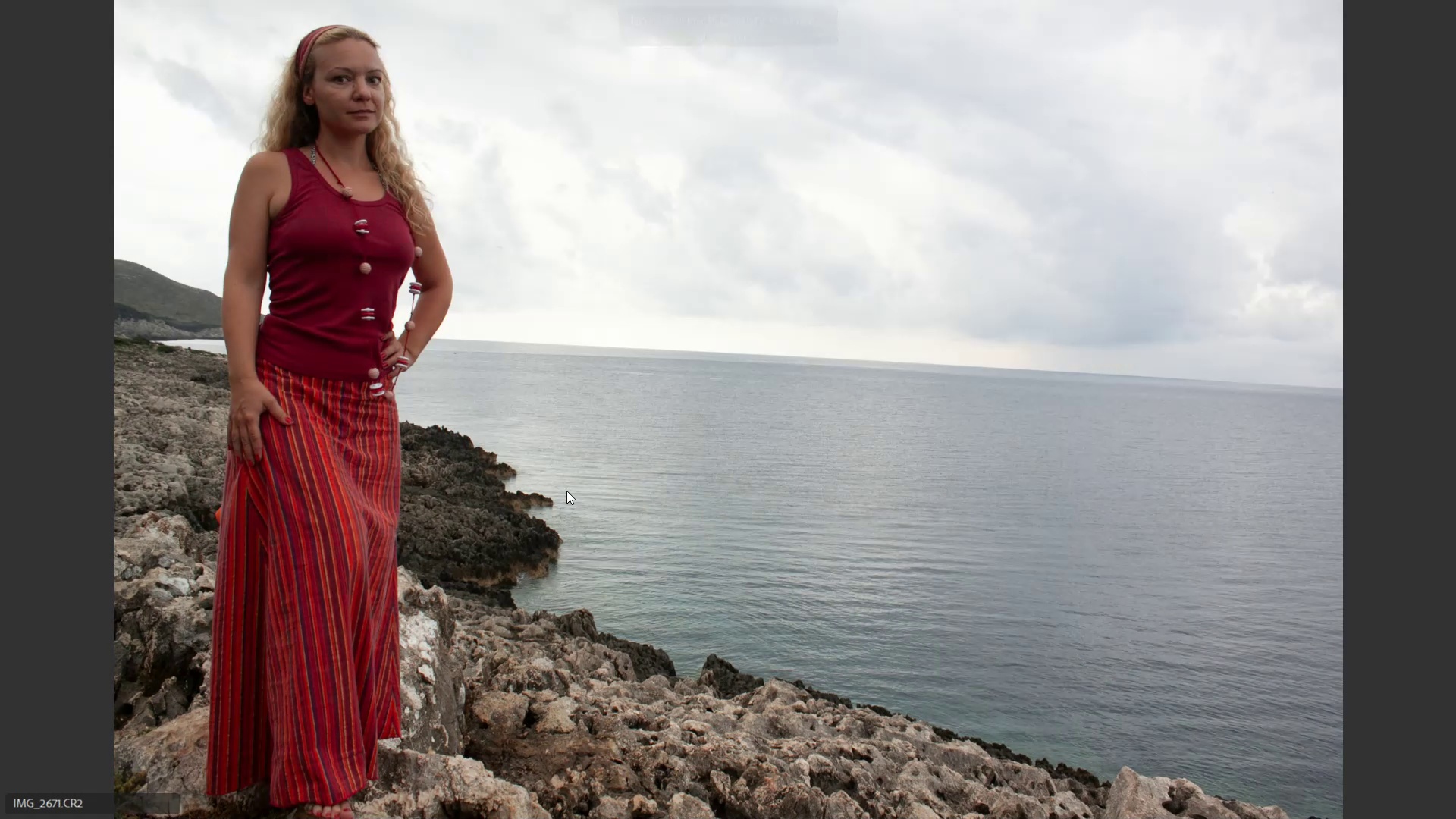 
key(ArrowRight)
 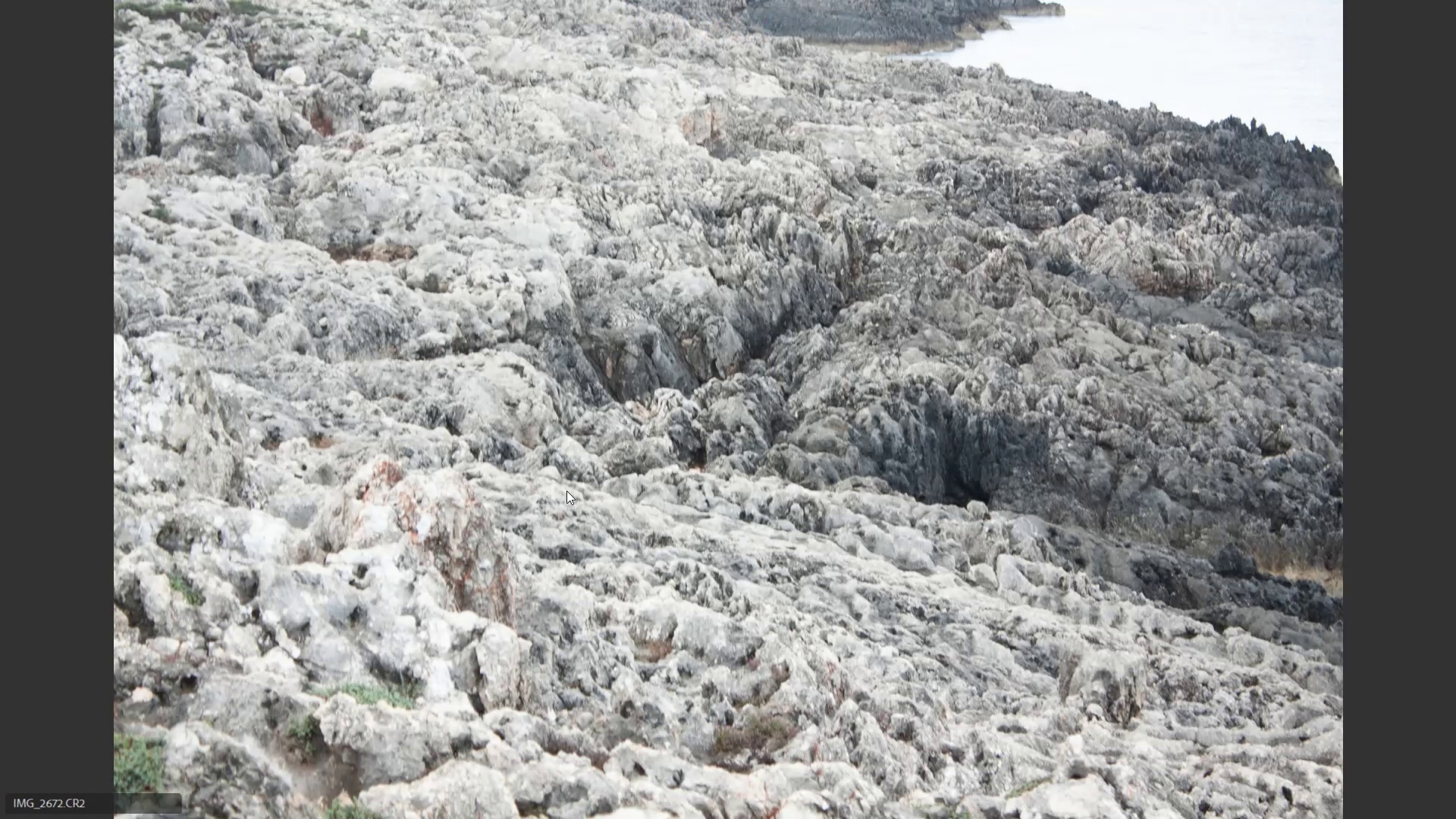 
key(ArrowRight)
 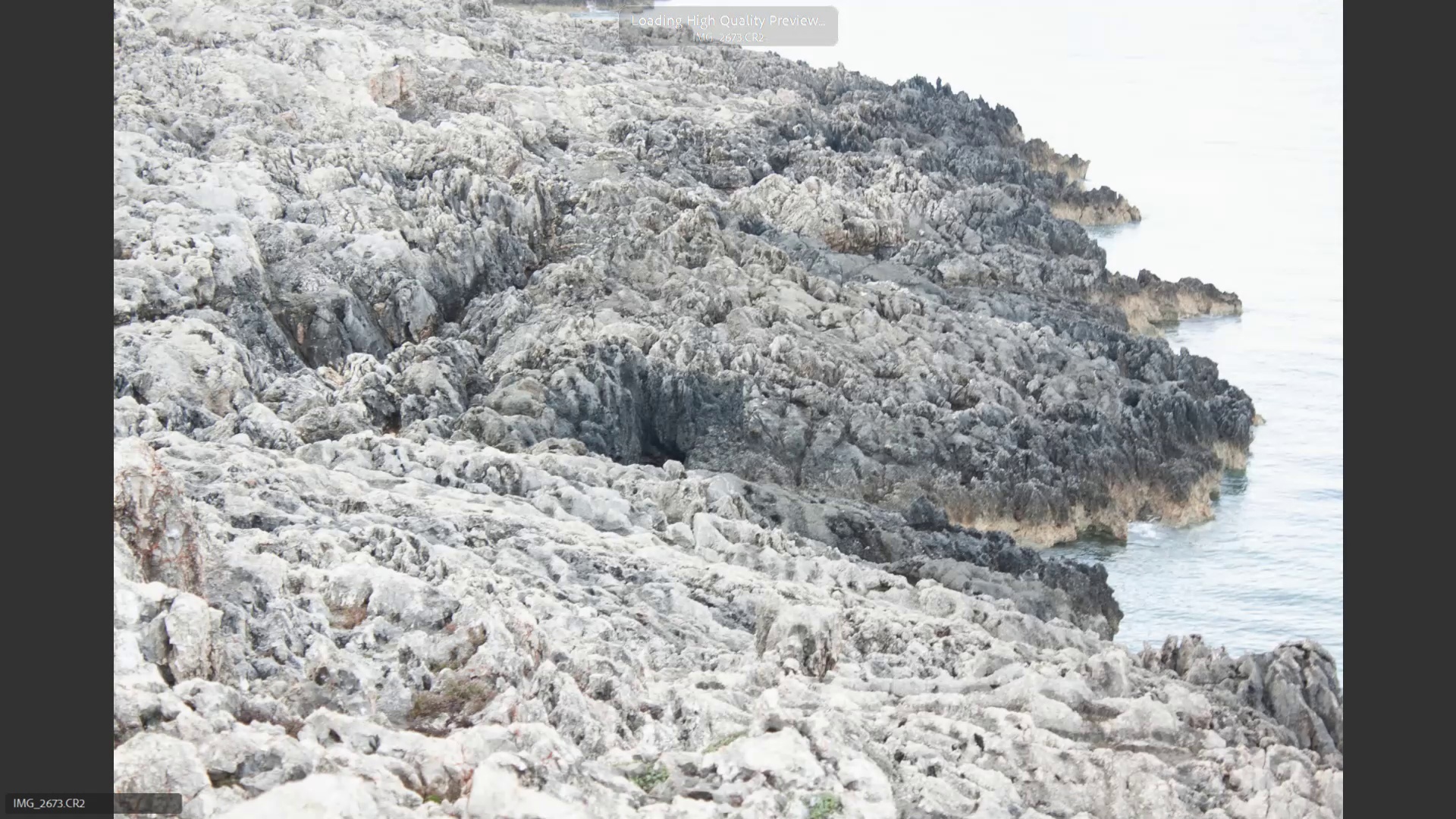 
key(6)
 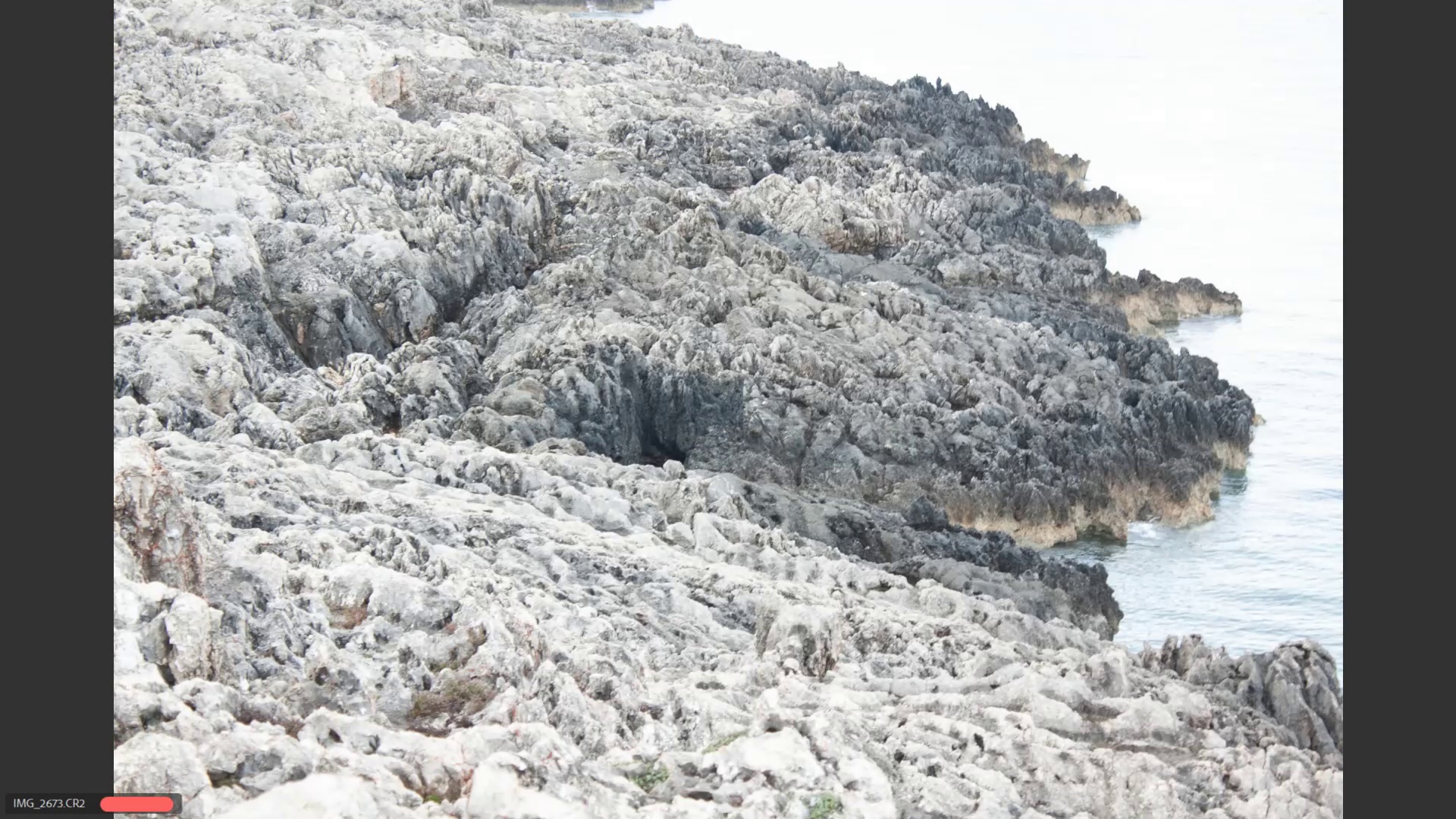 
key(ArrowRight)
 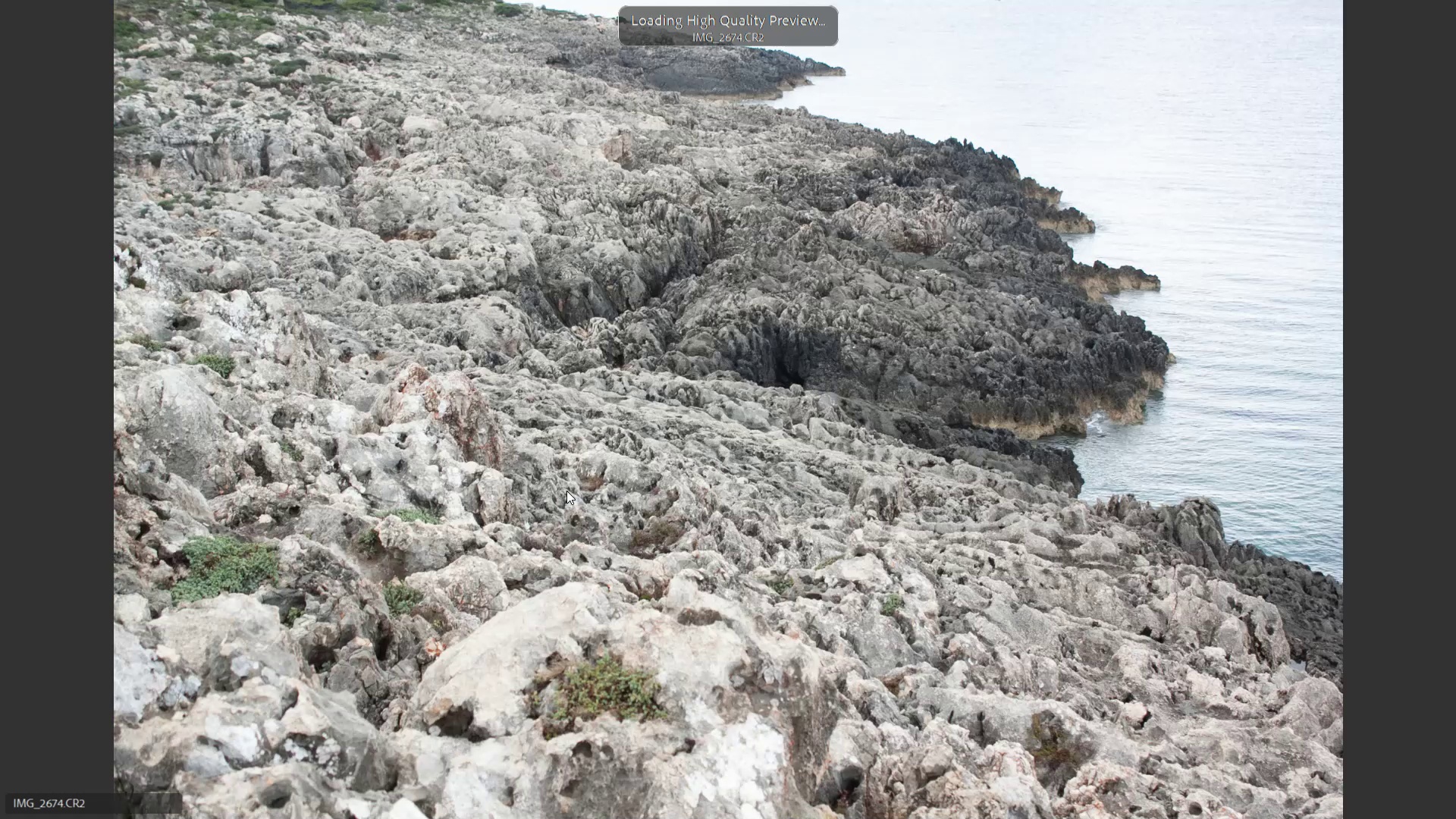 
key(ArrowRight)
 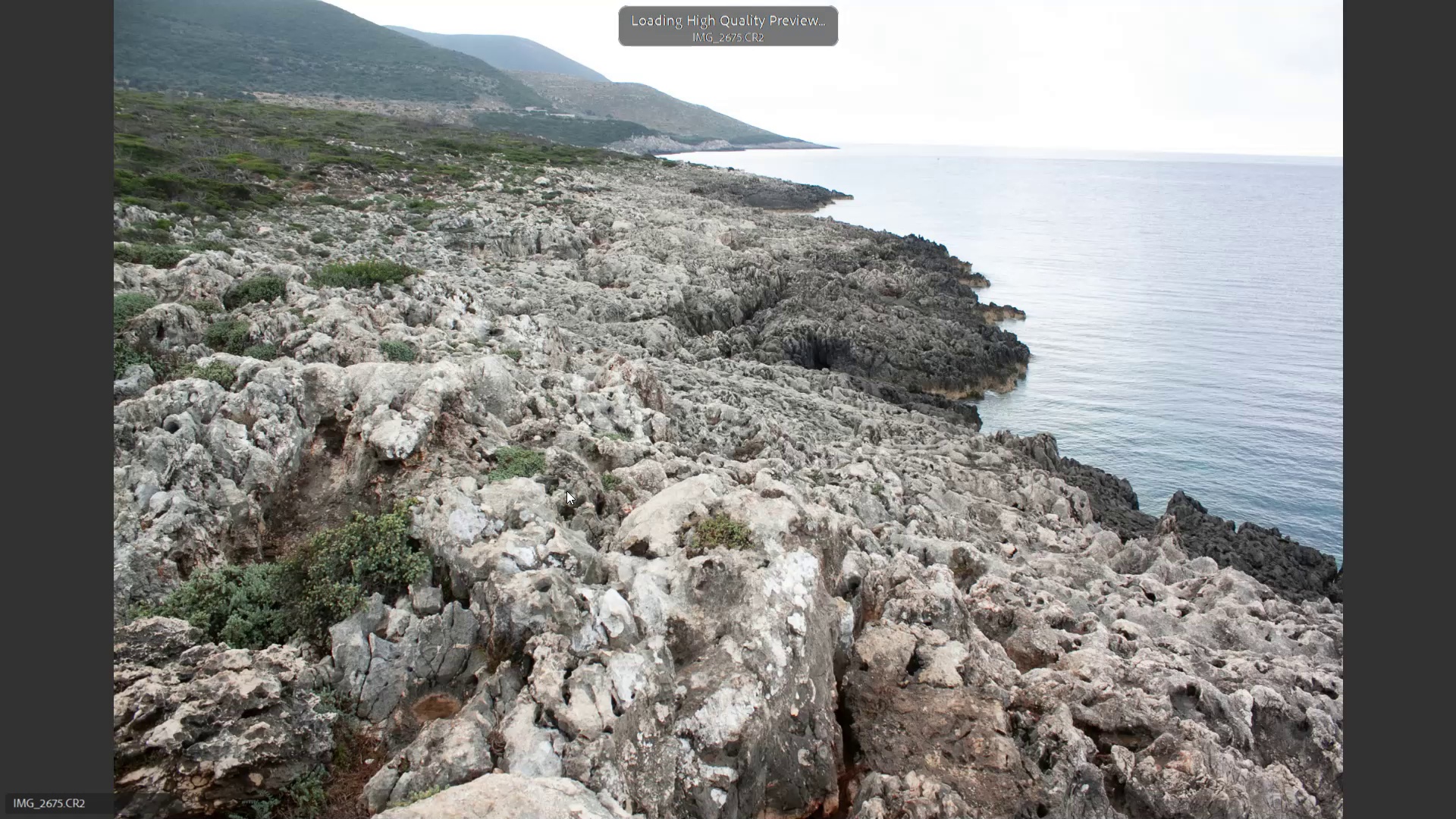 
key(ArrowLeft)
 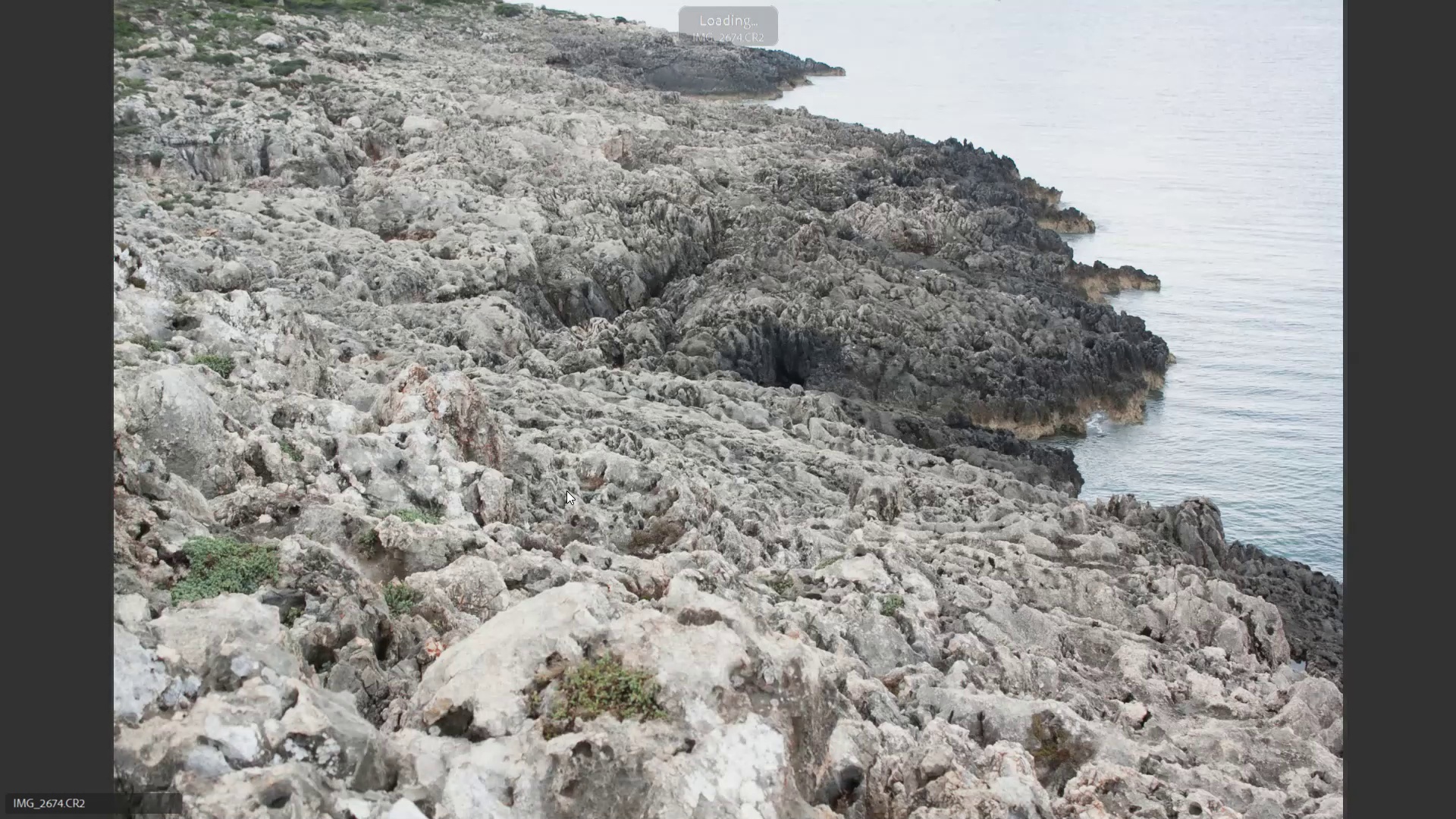 
key(6)
 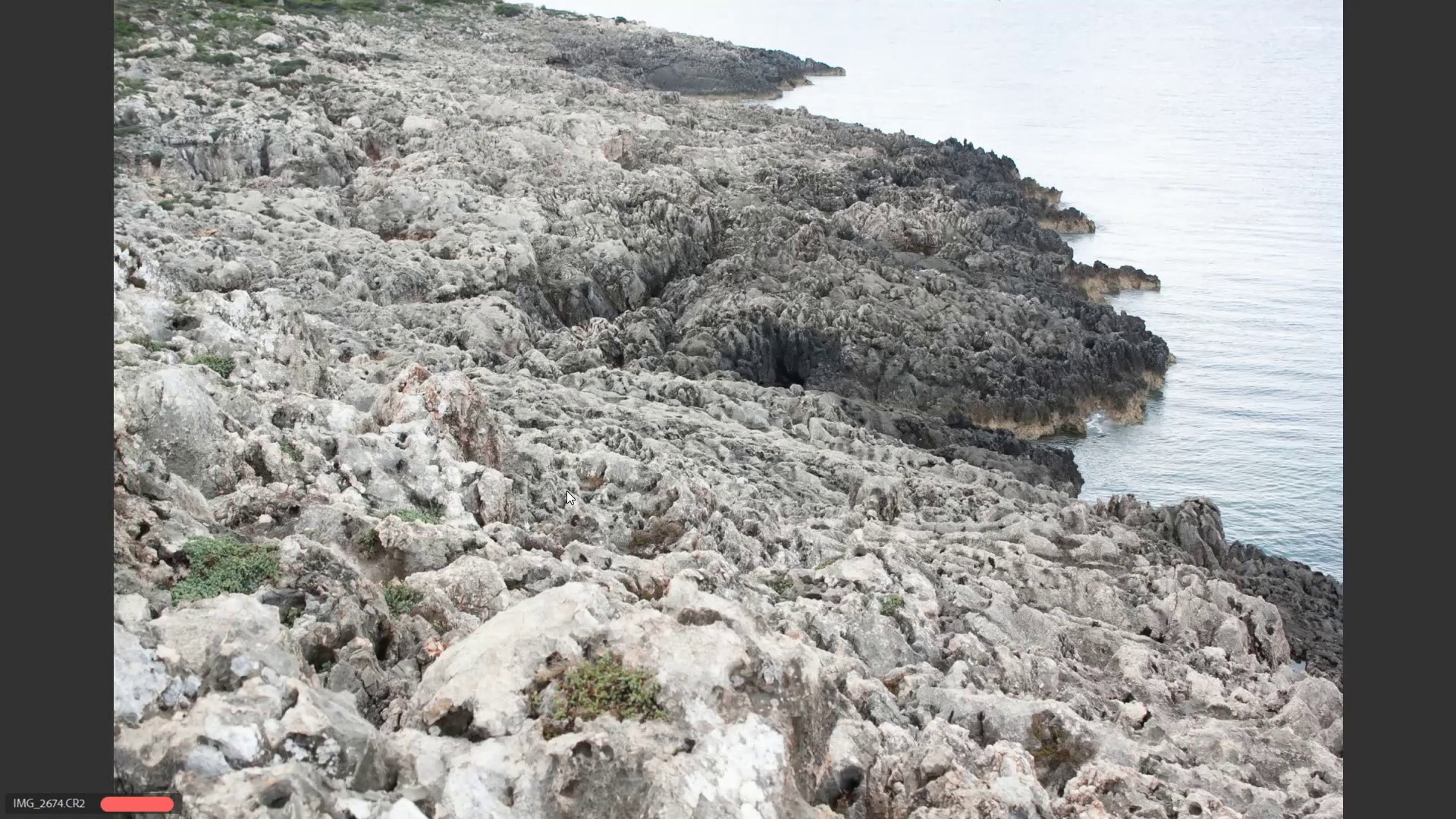 
key(ArrowLeft)
 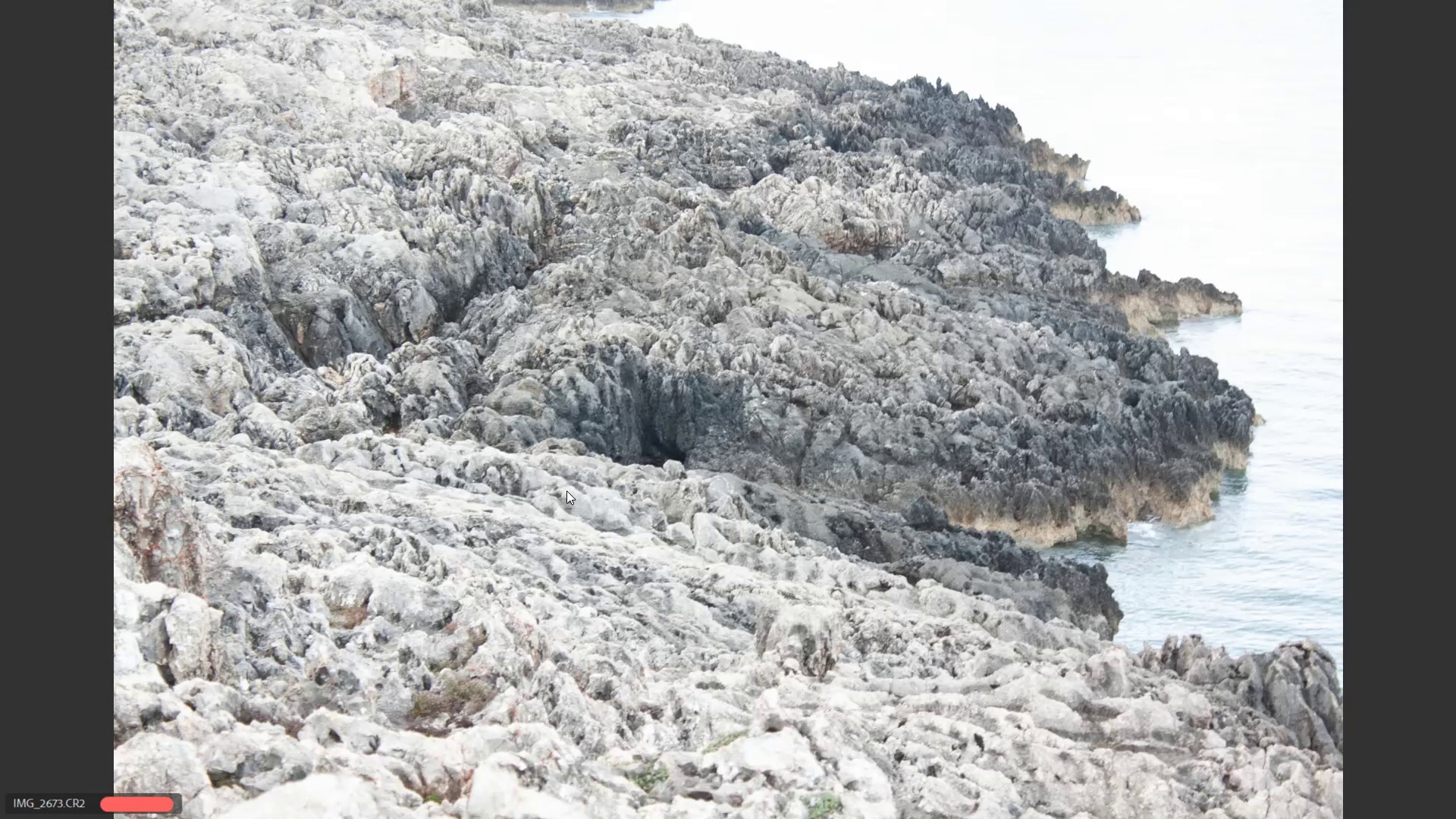 
key(6)
 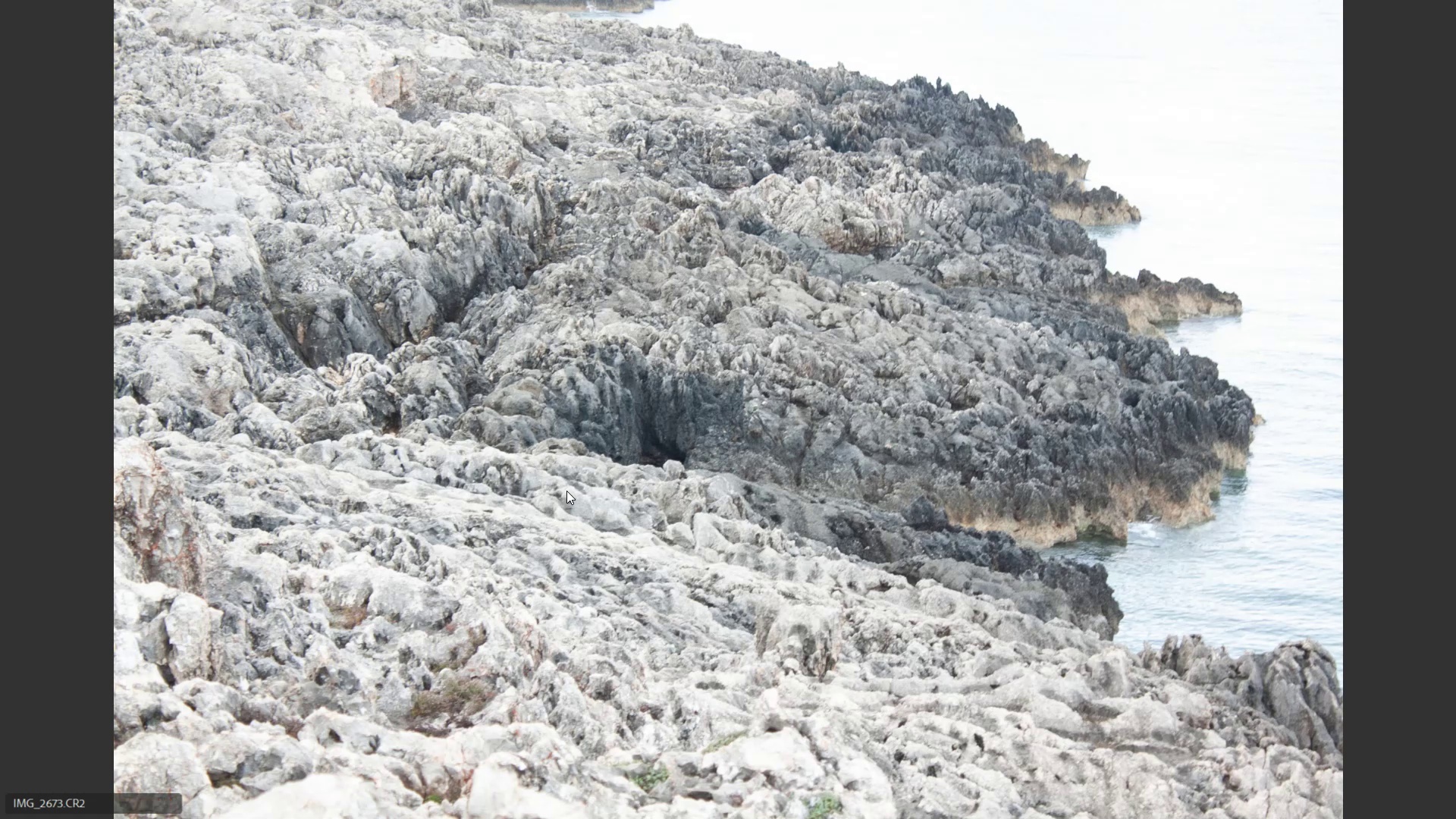 
key(ArrowRight)
 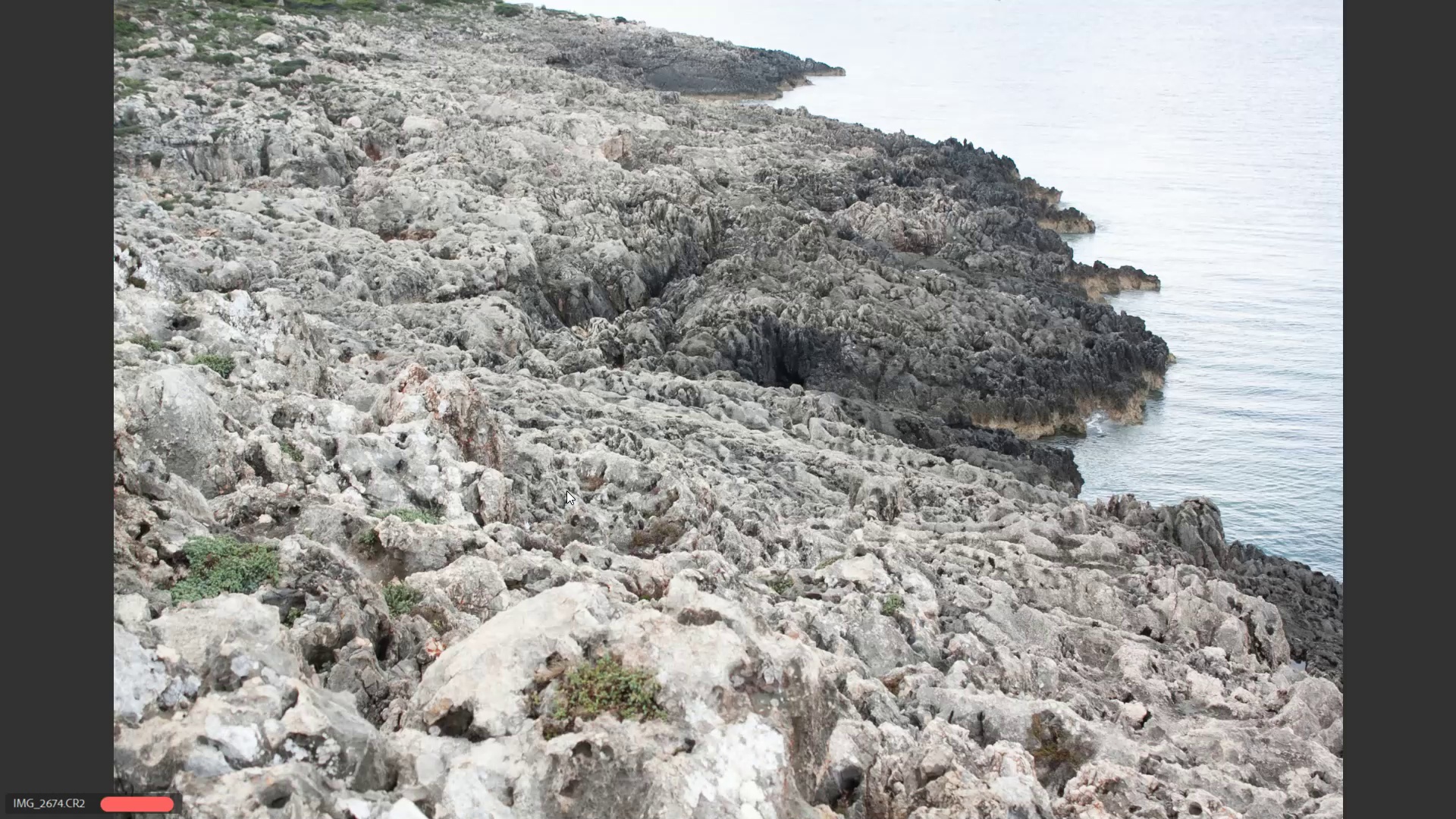 
key(ArrowRight)
 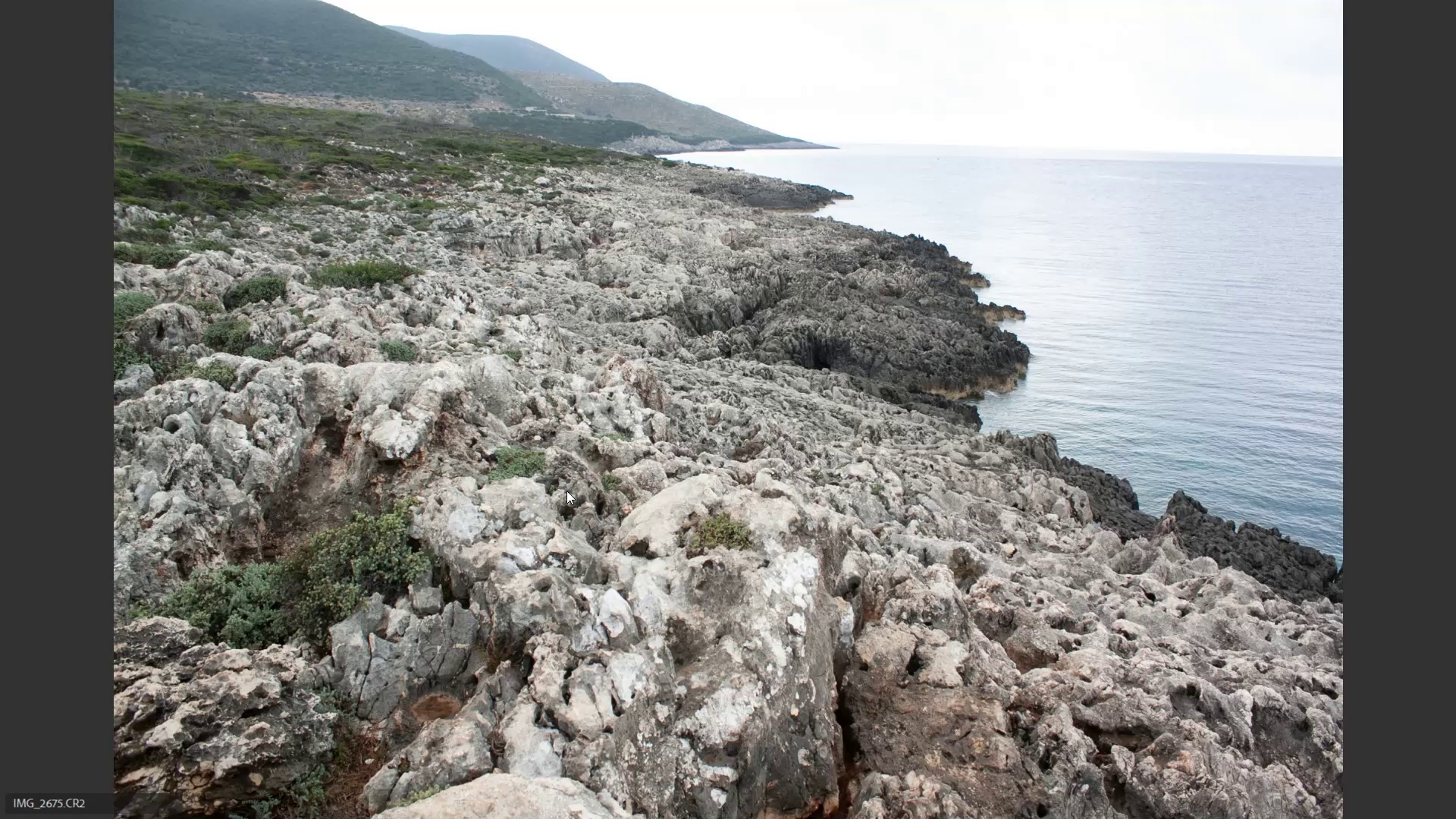 
key(6)
 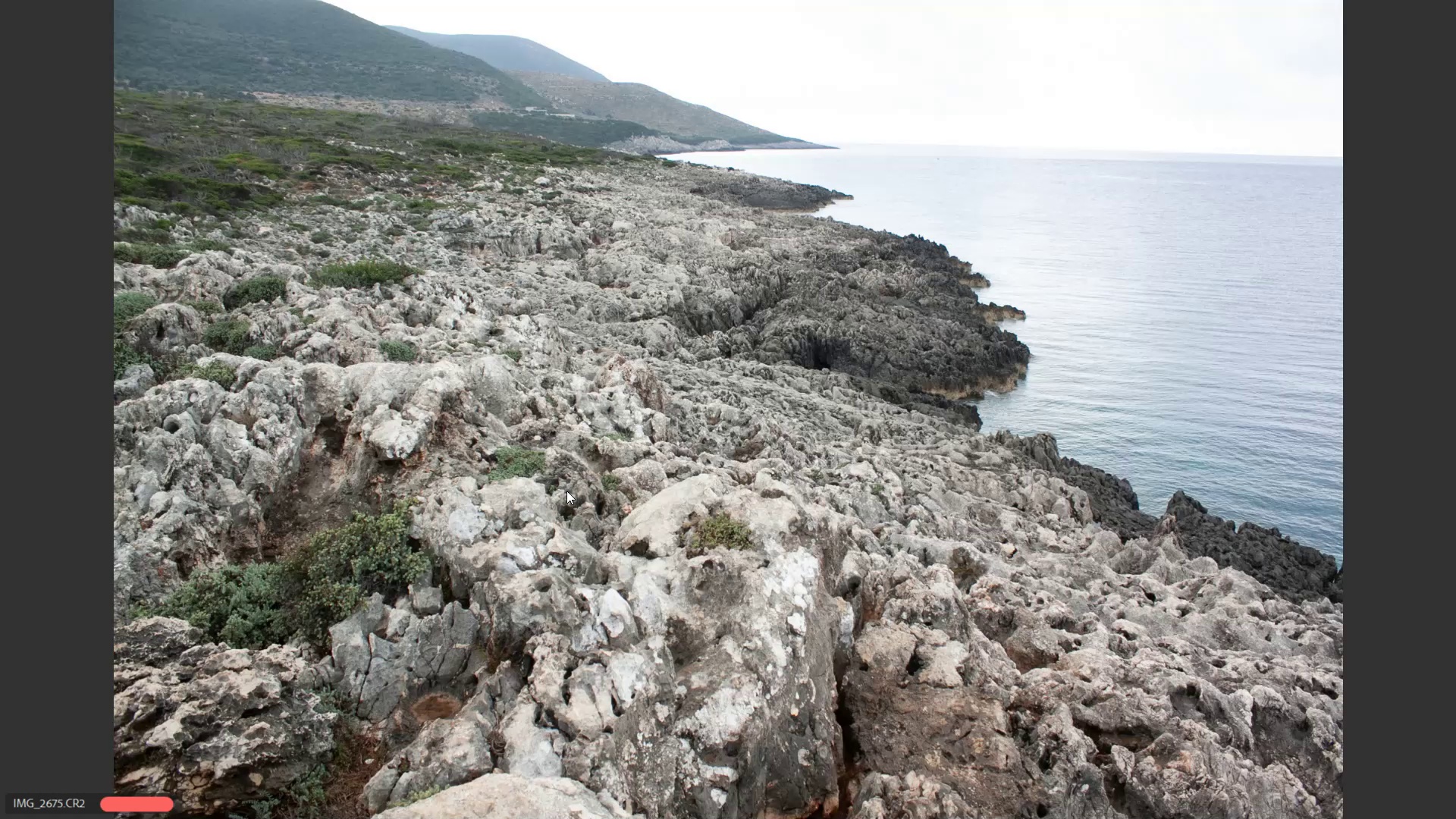 
key(ArrowRight)
 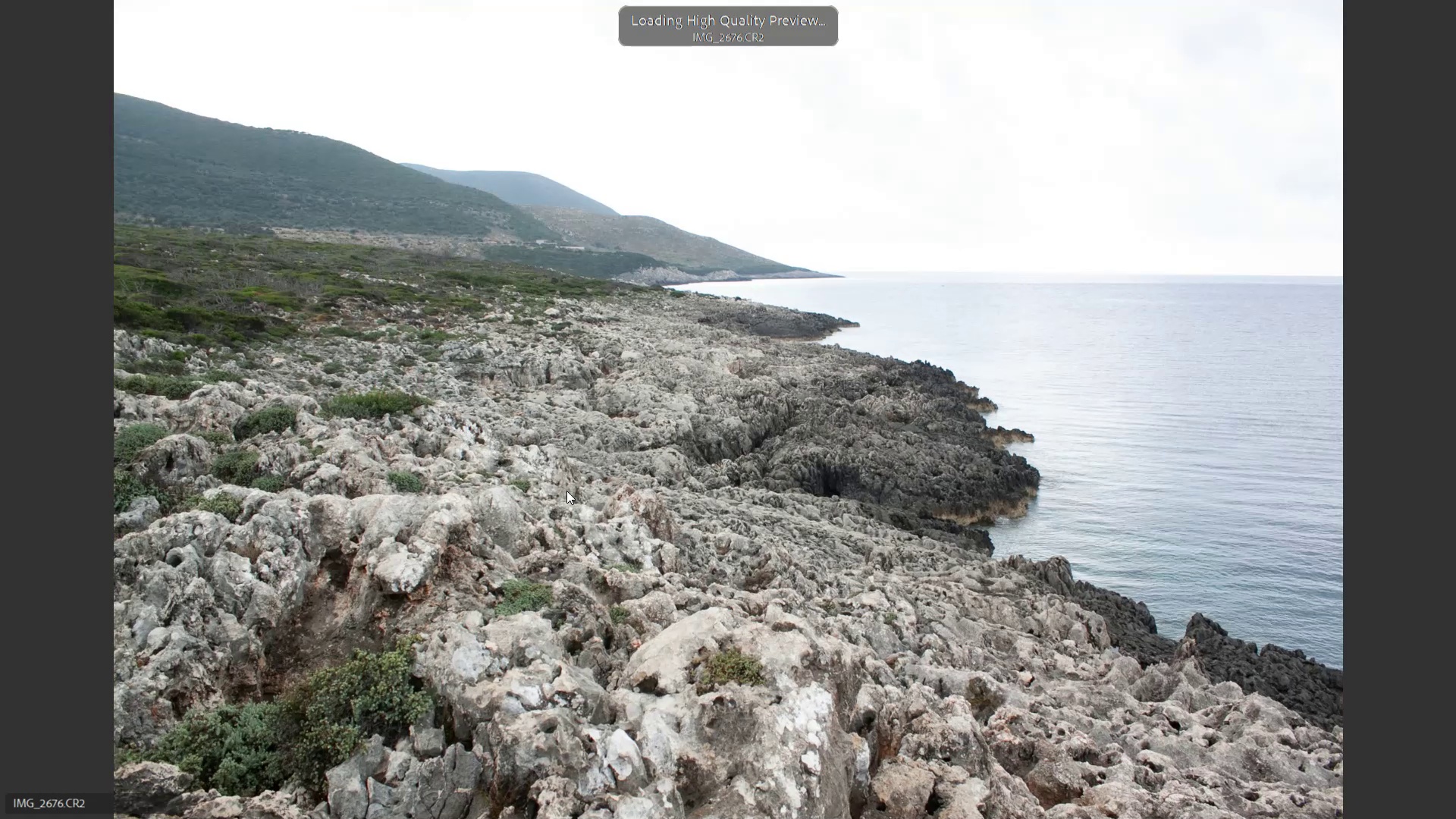 
key(ArrowRight)
 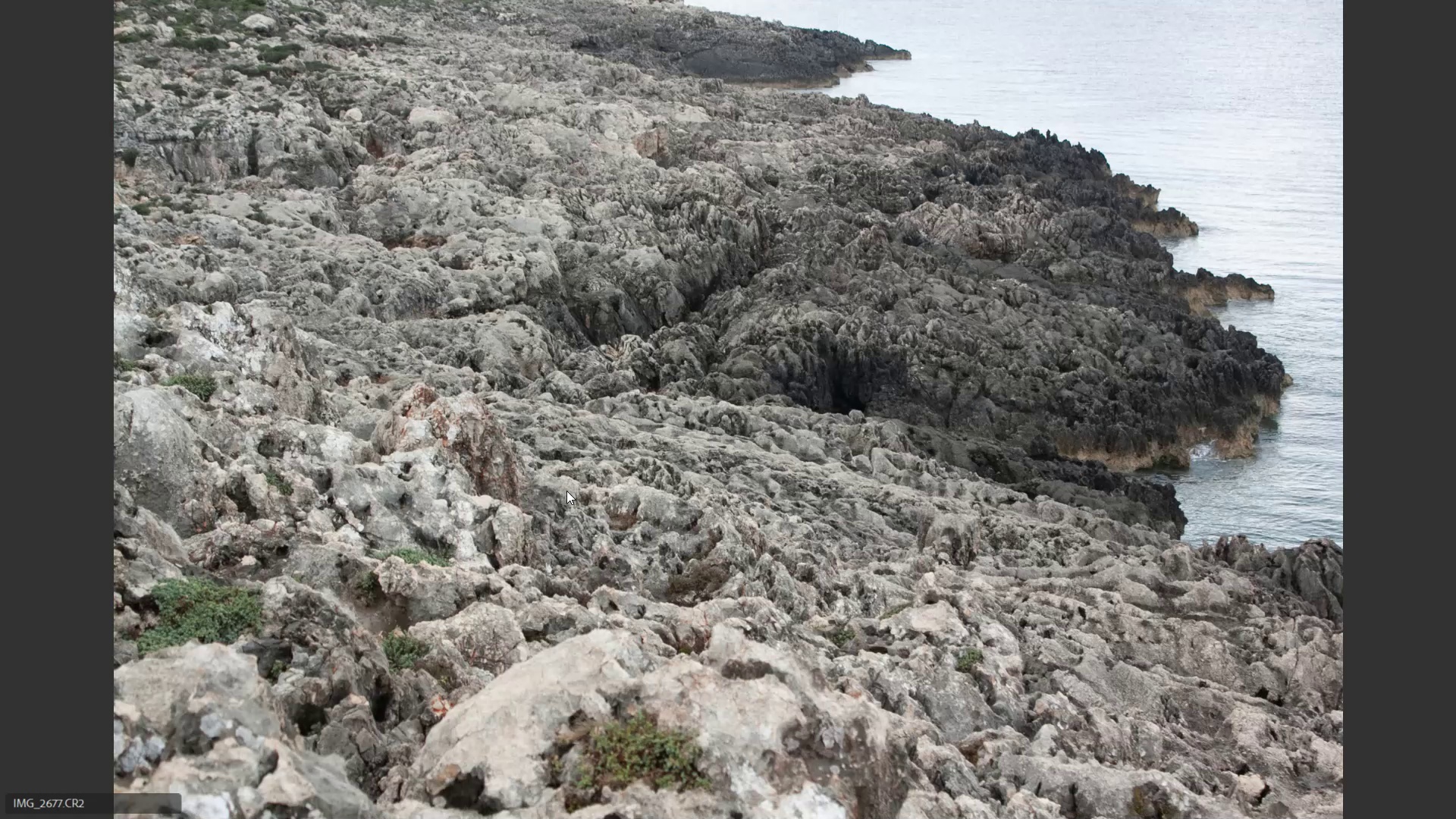 
key(ArrowRight)
 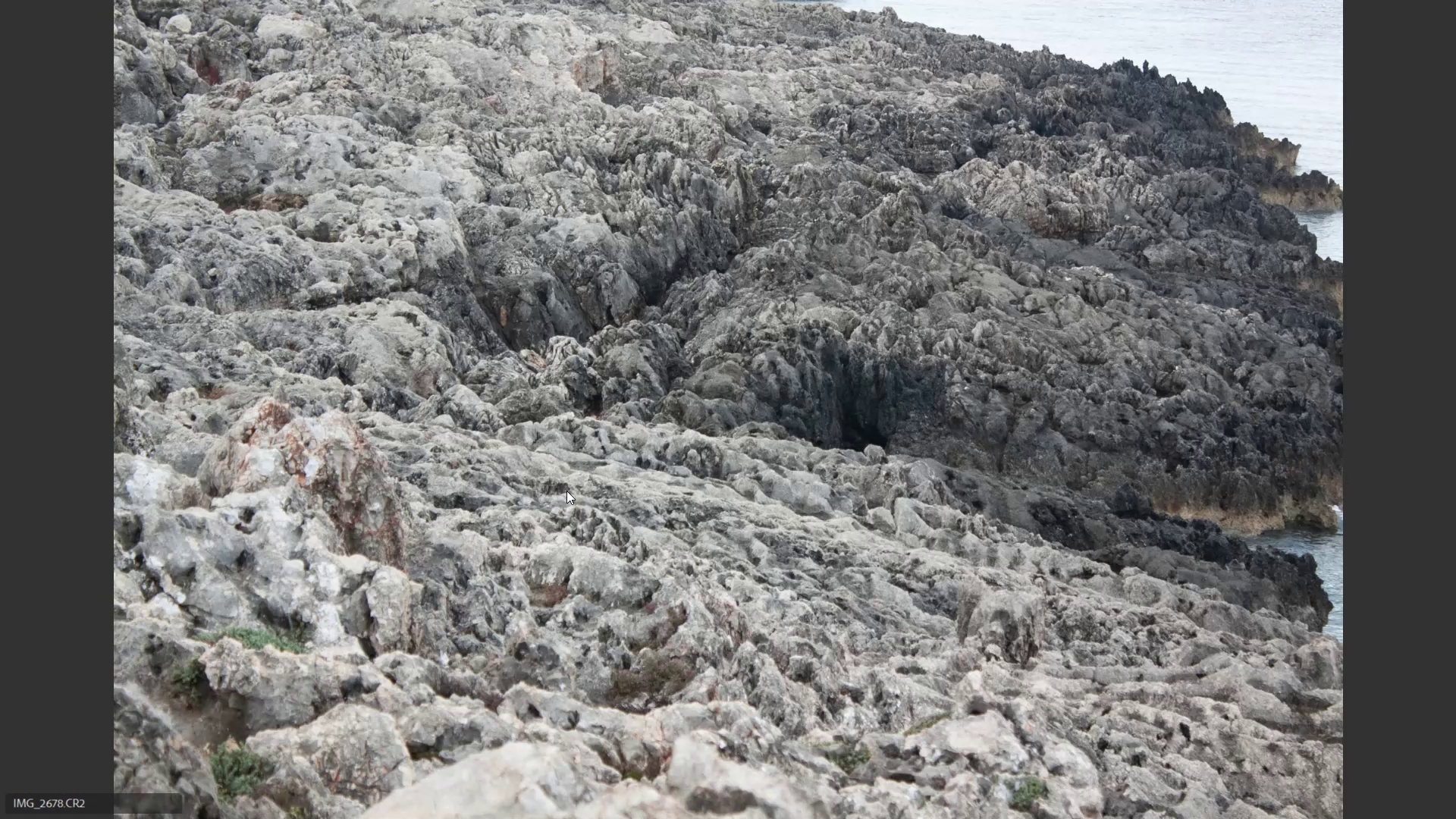 
key(ArrowRight)
 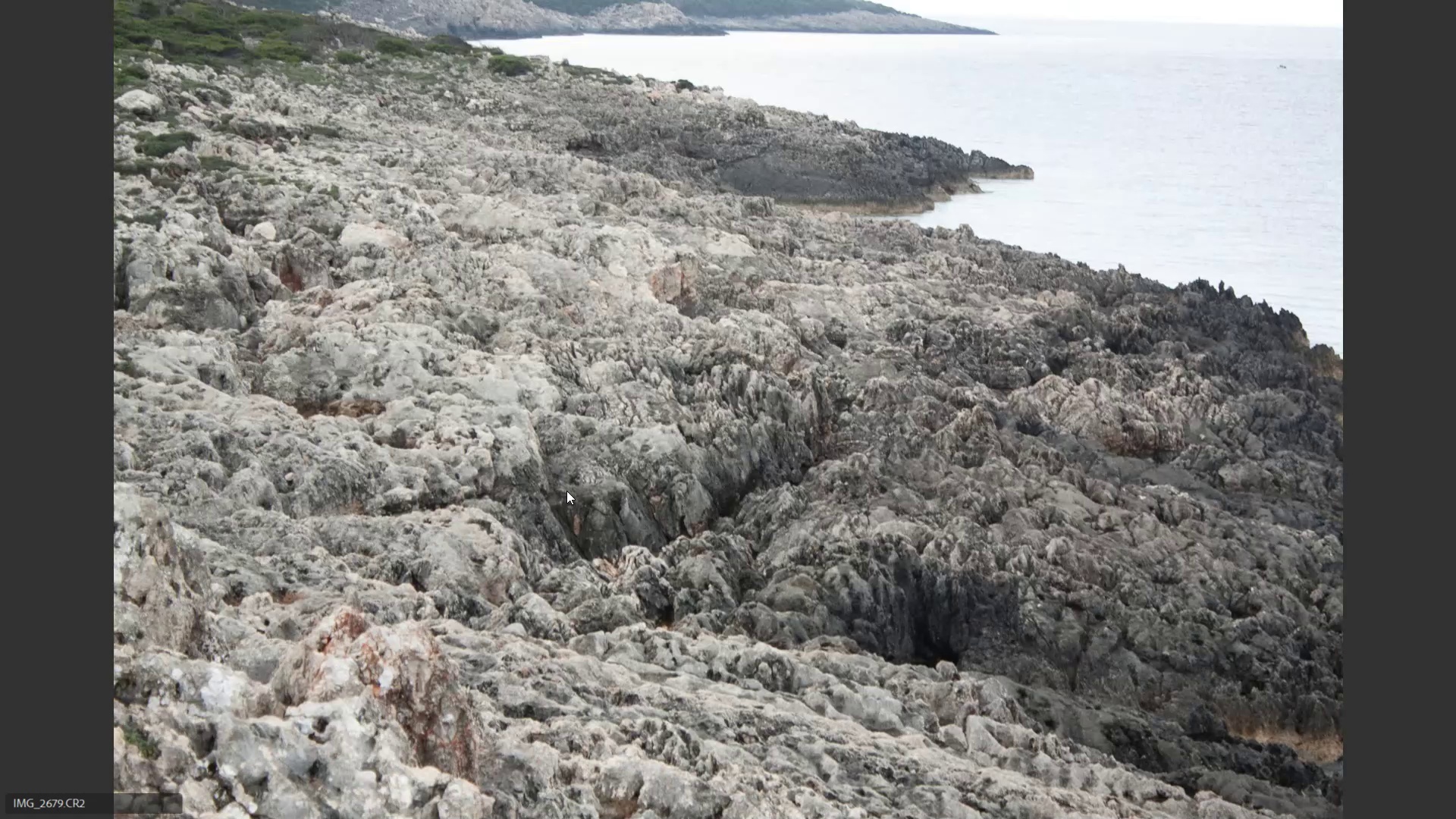 
key(ArrowRight)
 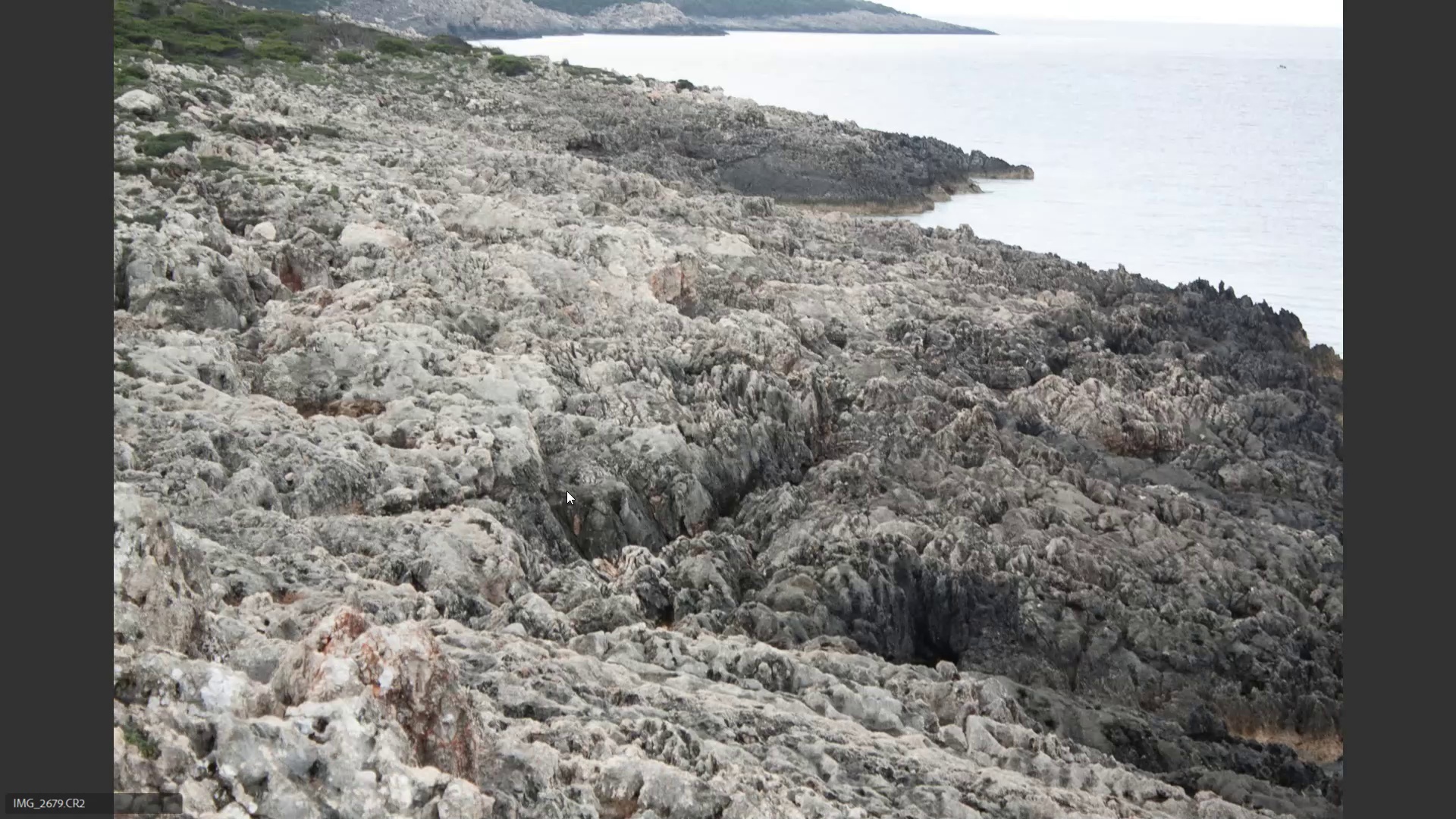 
key(ArrowRight)
 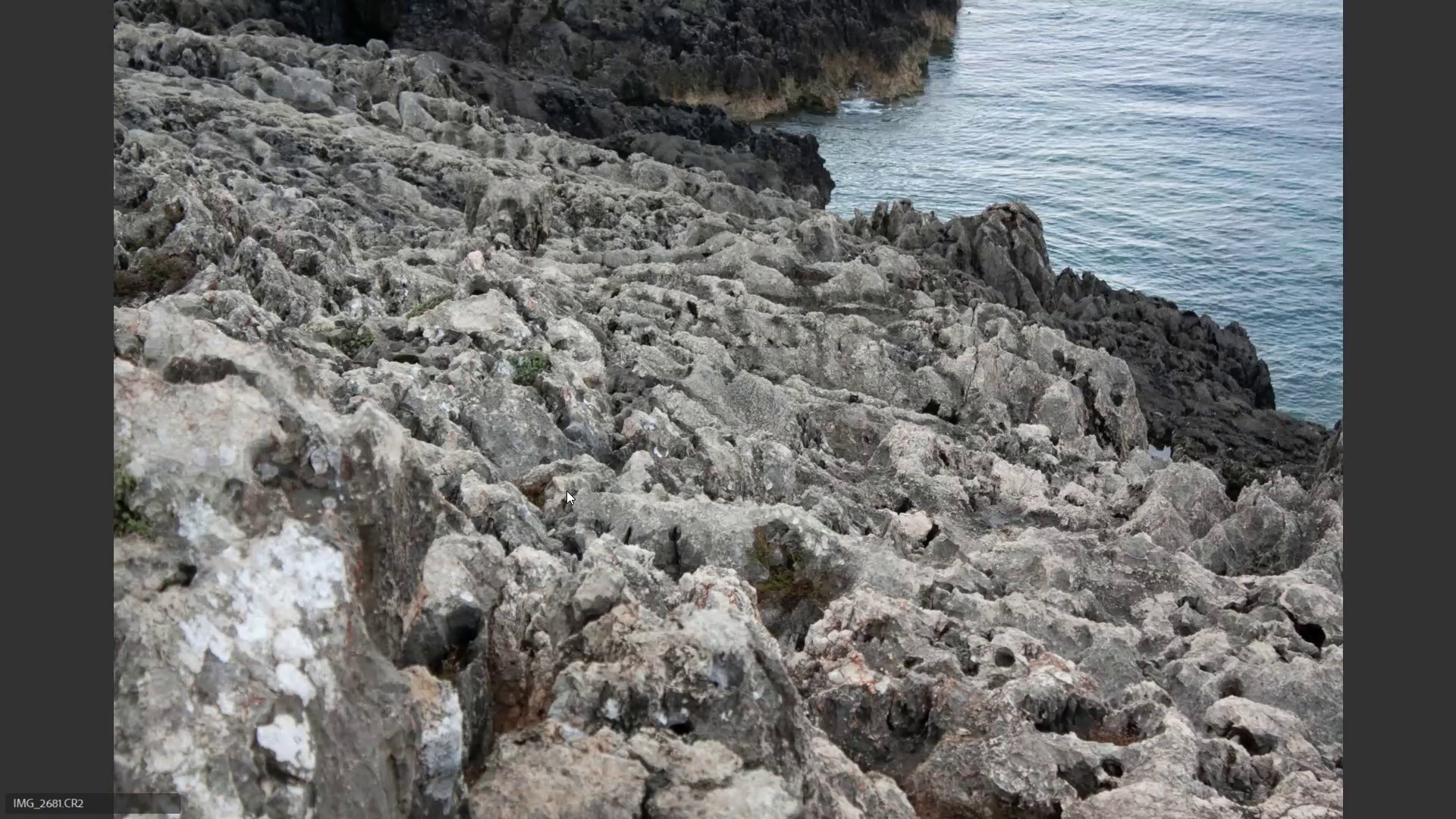 
key(ArrowRight)
 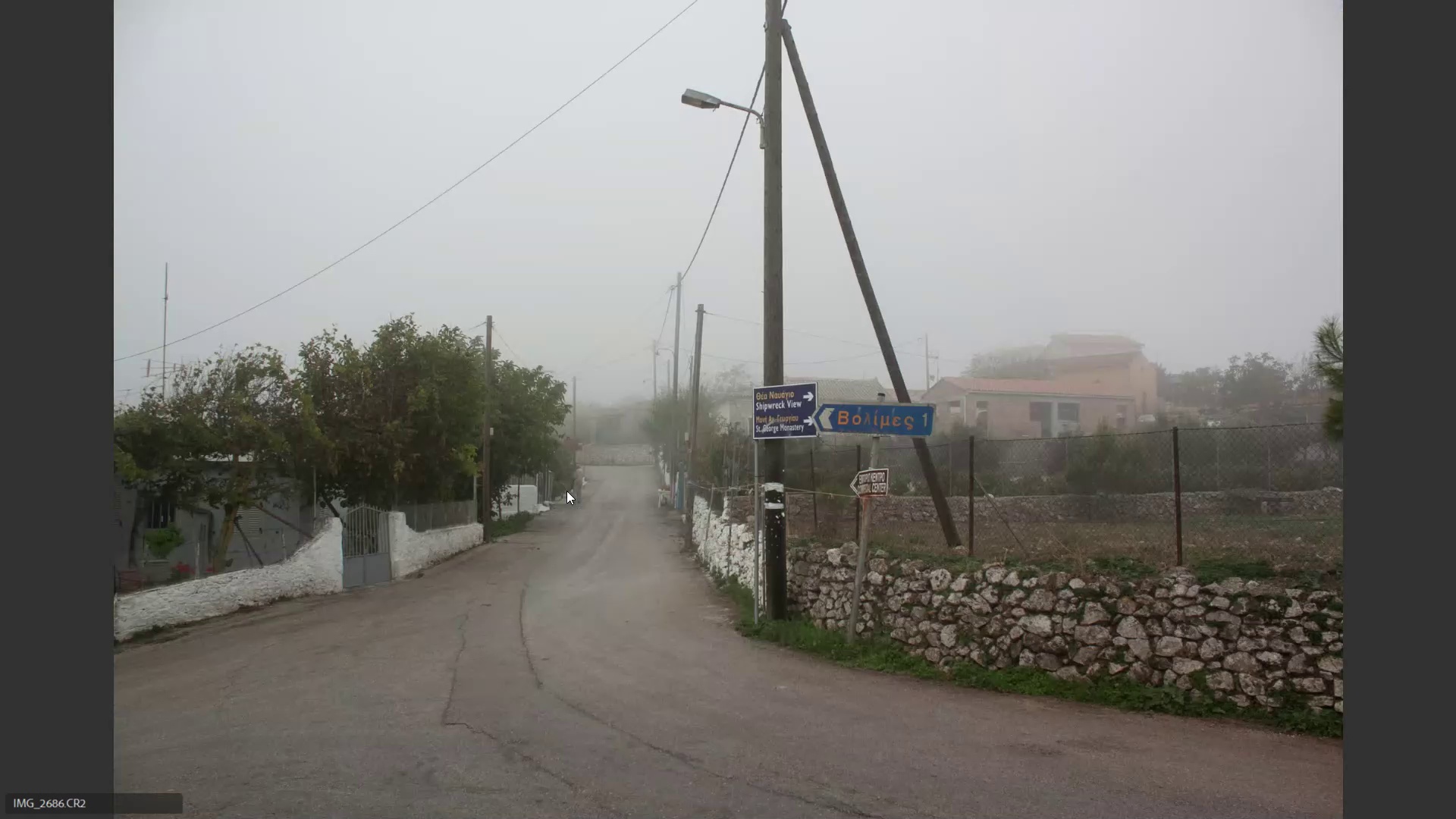 
key(ArrowLeft)
 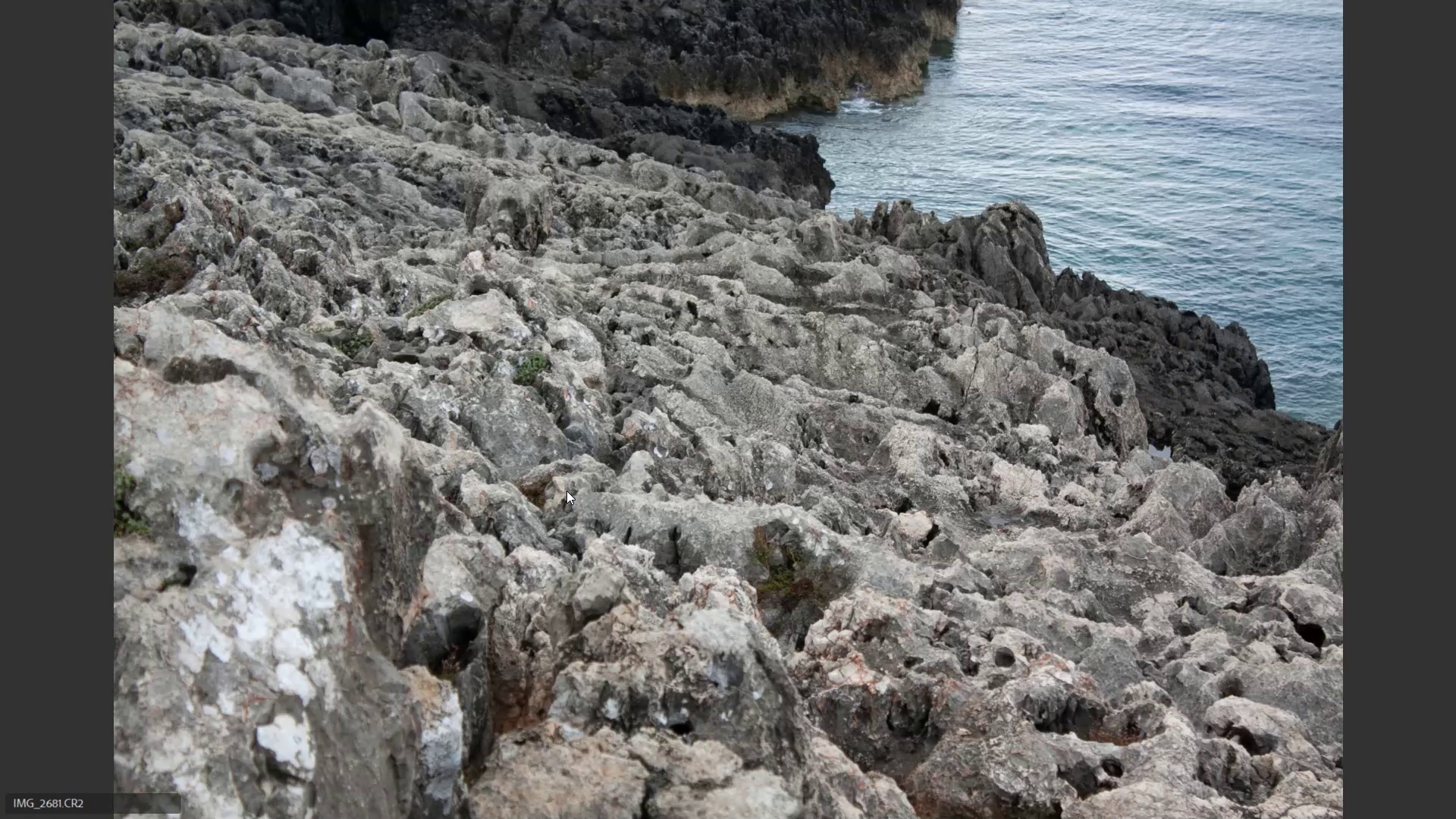 
key(ArrowRight)
 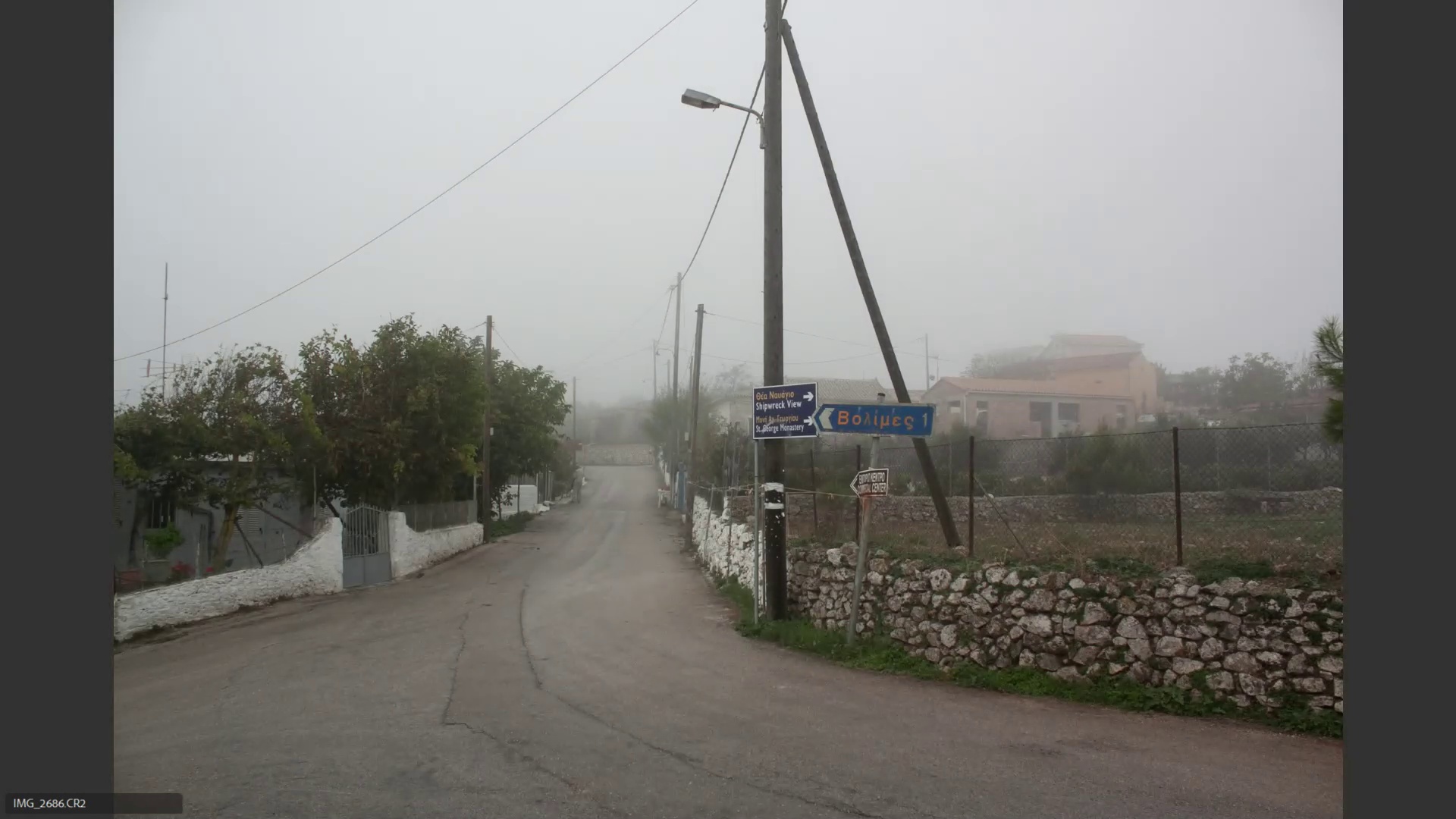 
key(ArrowLeft)
 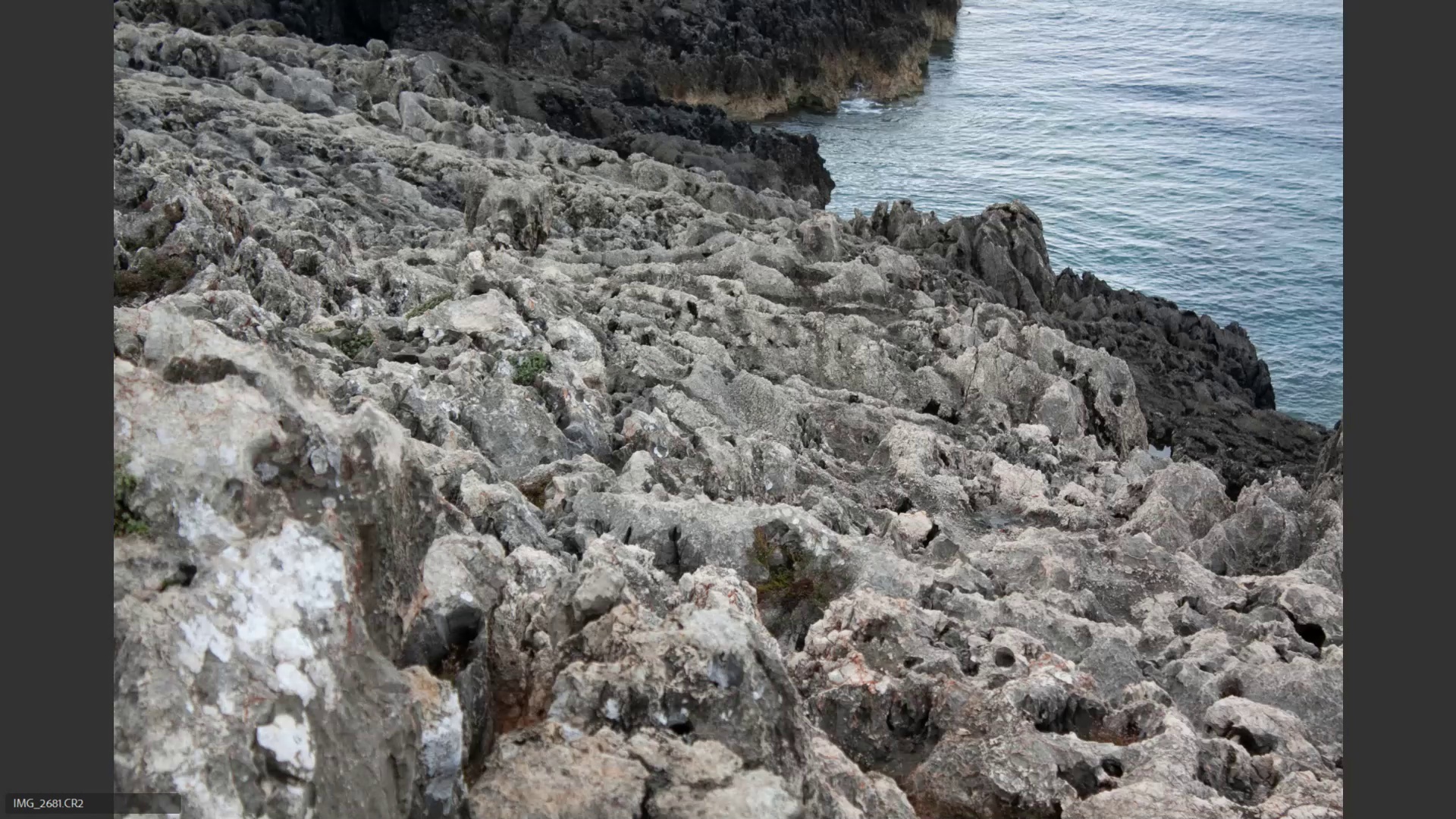 
key(6)
 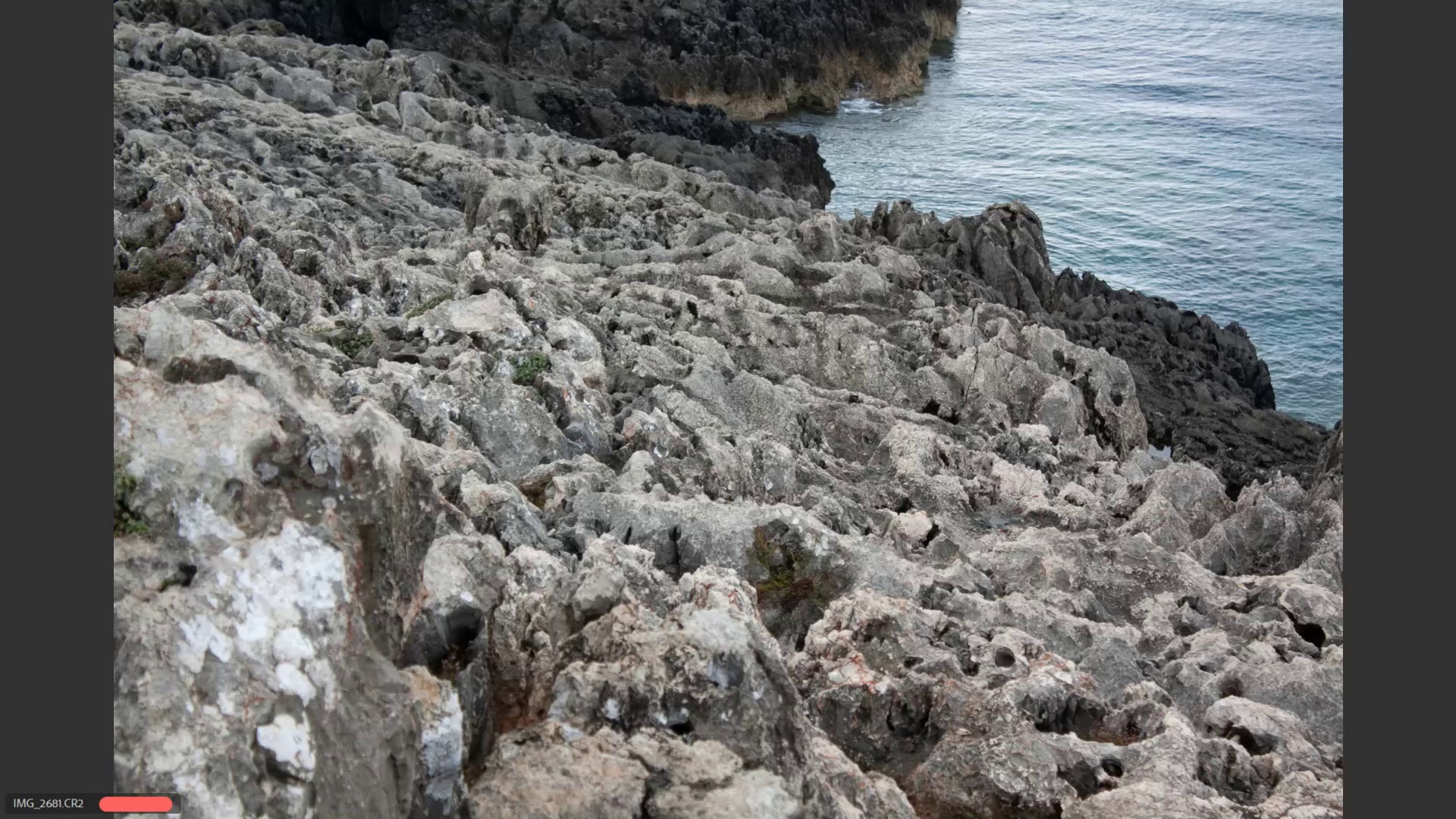 
key(ArrowRight)
 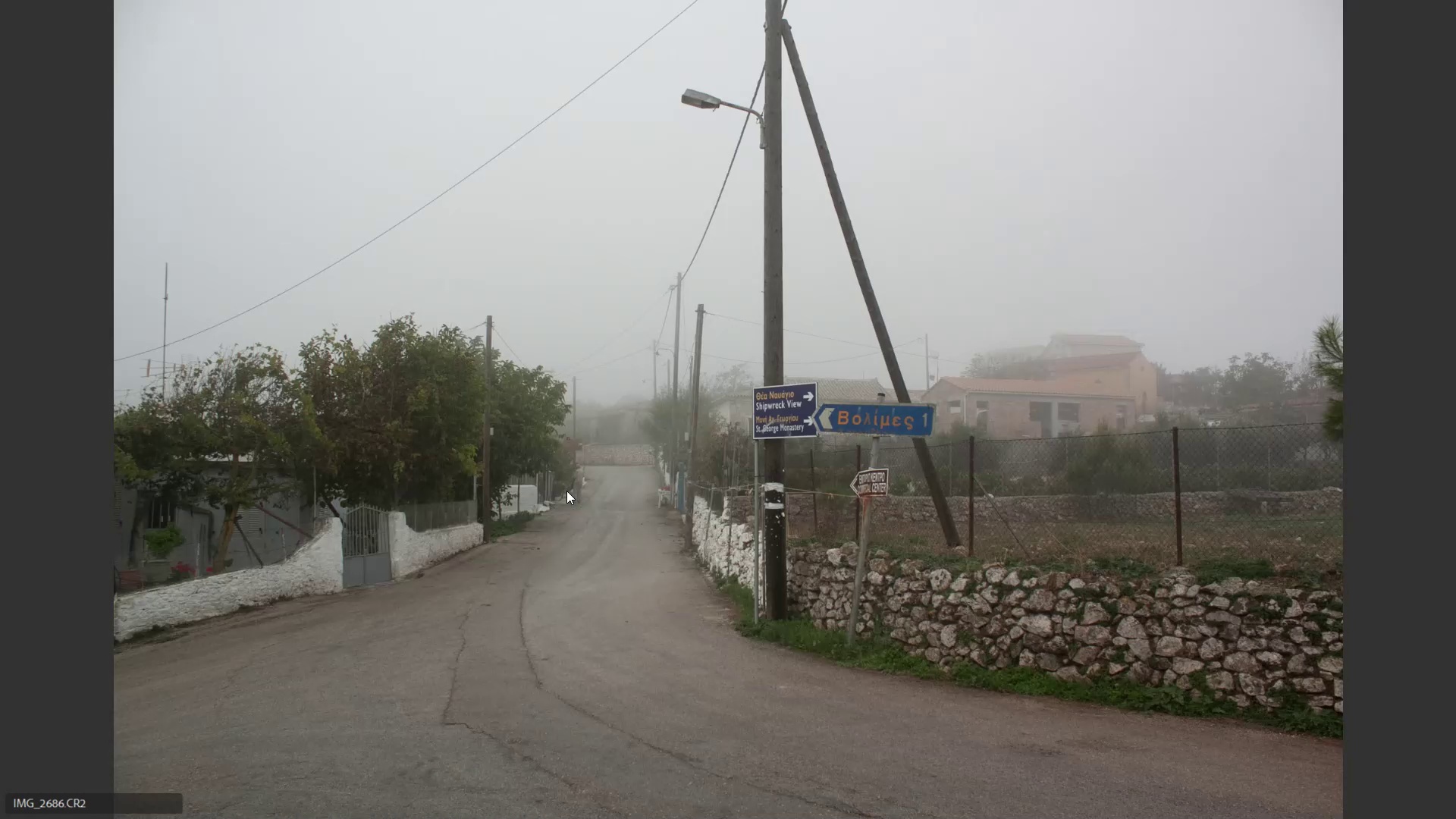 
key(ArrowRight)
 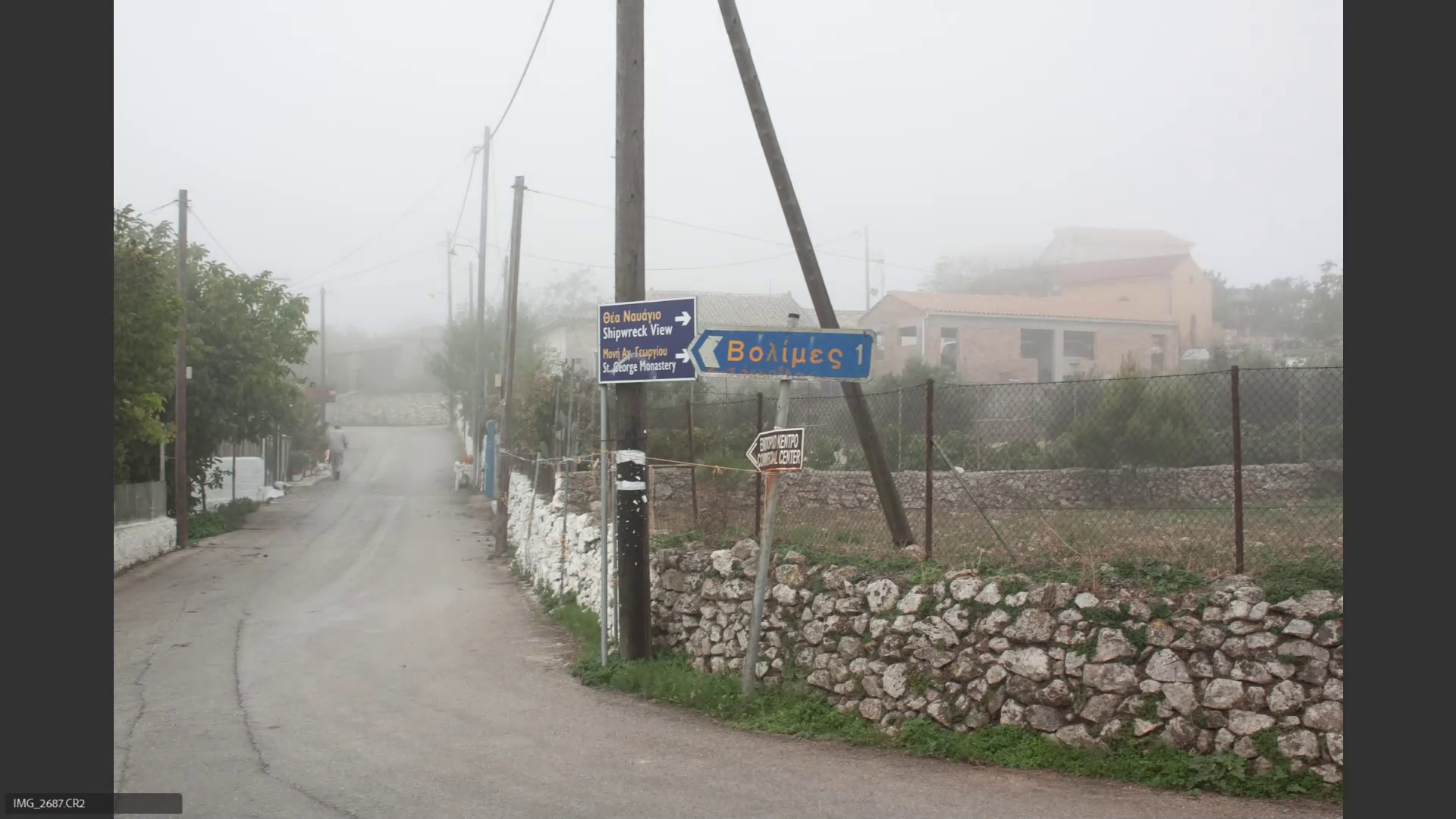 
wait(5.3)
 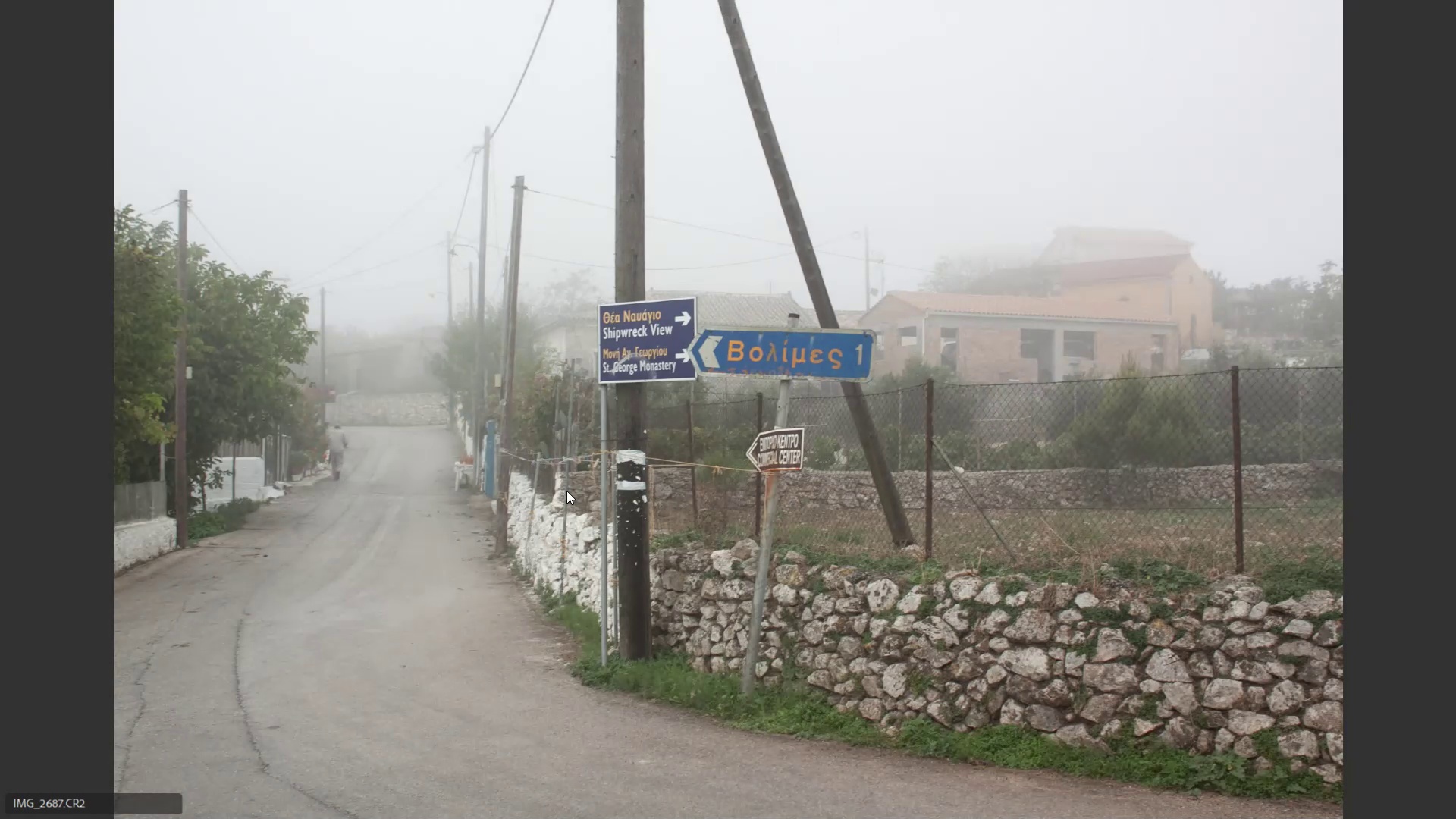 
key(ArrowLeft)
 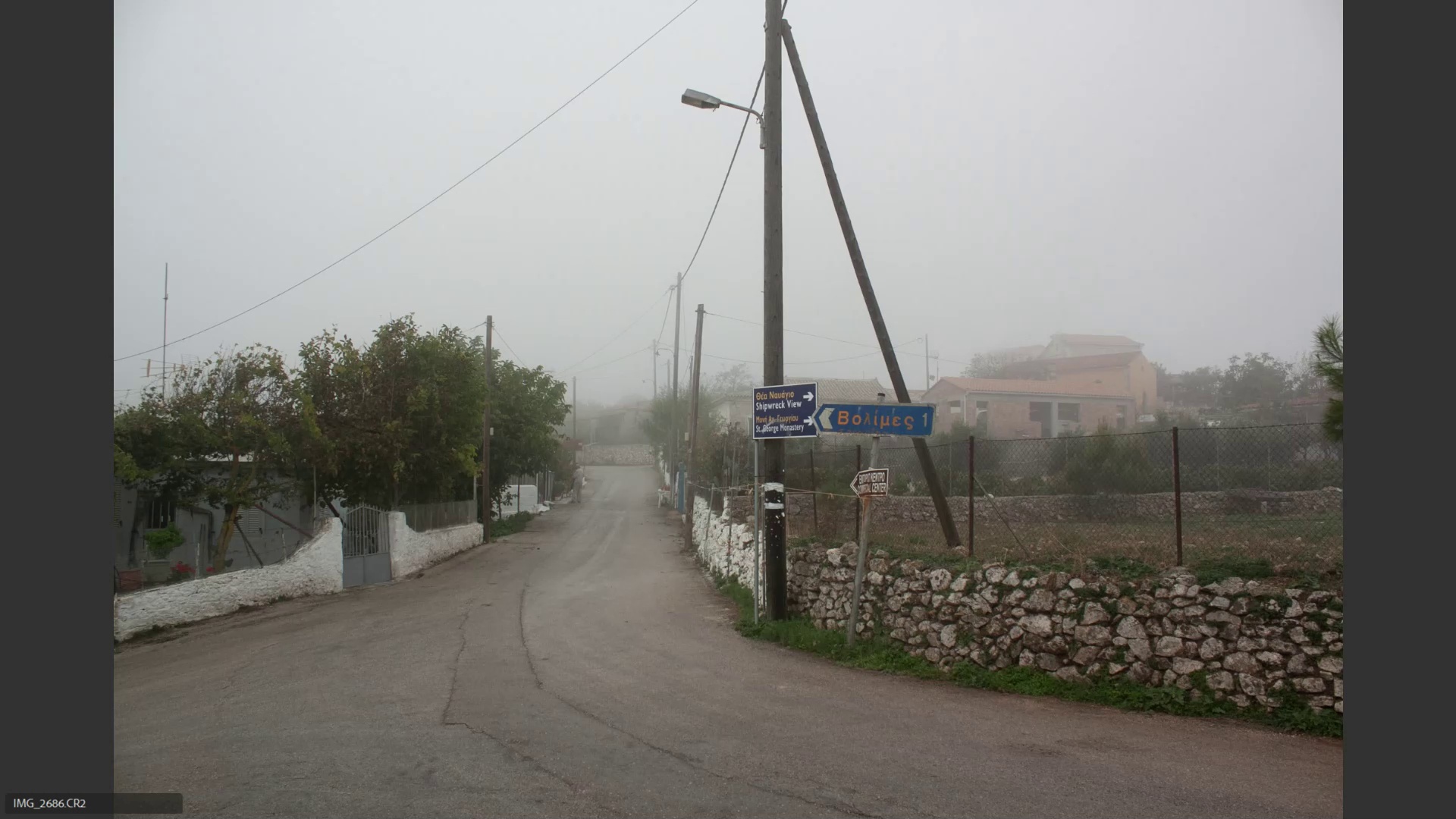 
key(ArrowRight)
 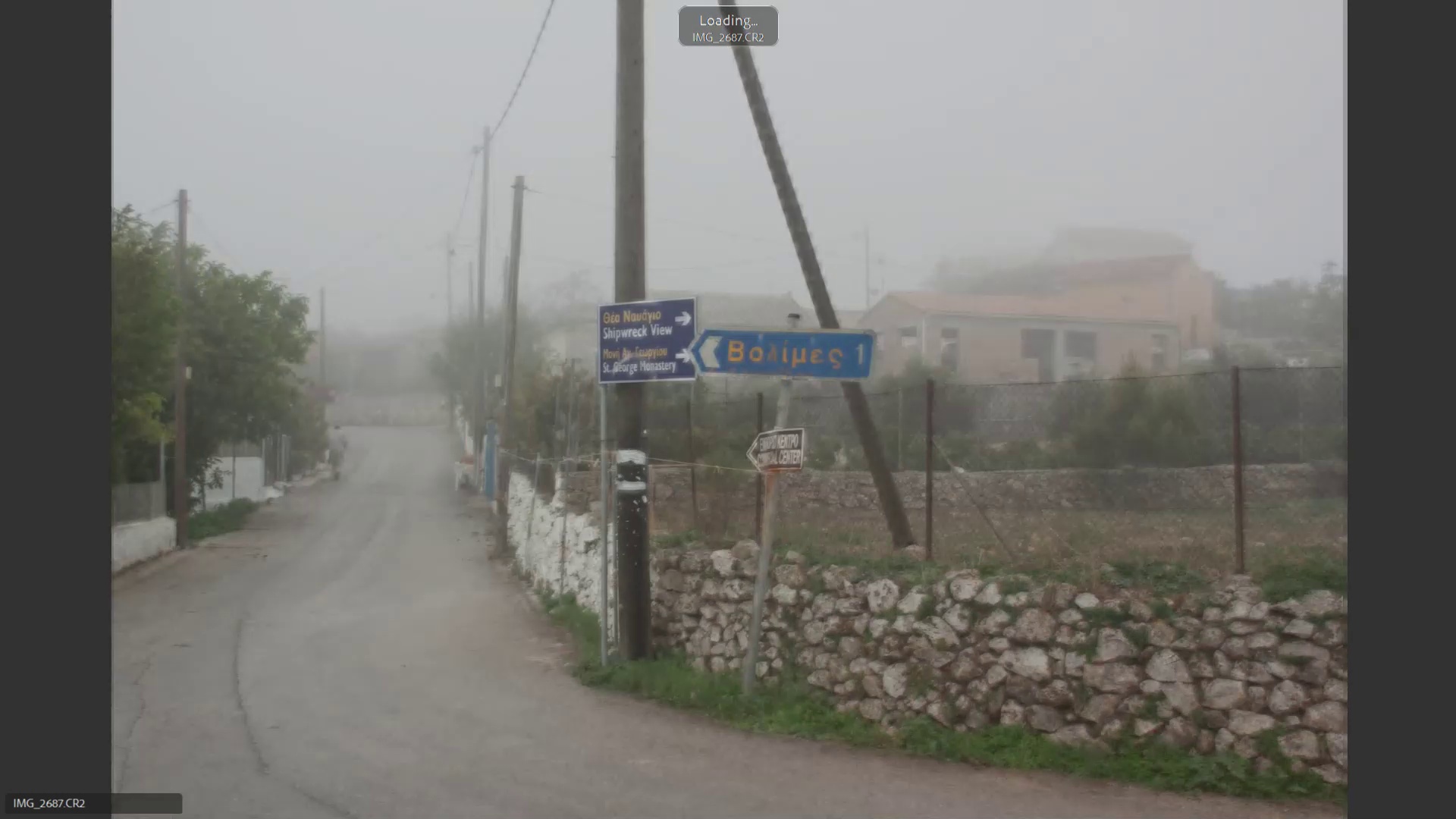 
key(6)
 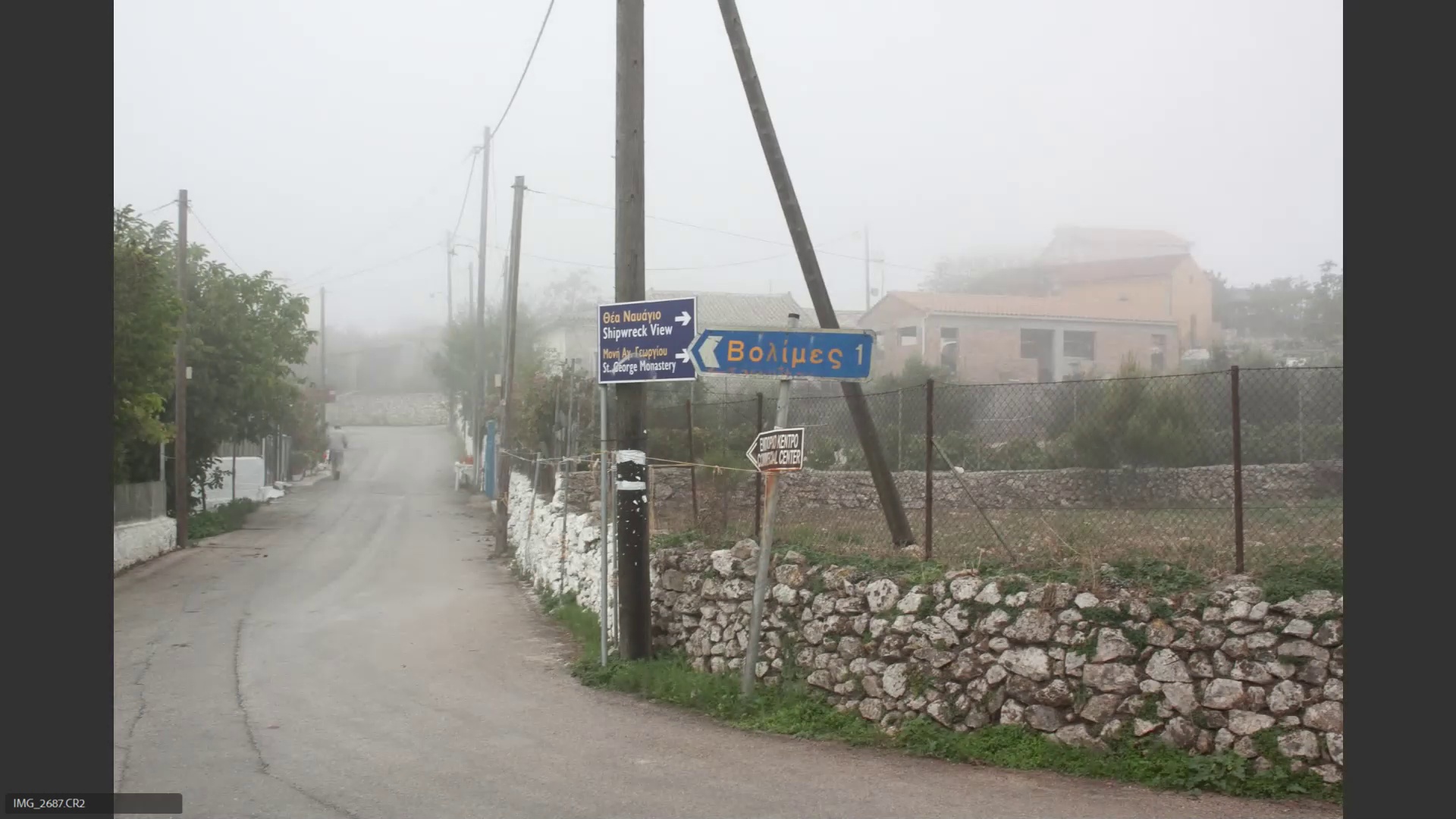 
key(ArrowRight)
 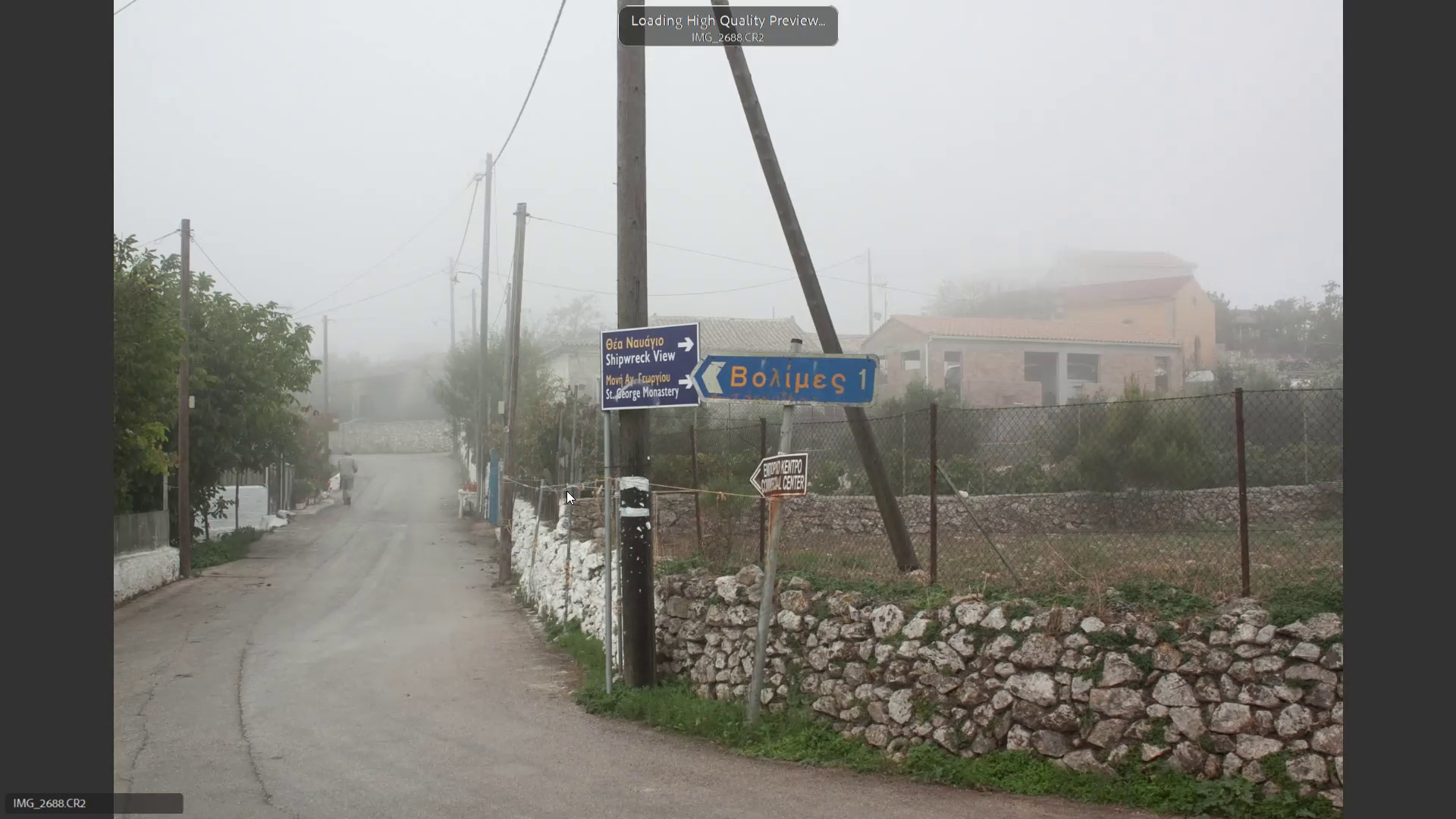 
key(ArrowRight)
 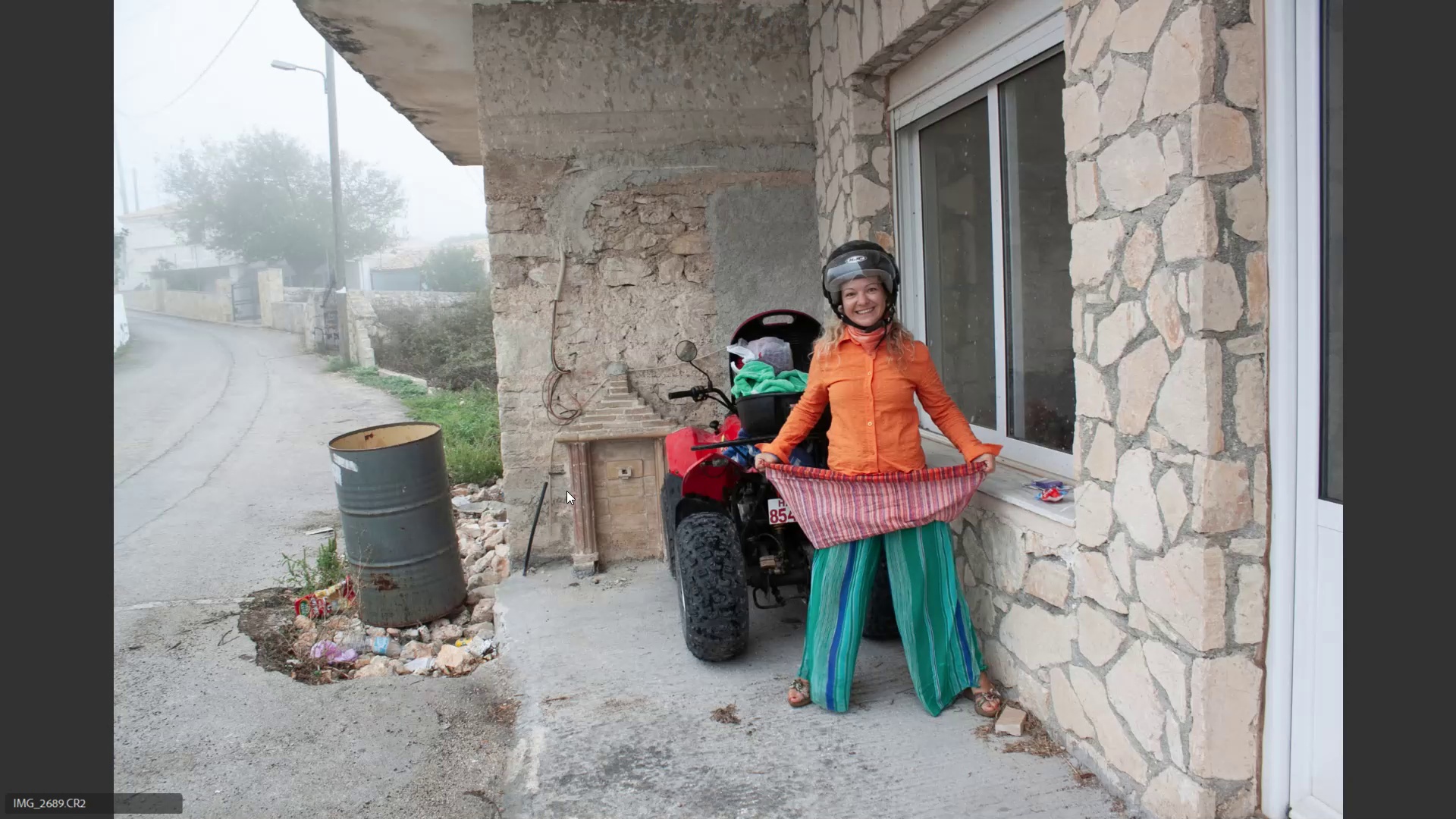 
key(ArrowRight)
 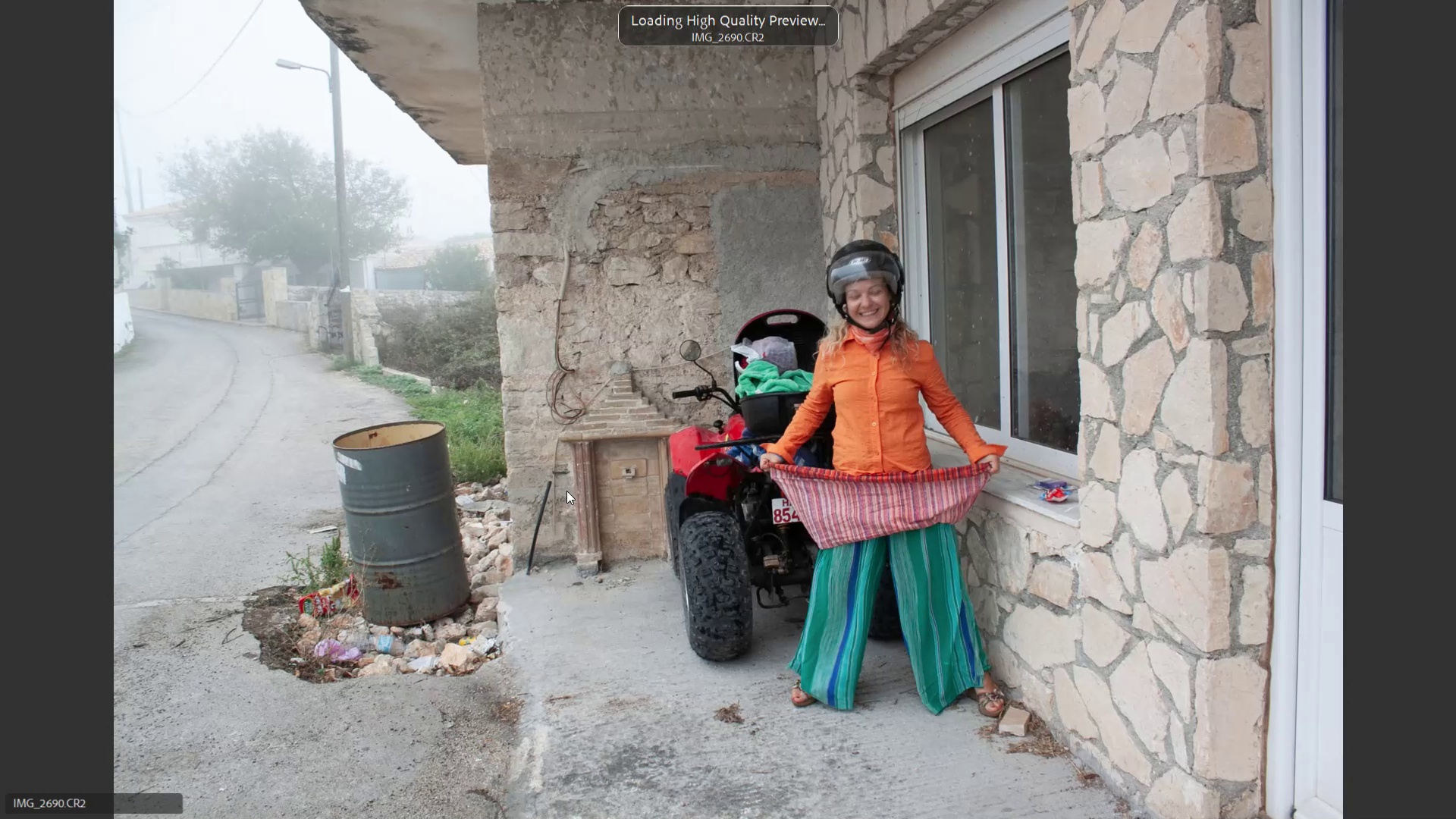 
key(ArrowLeft)
 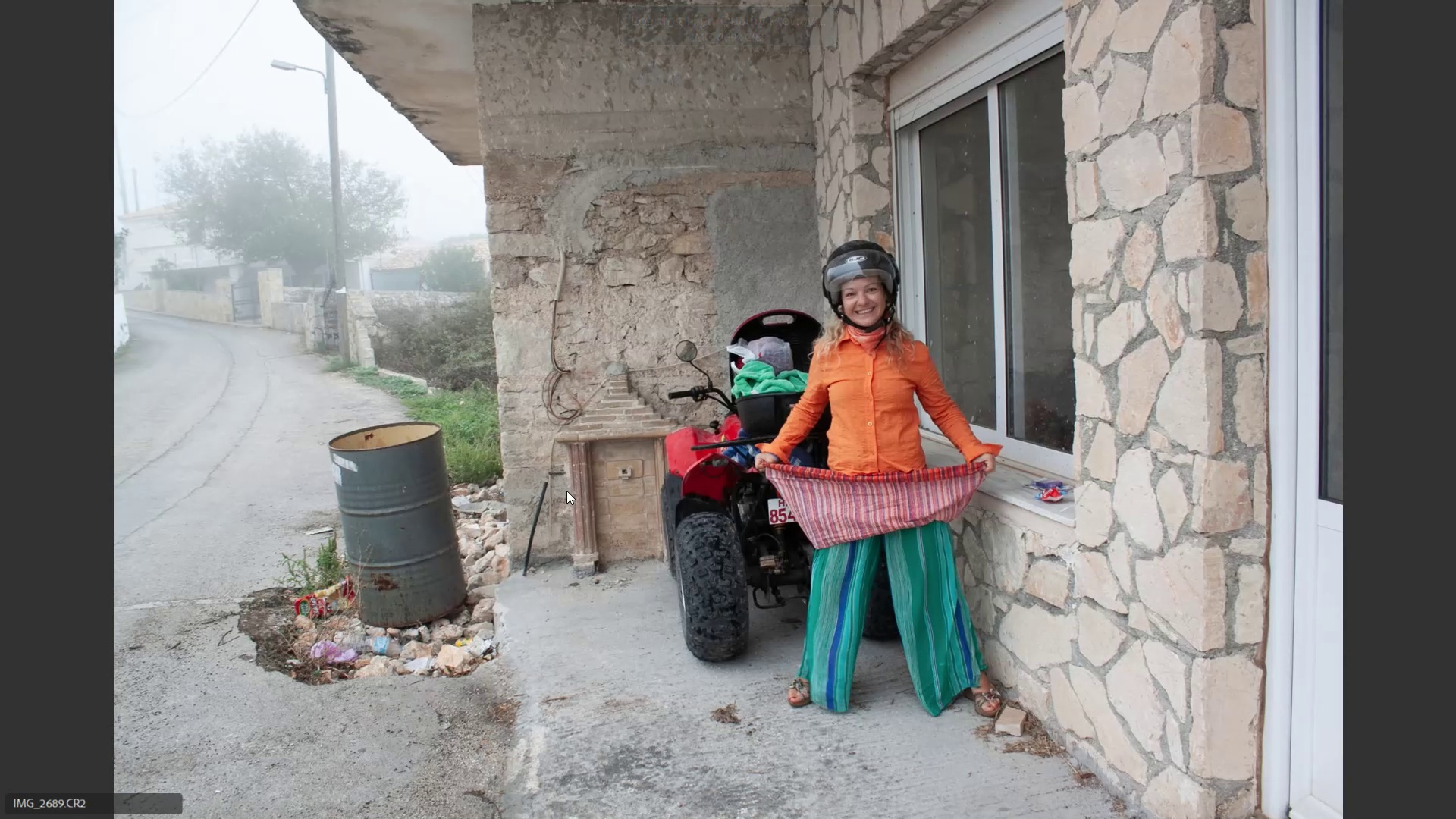 
key(6)
 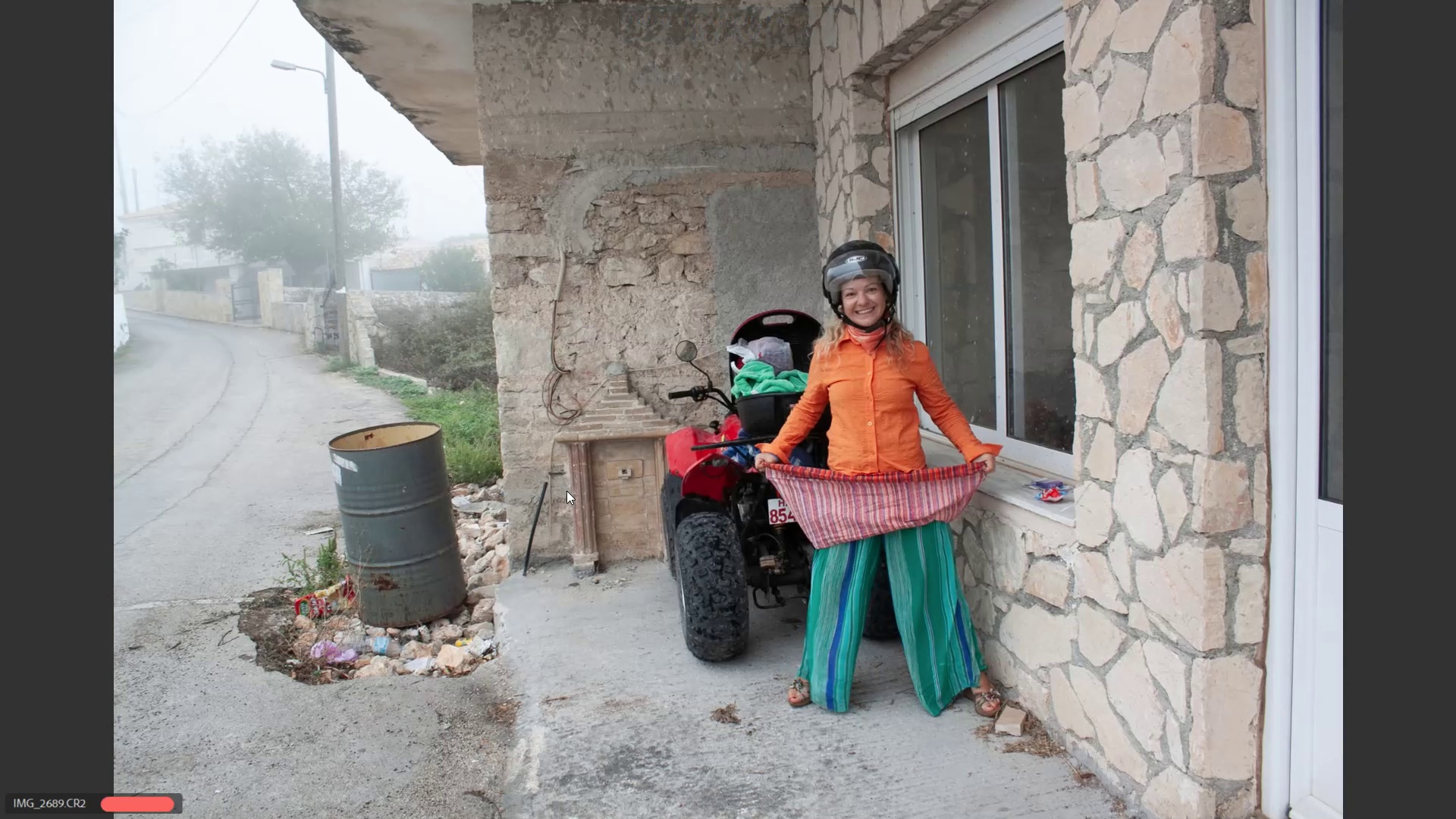 
key(ArrowRight)
 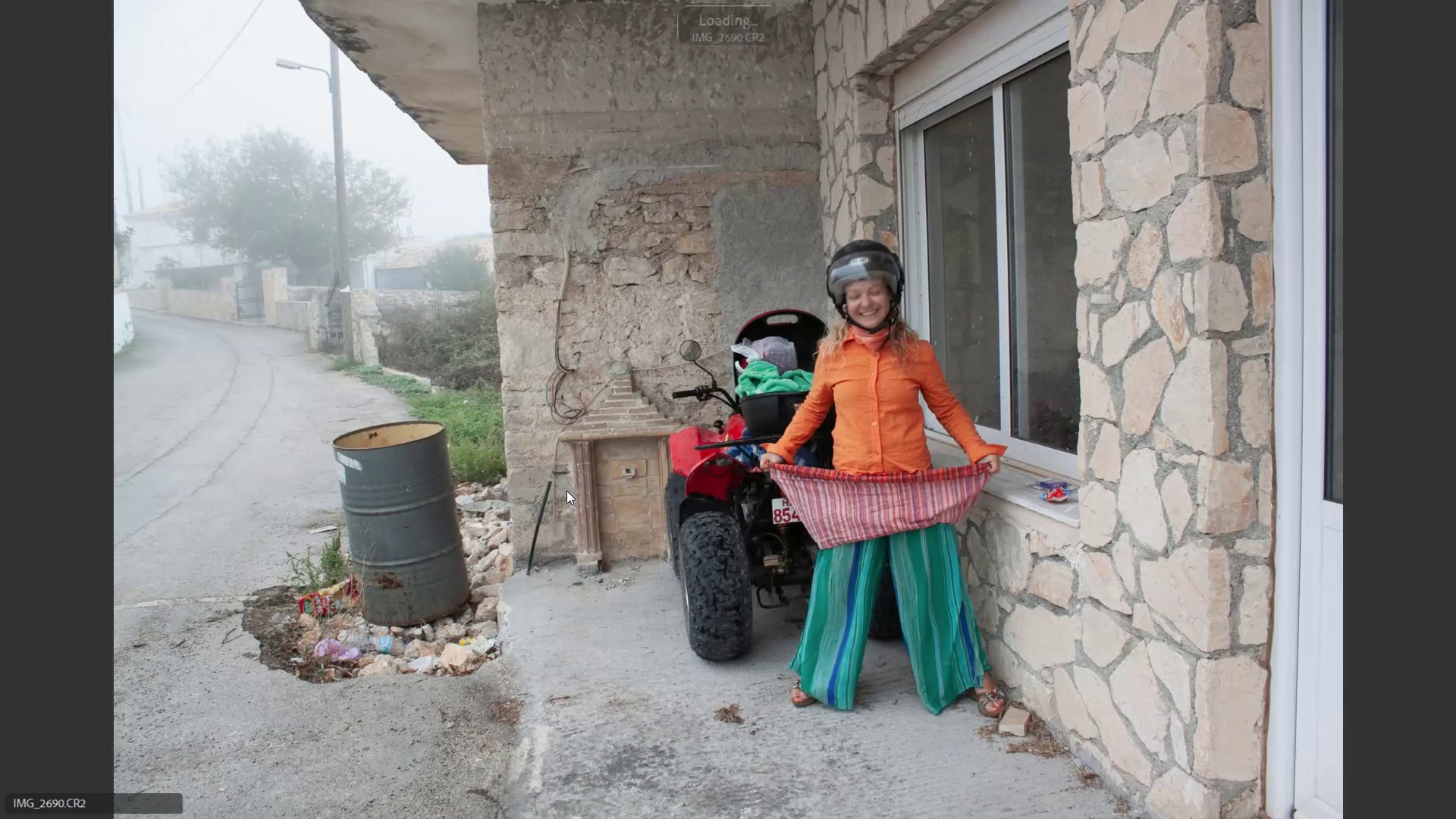 
key(ArrowRight)
 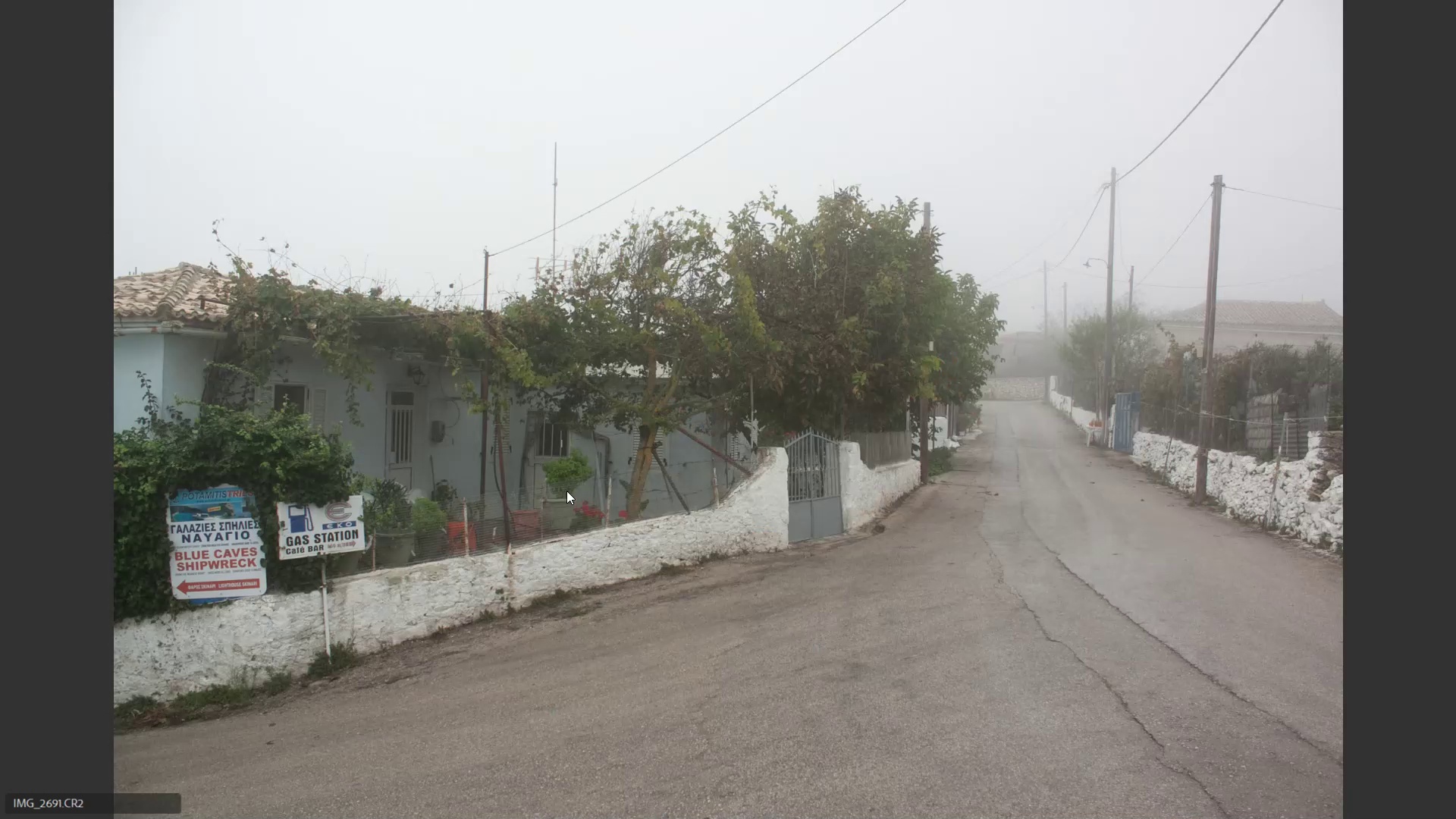 
key(ArrowRight)
 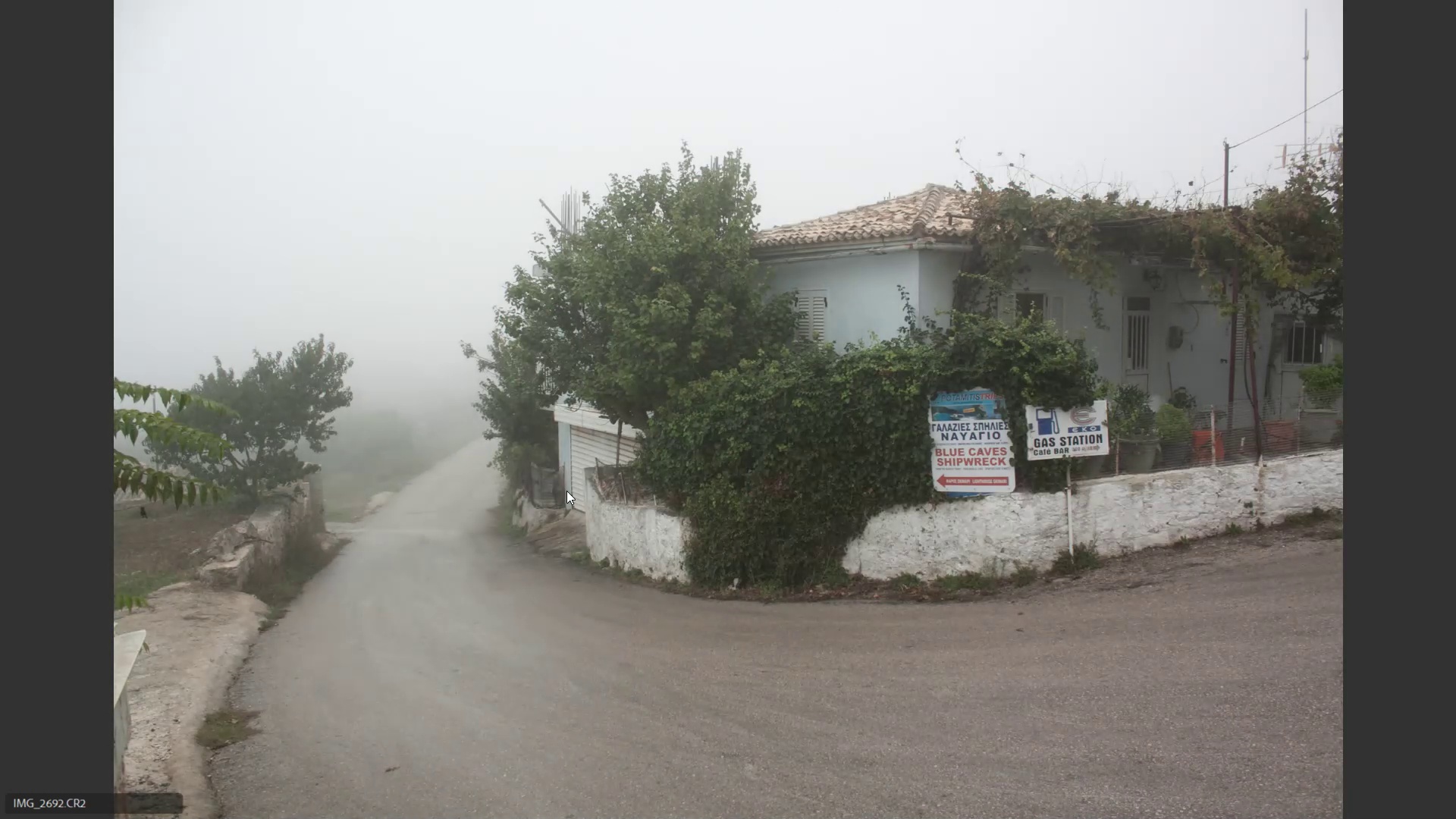 
key(ArrowLeft)
 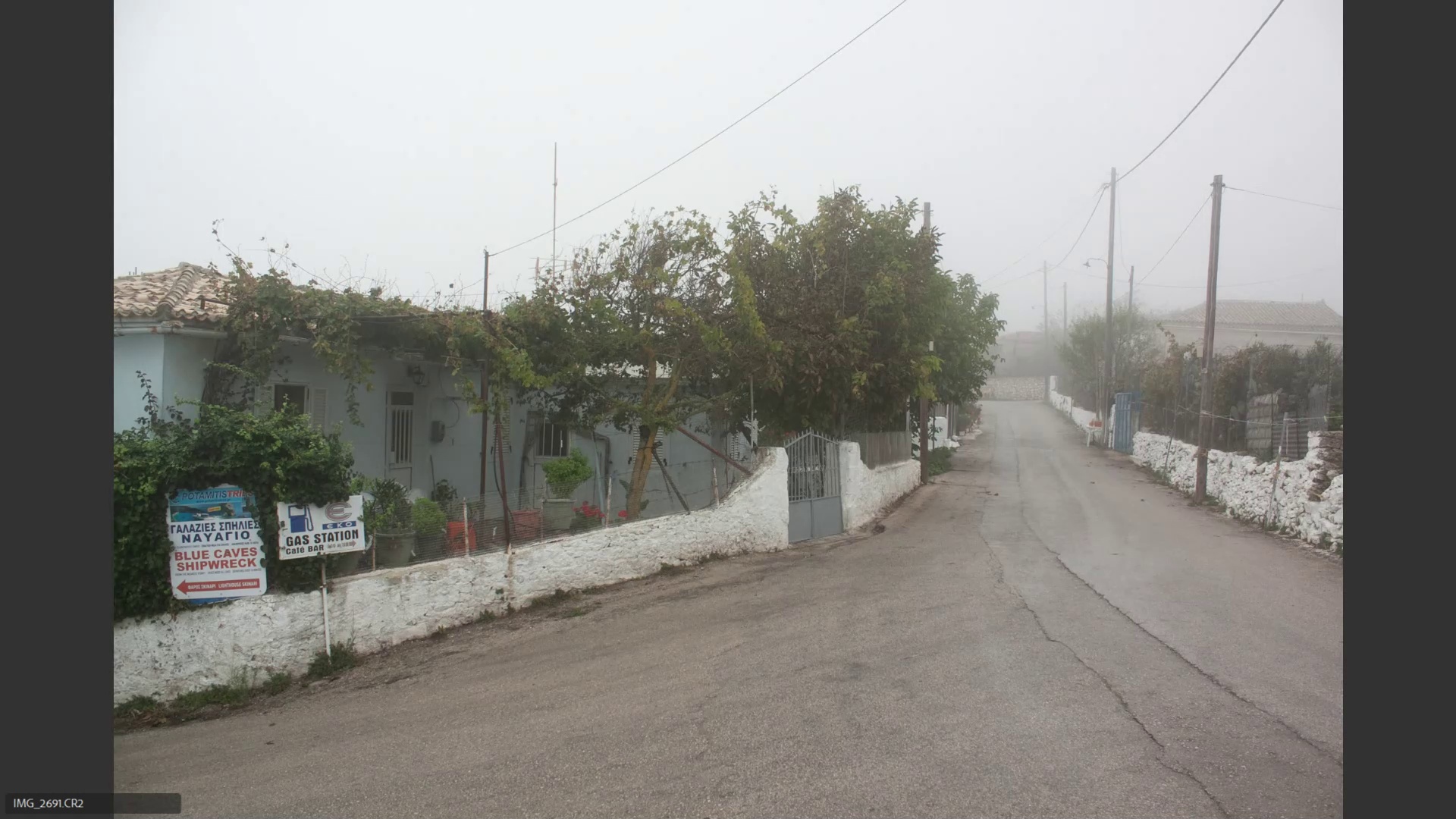 
wait(7.34)
 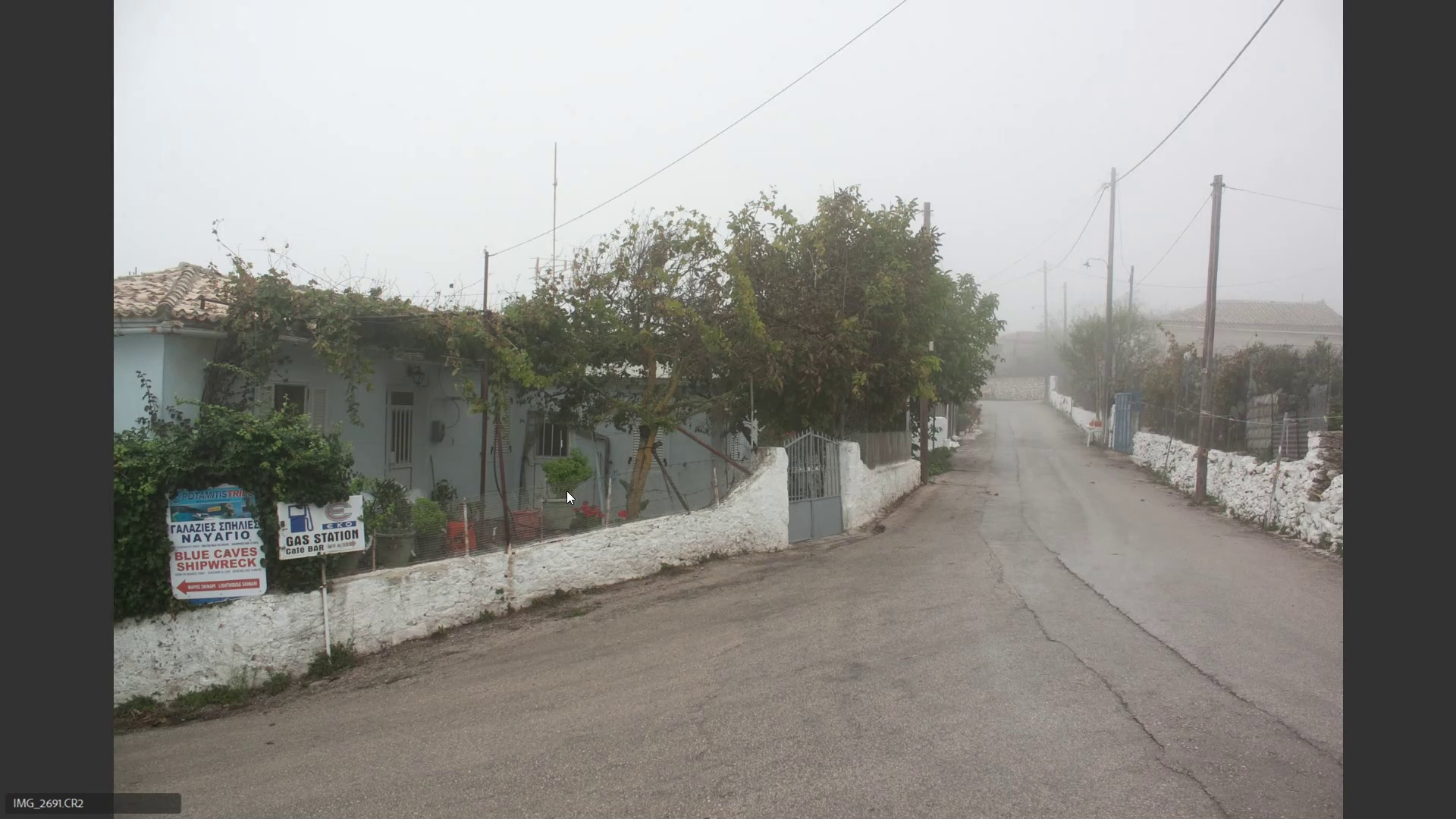 
key(6)
 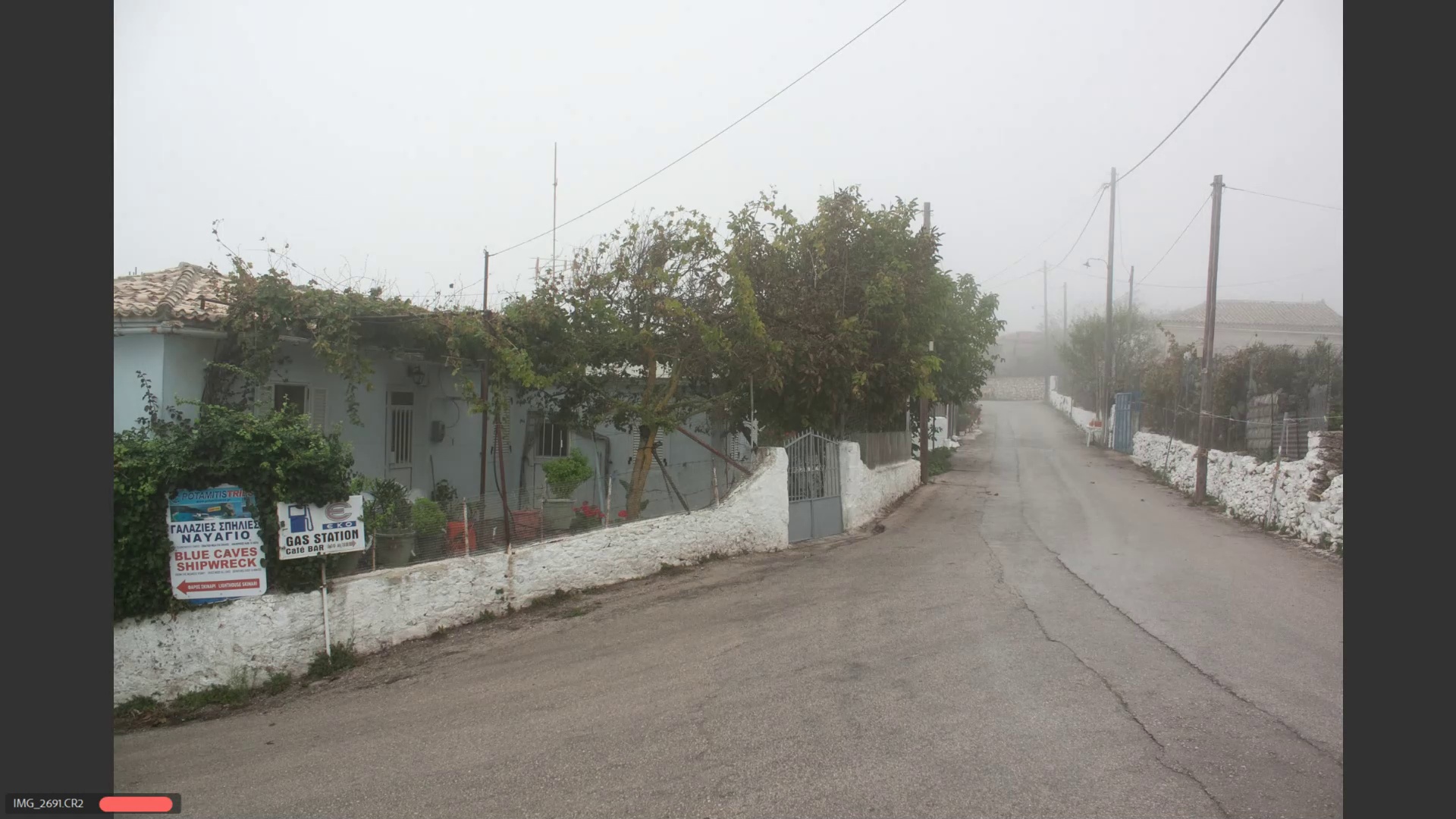 
key(ArrowRight)
 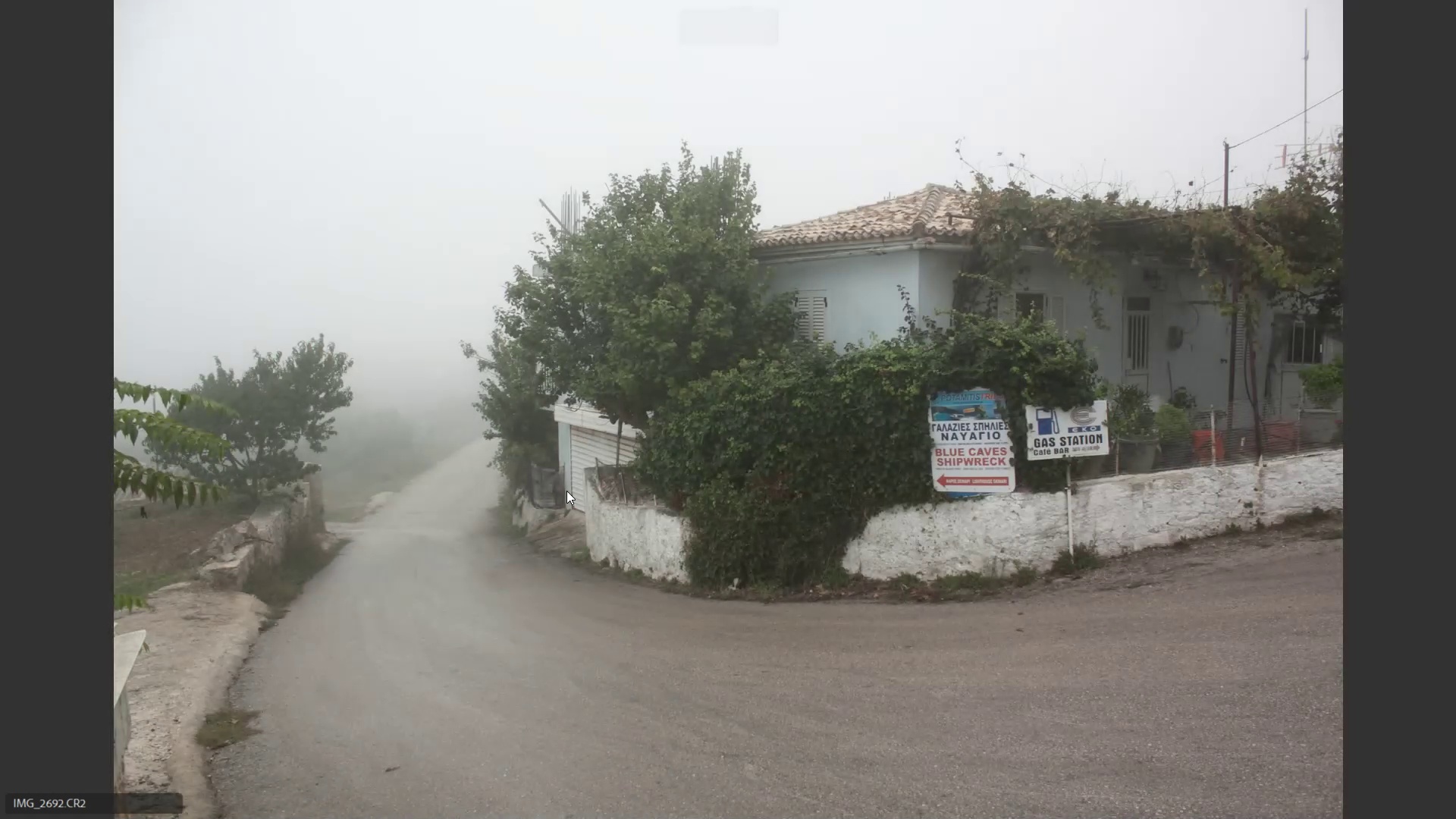 
key(ArrowRight)
 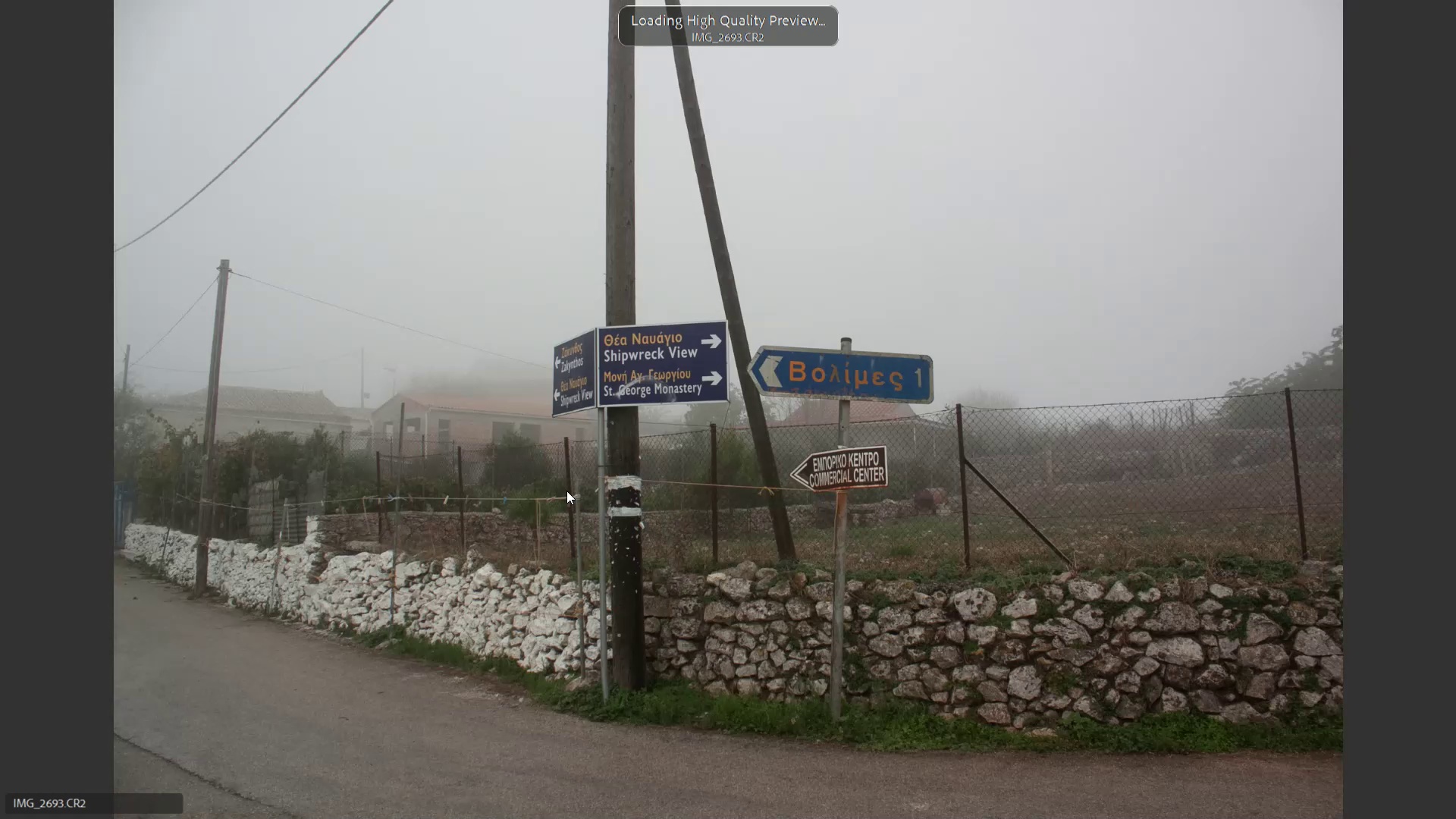 
key(ArrowLeft)
 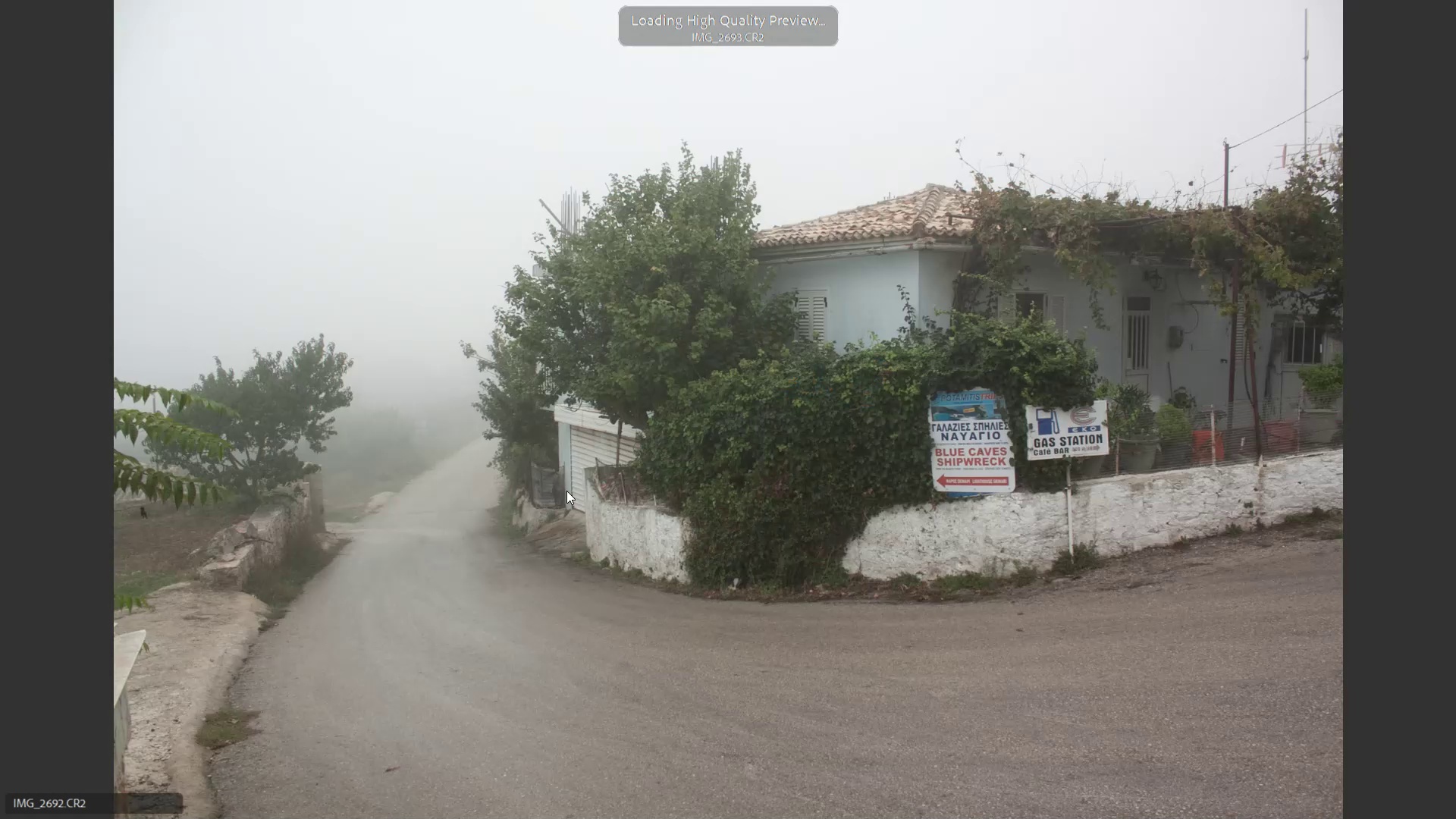 
key(6)
 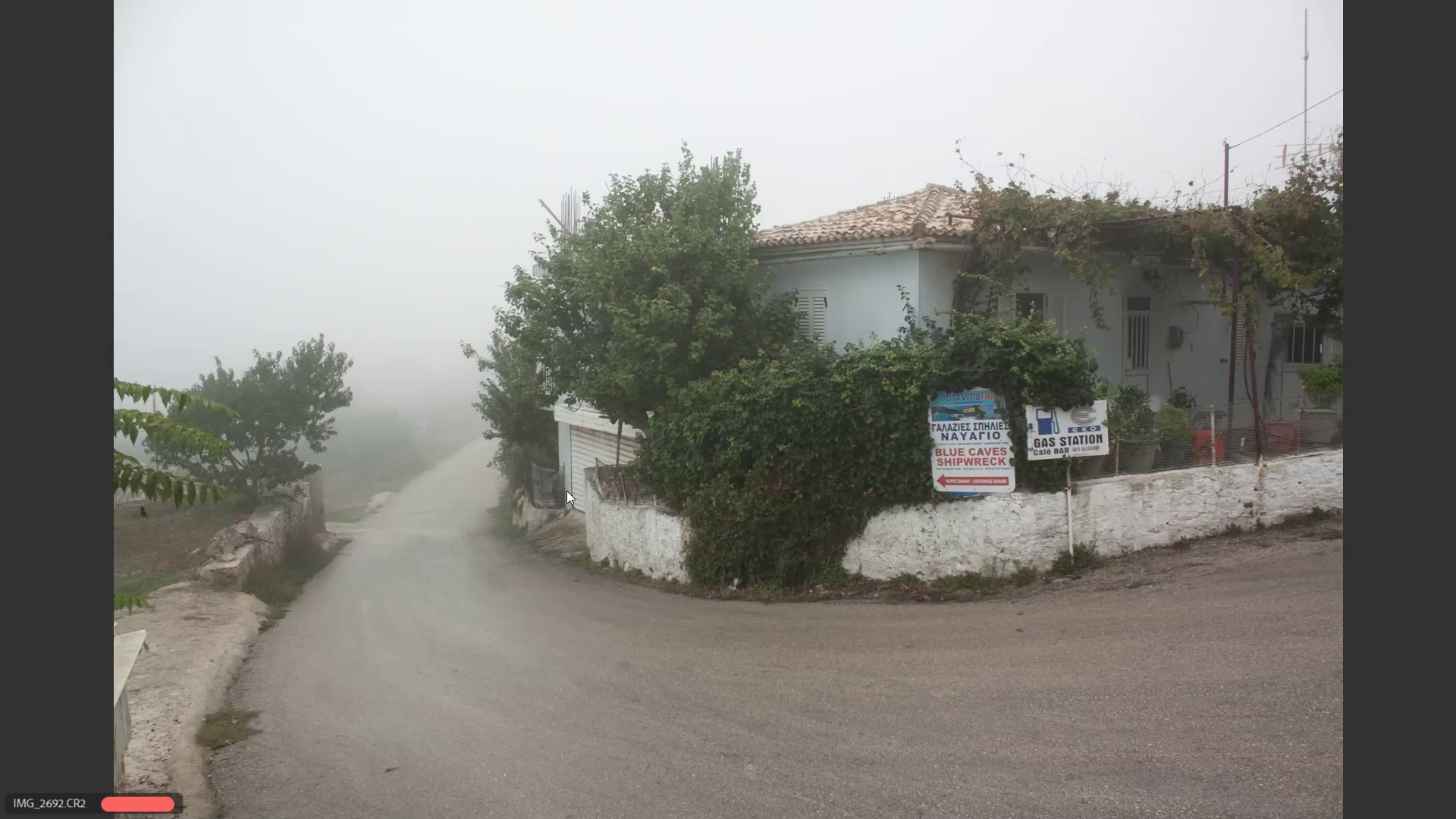 
key(ArrowRight)
 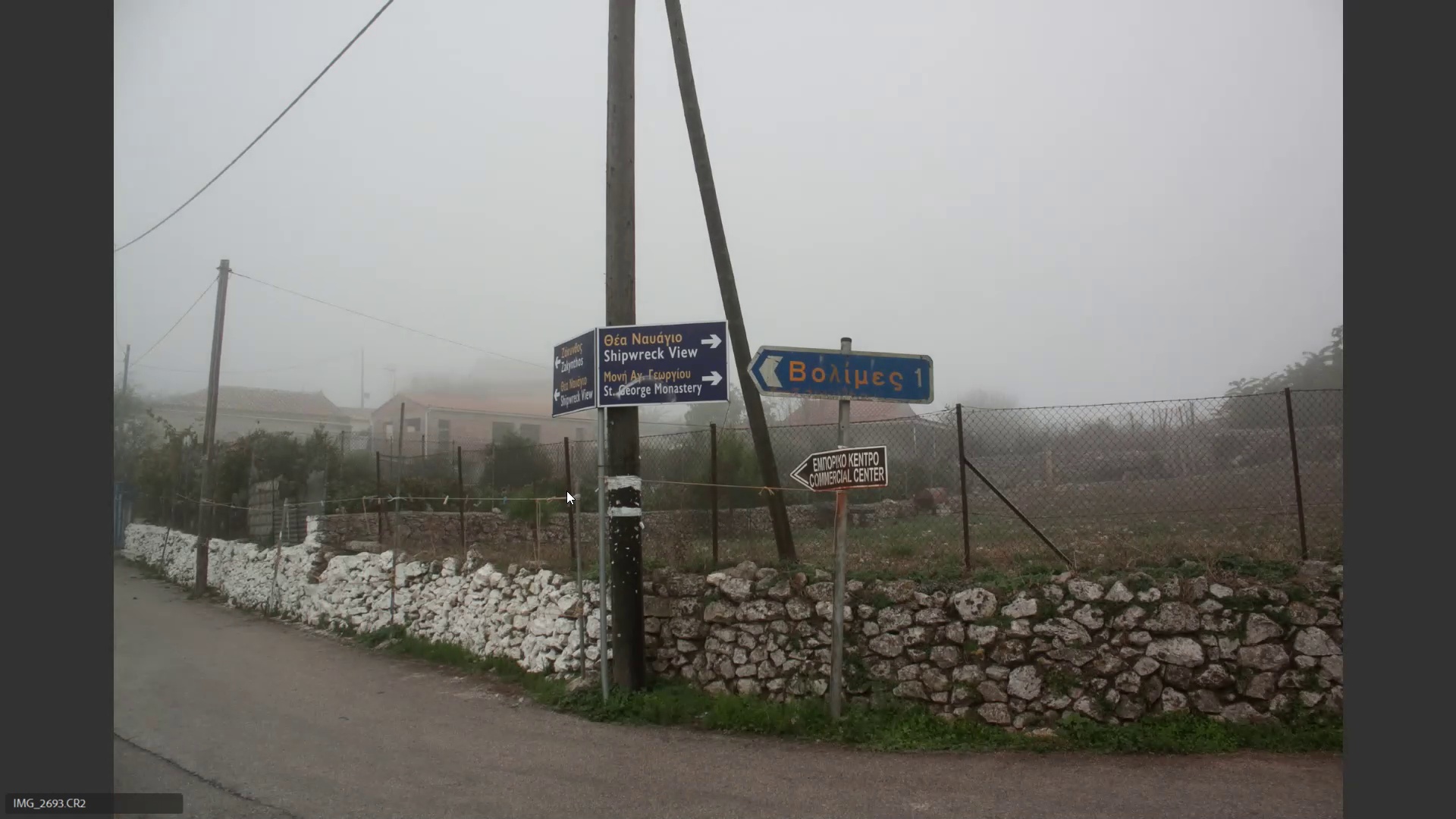 
key(ArrowRight)
 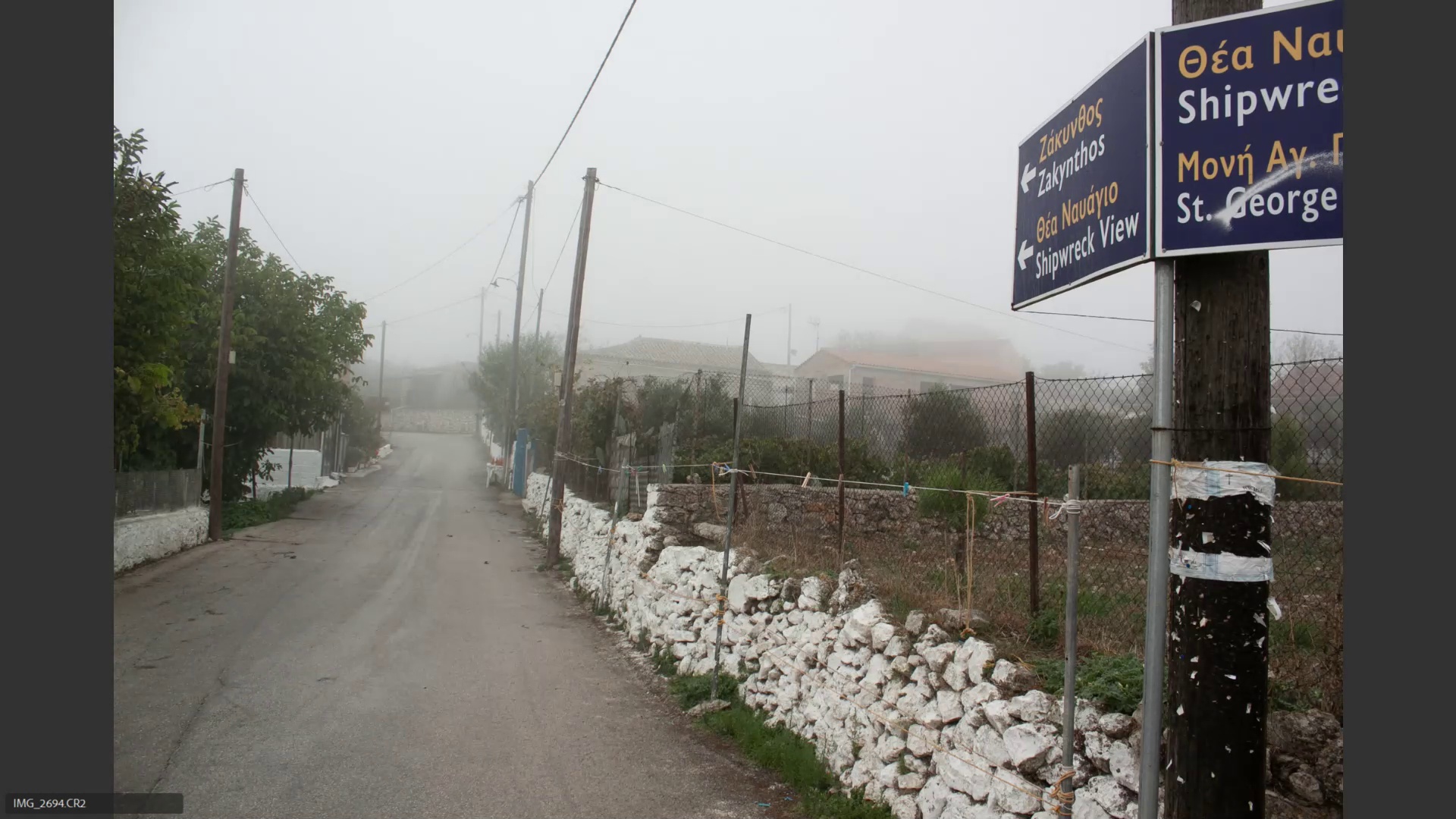 
key(ArrowLeft)
 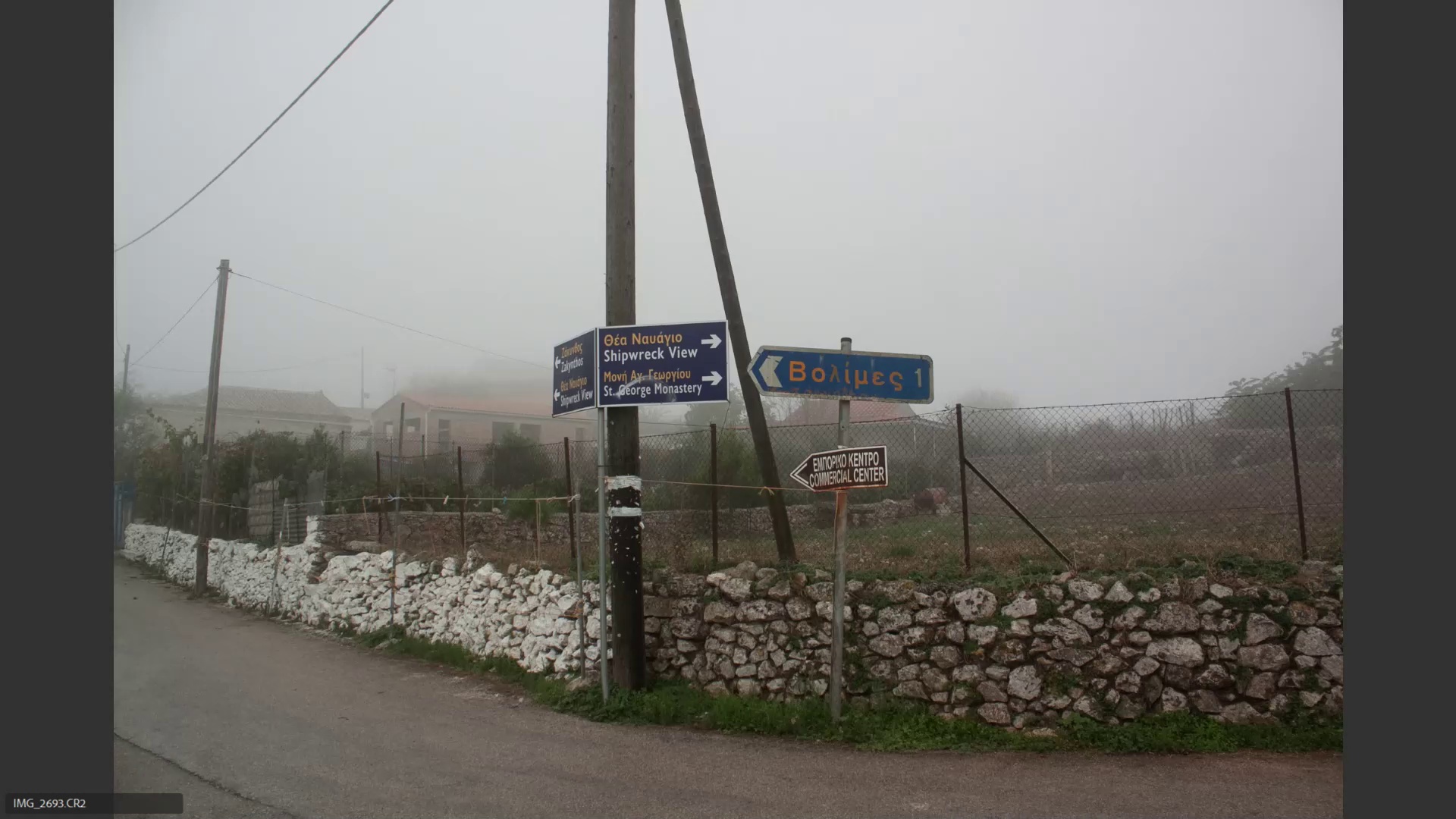 
key(6)
 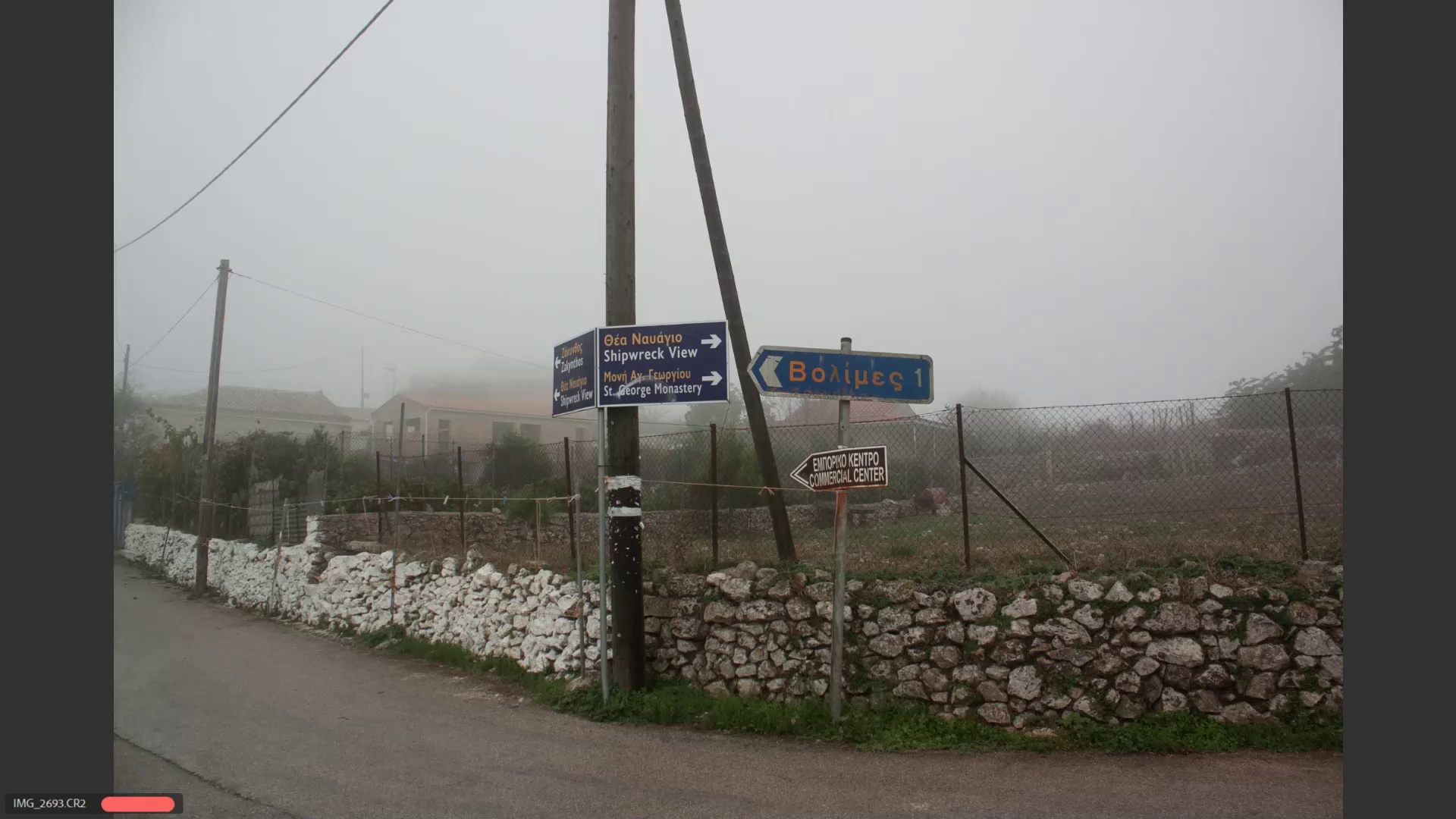 
key(ArrowRight)
 